 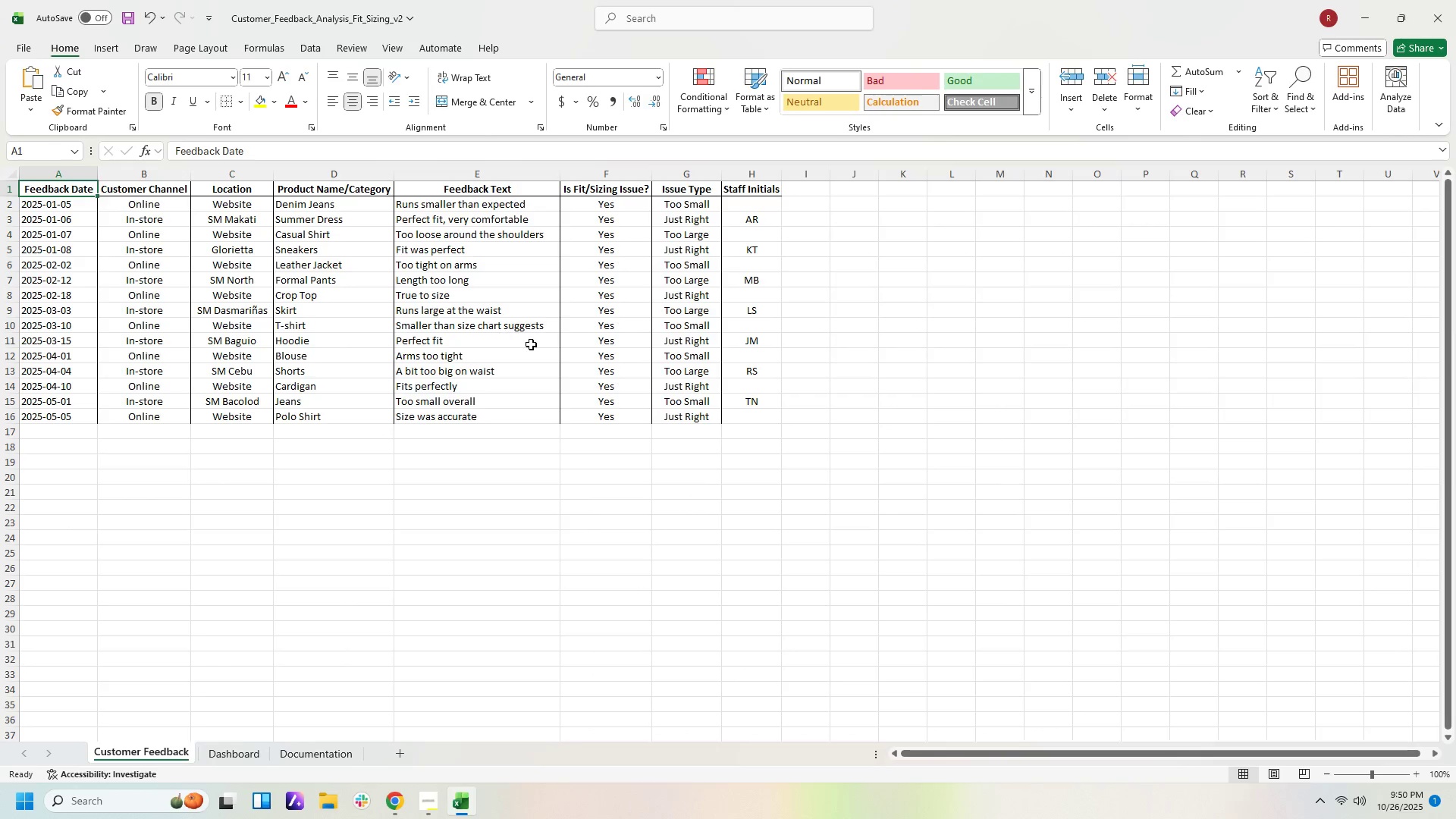 
left_click([246, 748])
 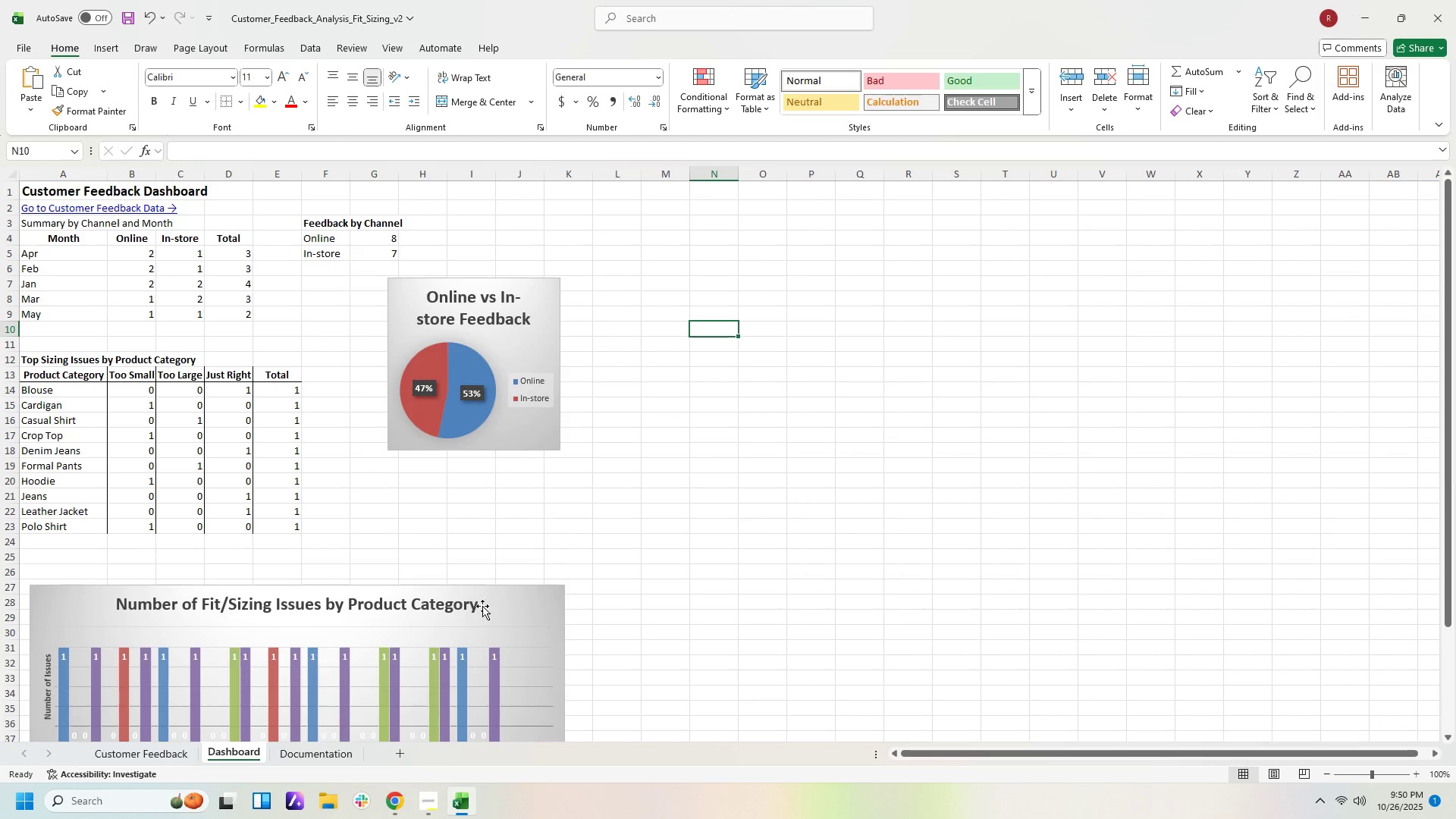 
scroll: coordinate [482, 607], scroll_direction: down, amount: 2.0
 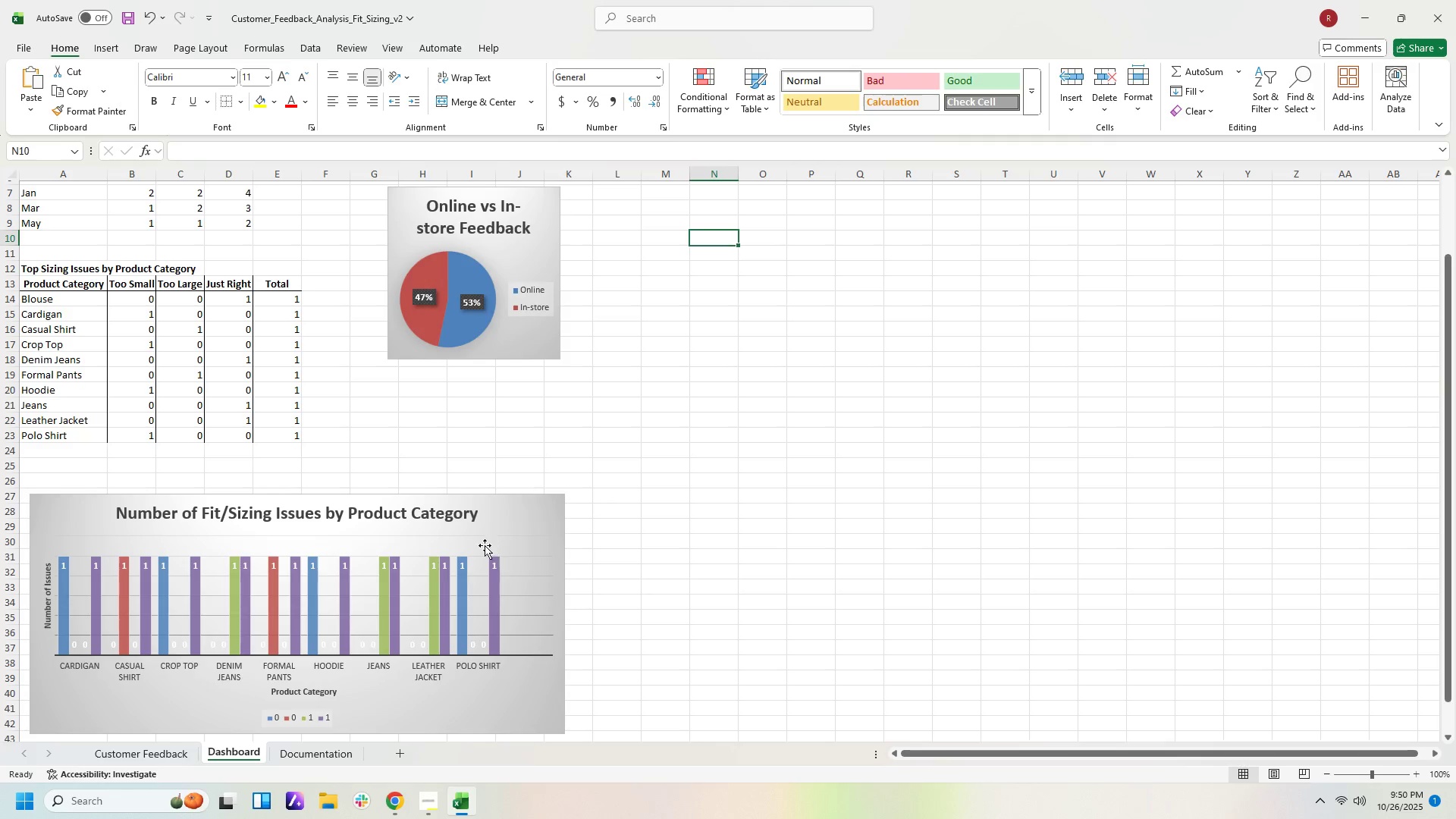 
wait(11.73)
 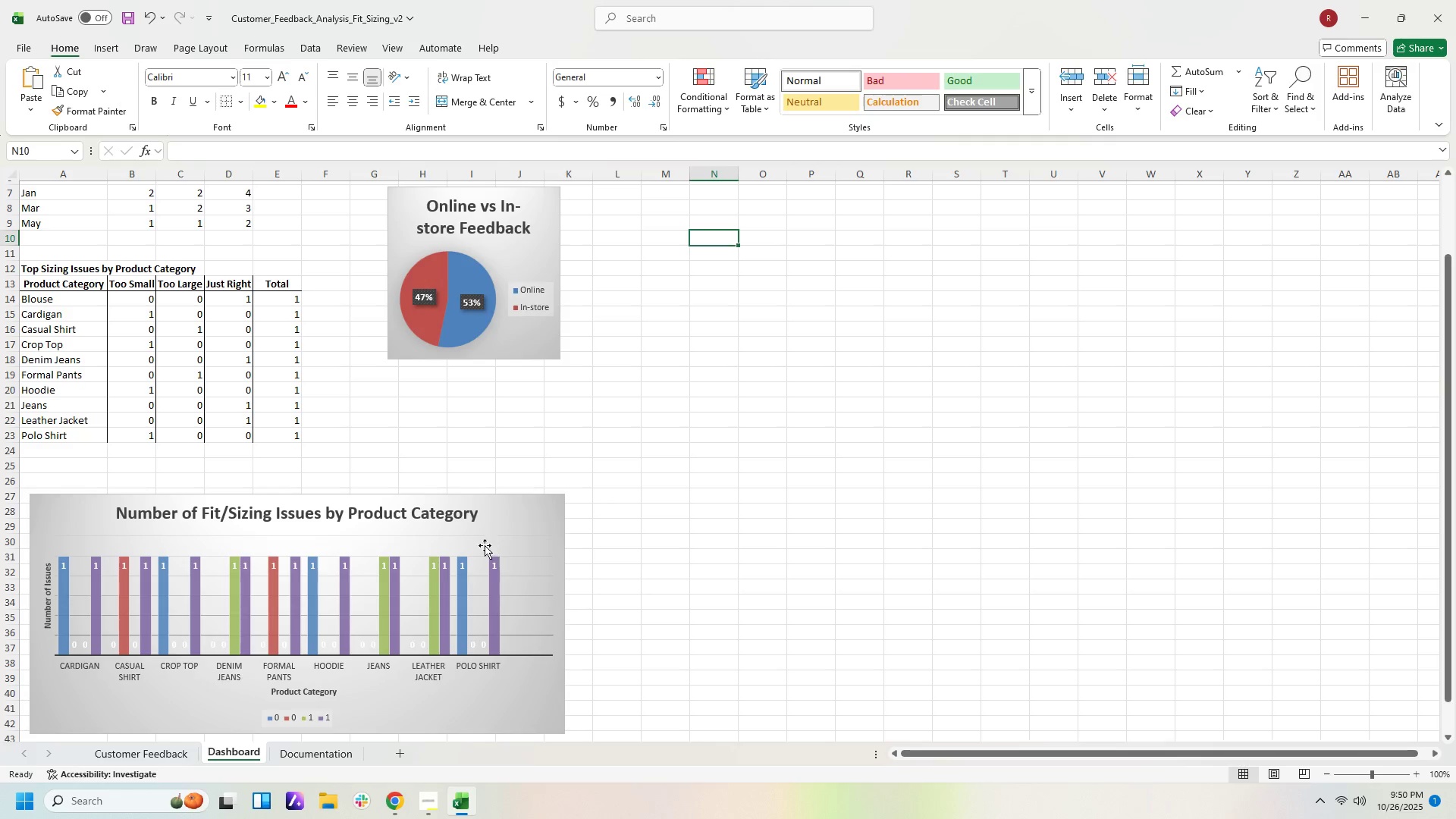 
scroll: coordinate [379, 701], scroll_direction: down, amount: 4.0
 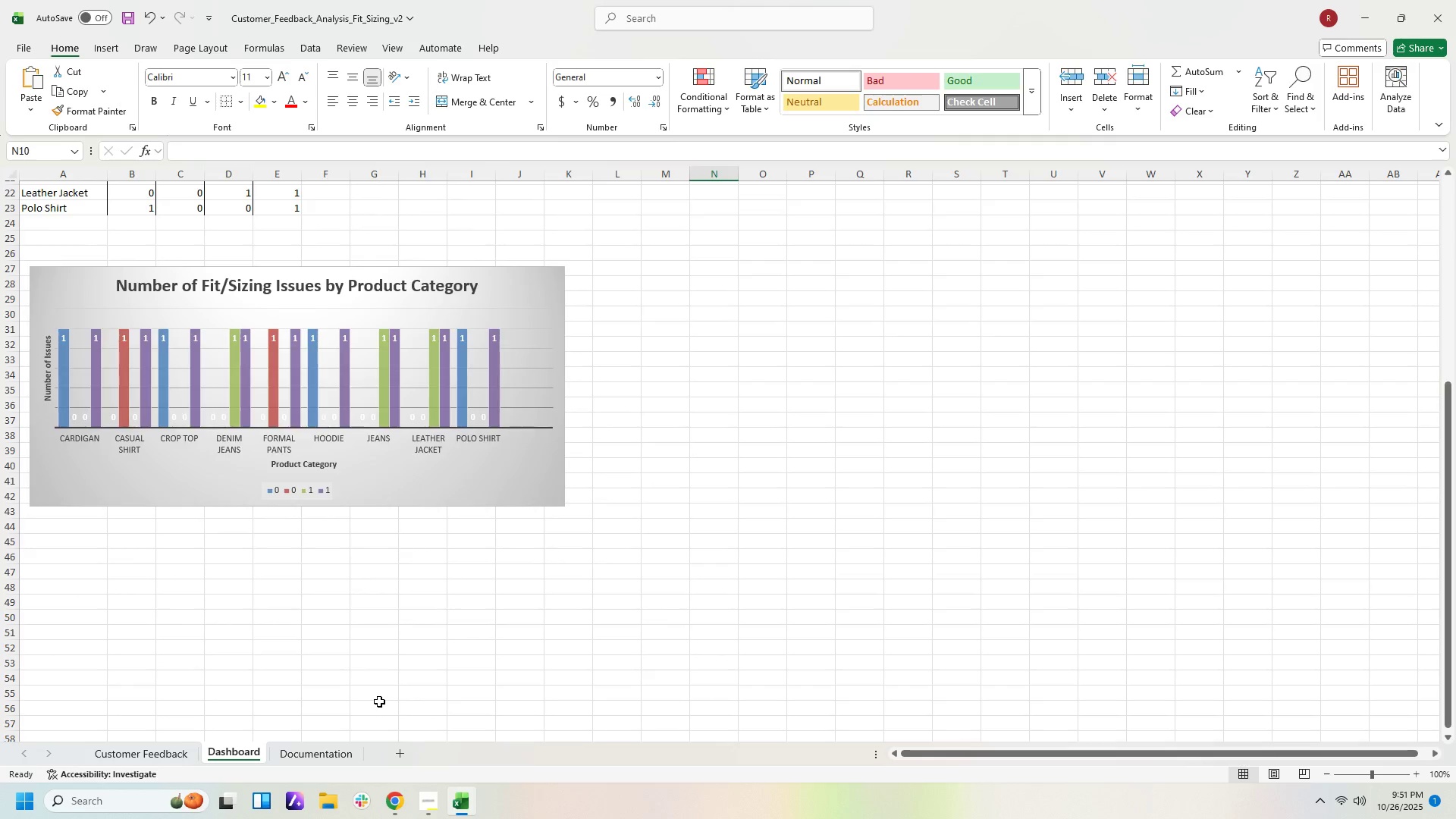 
scroll: coordinate [379, 701], scroll_direction: up, amount: 3.0
 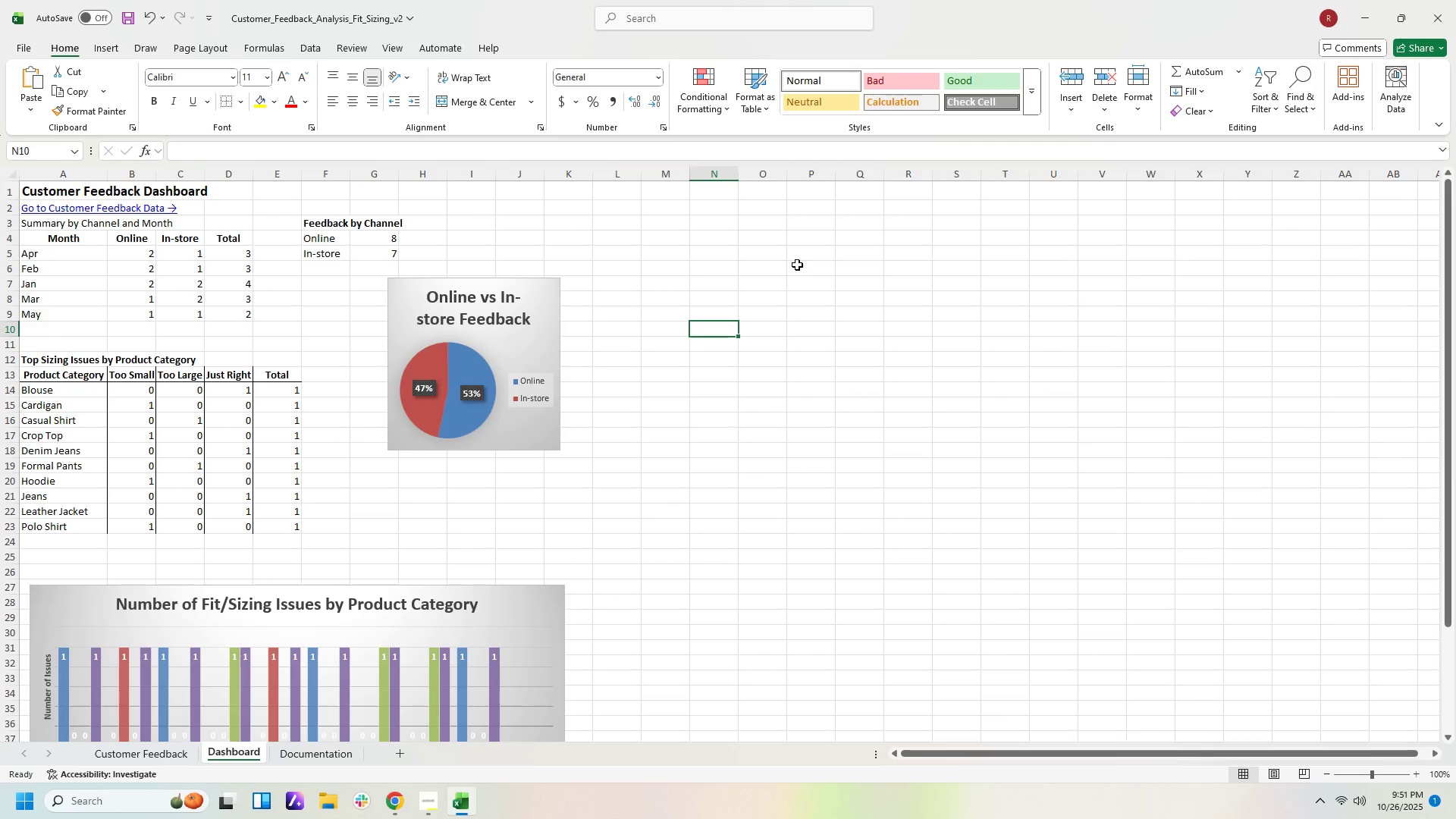 
left_click([11, 41])
 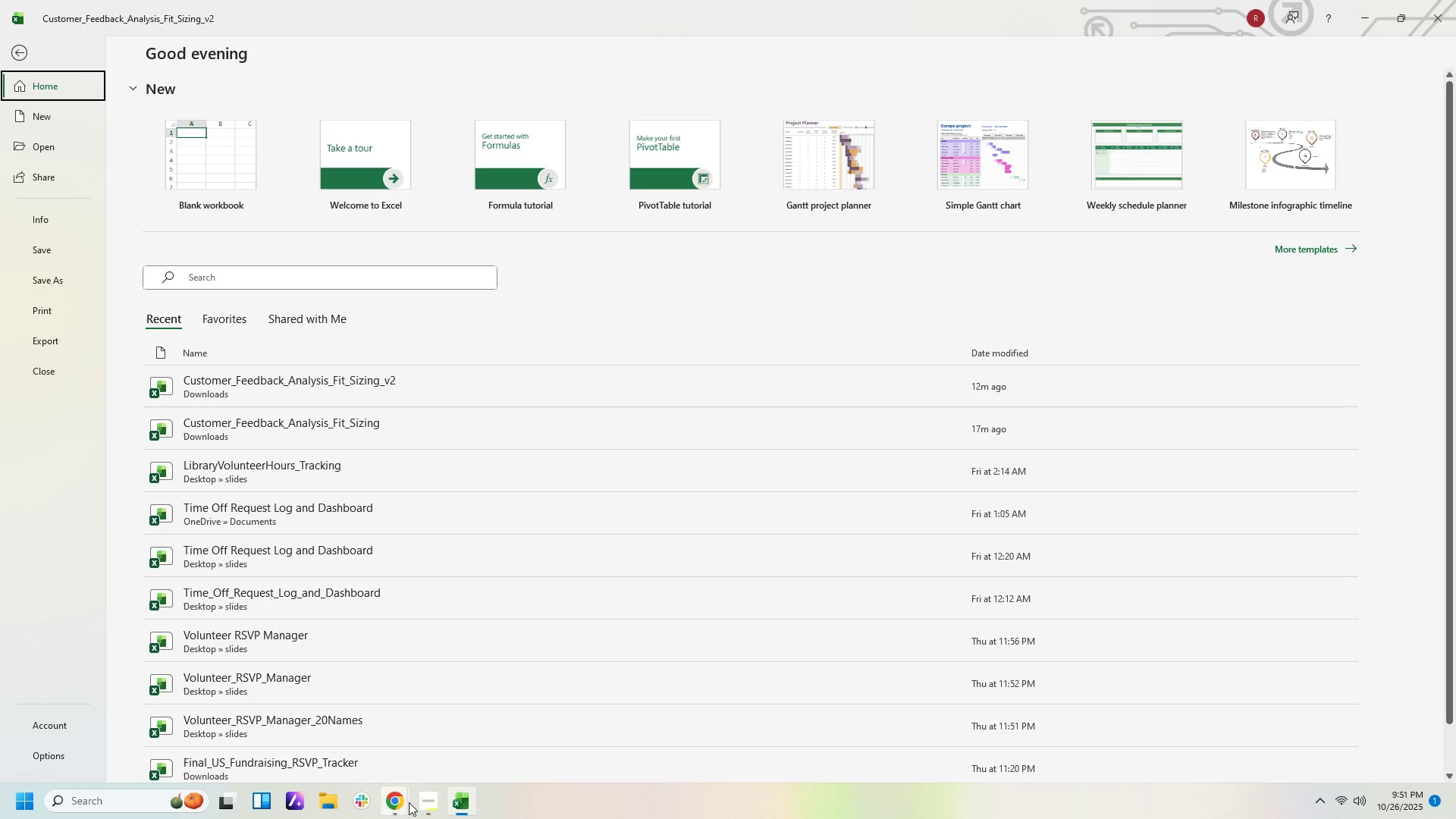 
left_click([397, 801])
 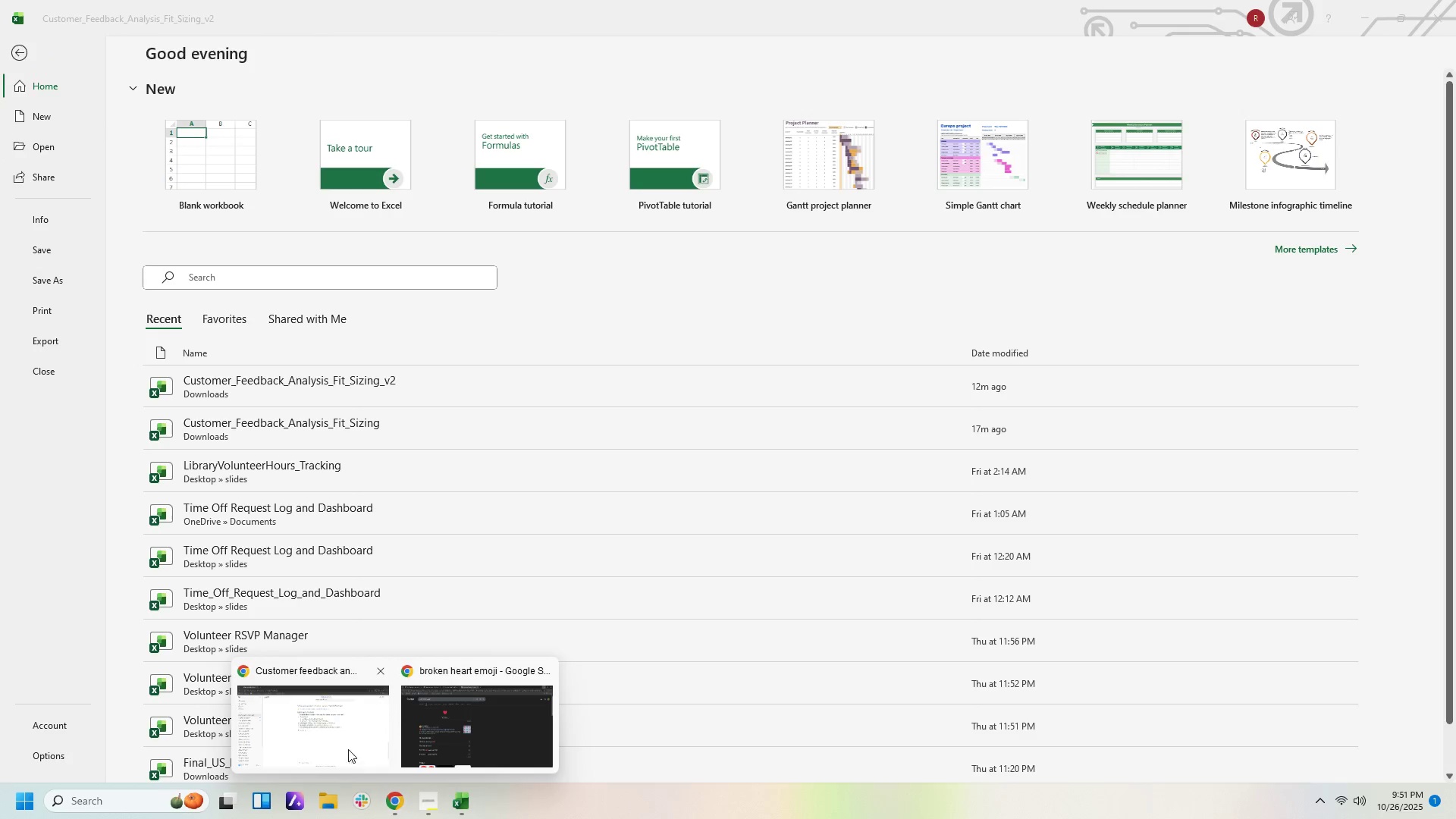 
left_click([348, 749])
 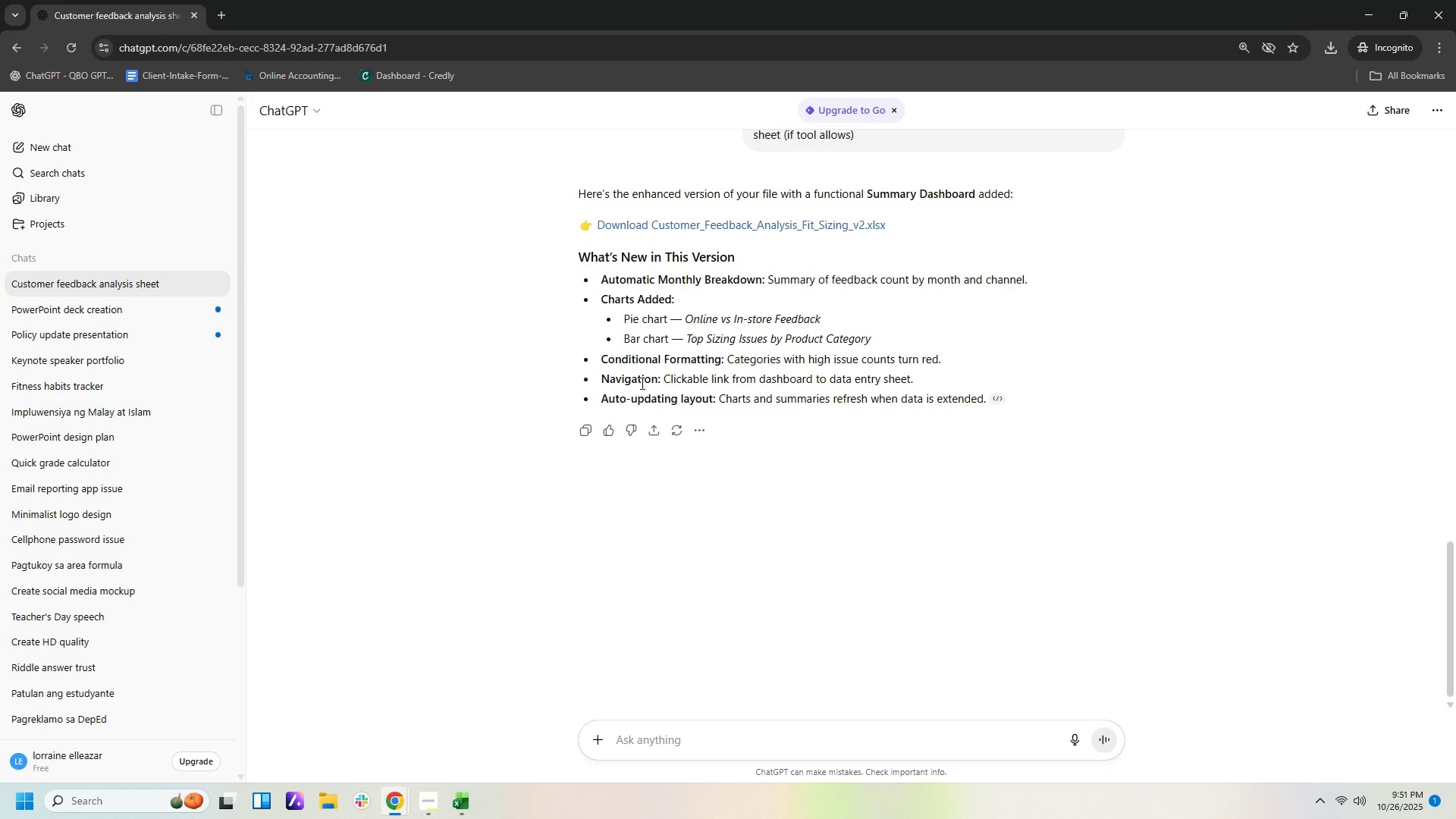 
wait(12.37)
 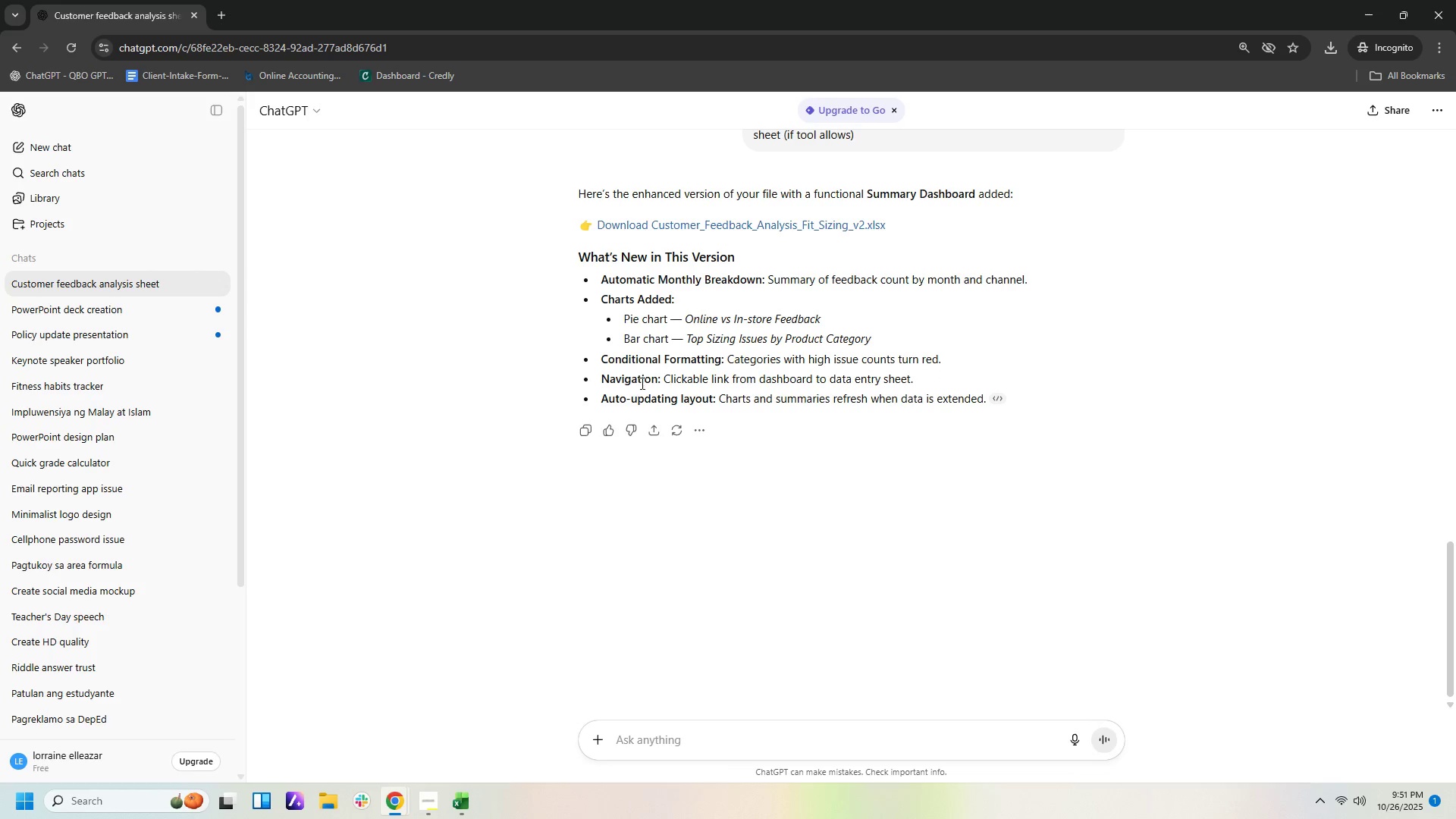 
scroll: coordinate [1083, 426], scroll_direction: up, amount: 29.0
 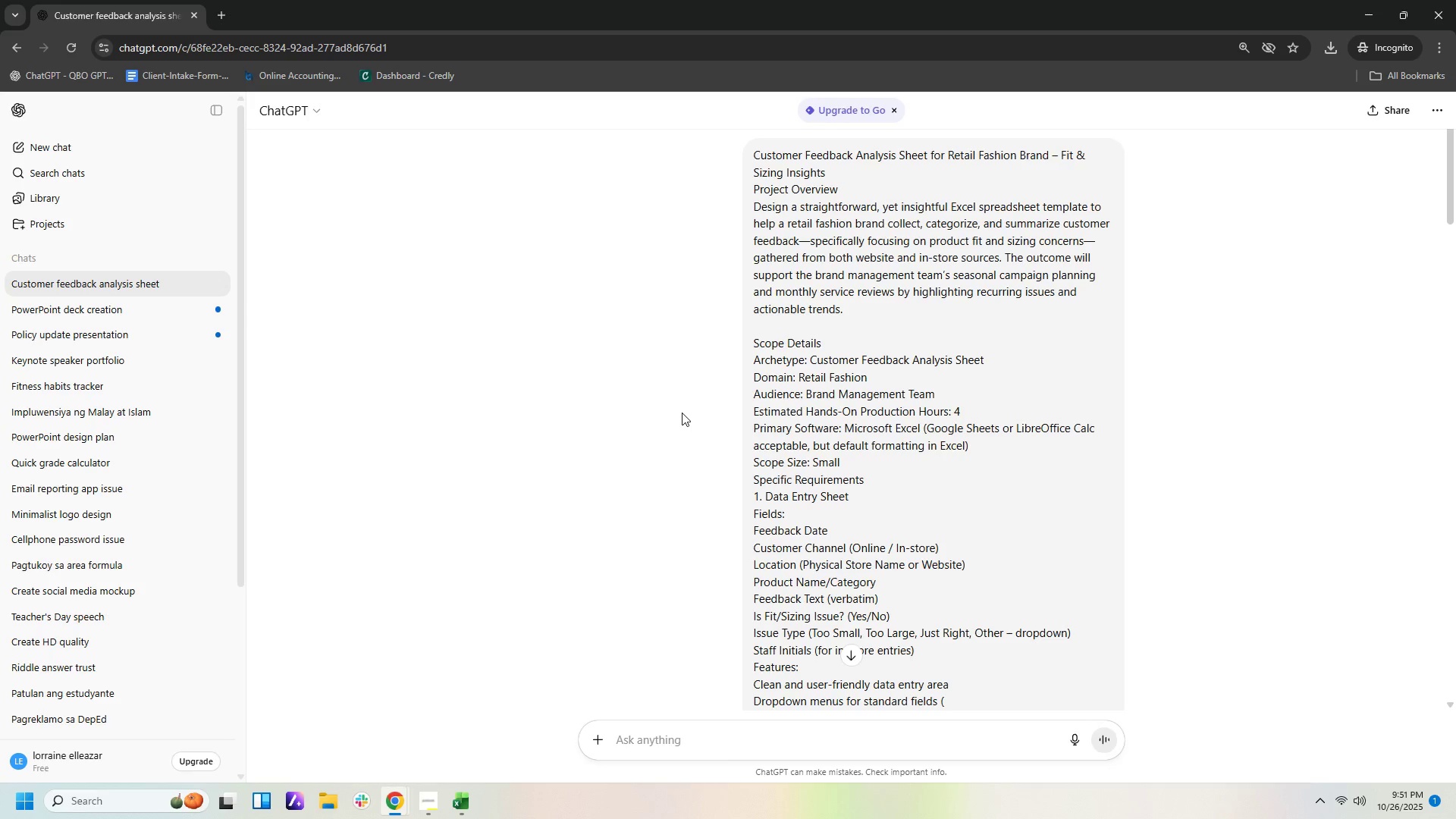 
scroll: coordinate [681, 412], scroll_direction: down, amount: 2.0
 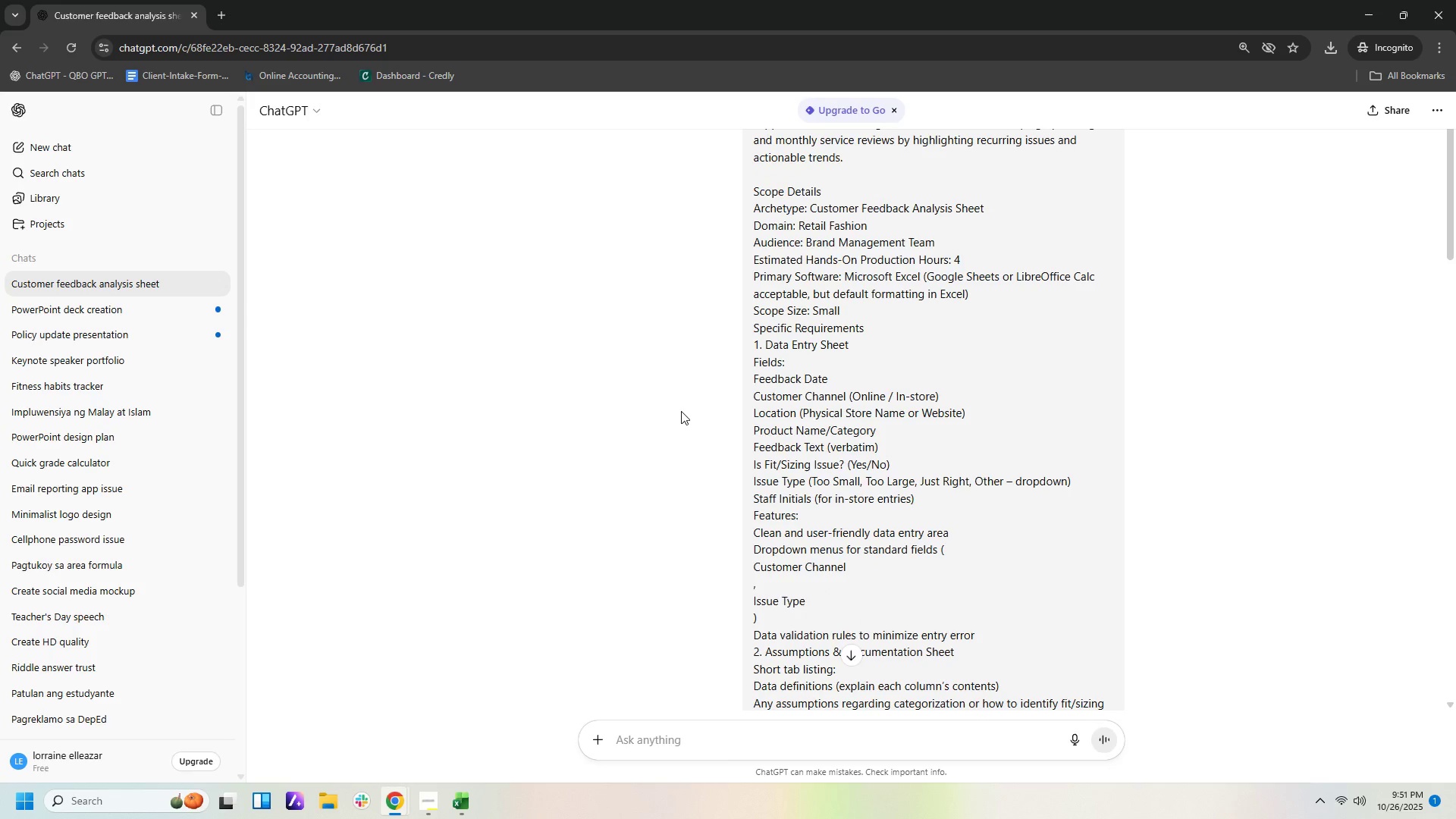 
wait(8.52)
 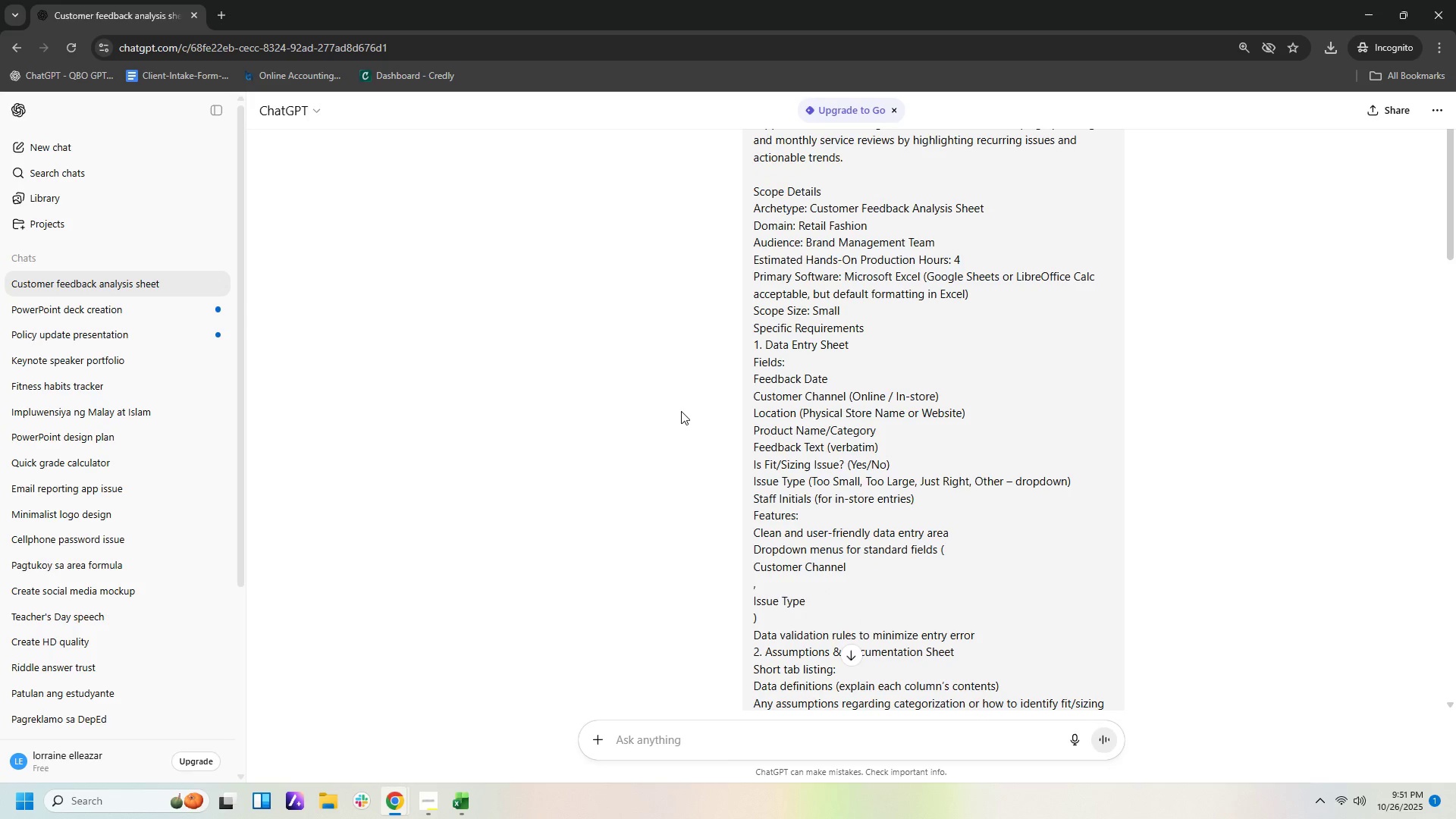 
scroll: coordinate [1028, 411], scroll_direction: down, amount: 27.0
 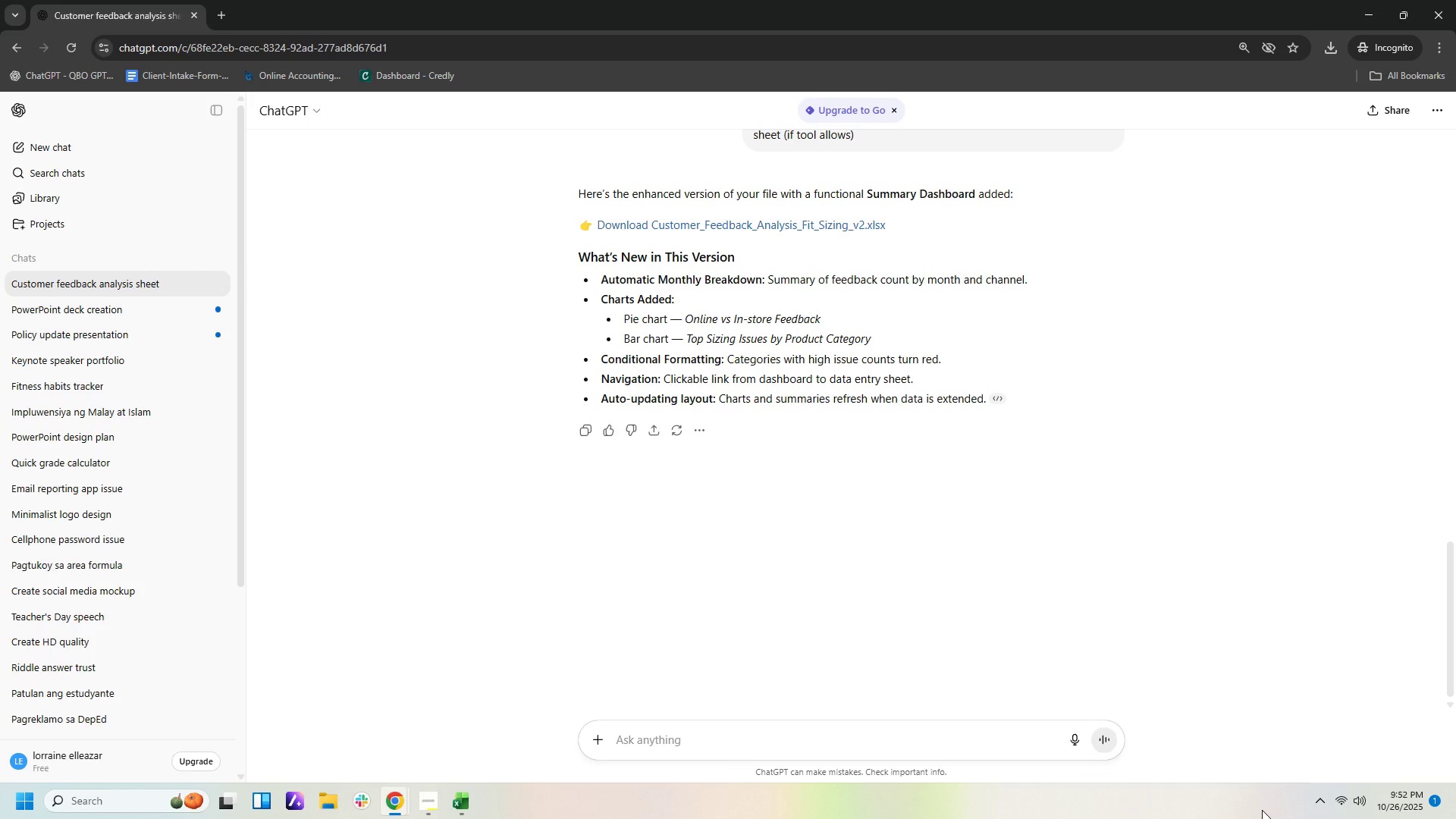 
wait(45.74)
 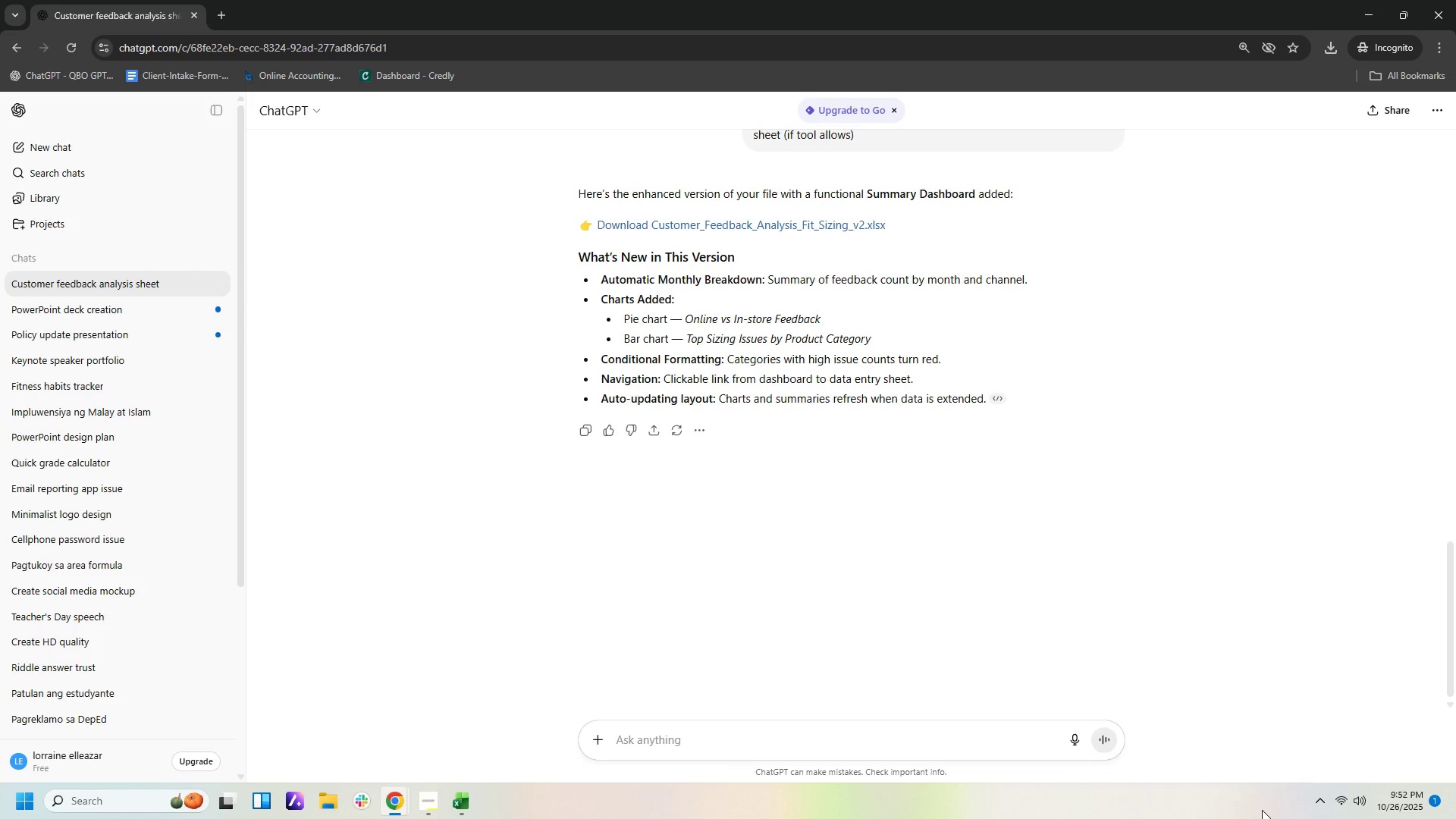 
scroll: coordinate [1117, 406], scroll_direction: up, amount: 15.0
 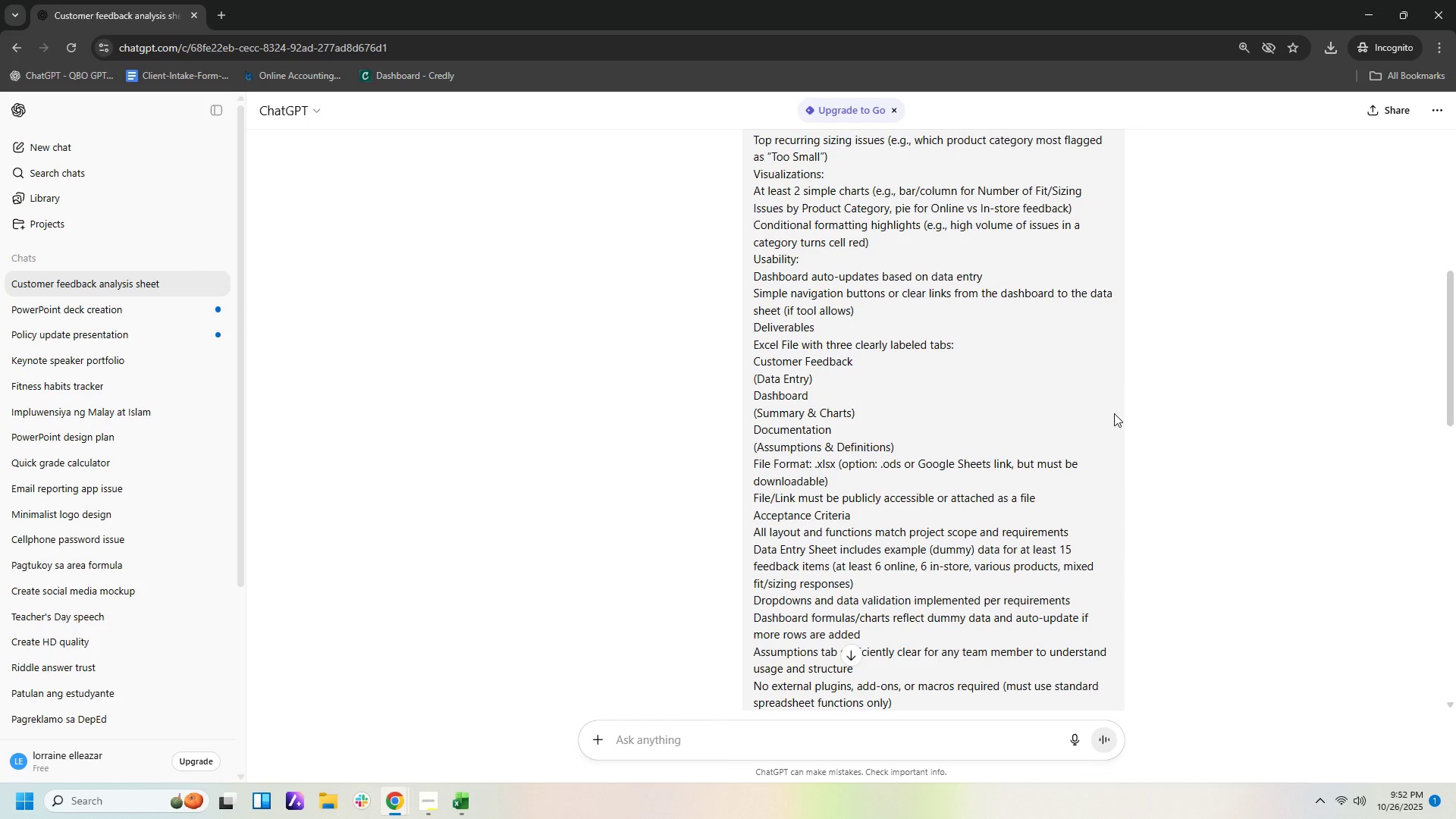 
scroll: coordinate [1078, 400], scroll_direction: up, amount: 3.0
 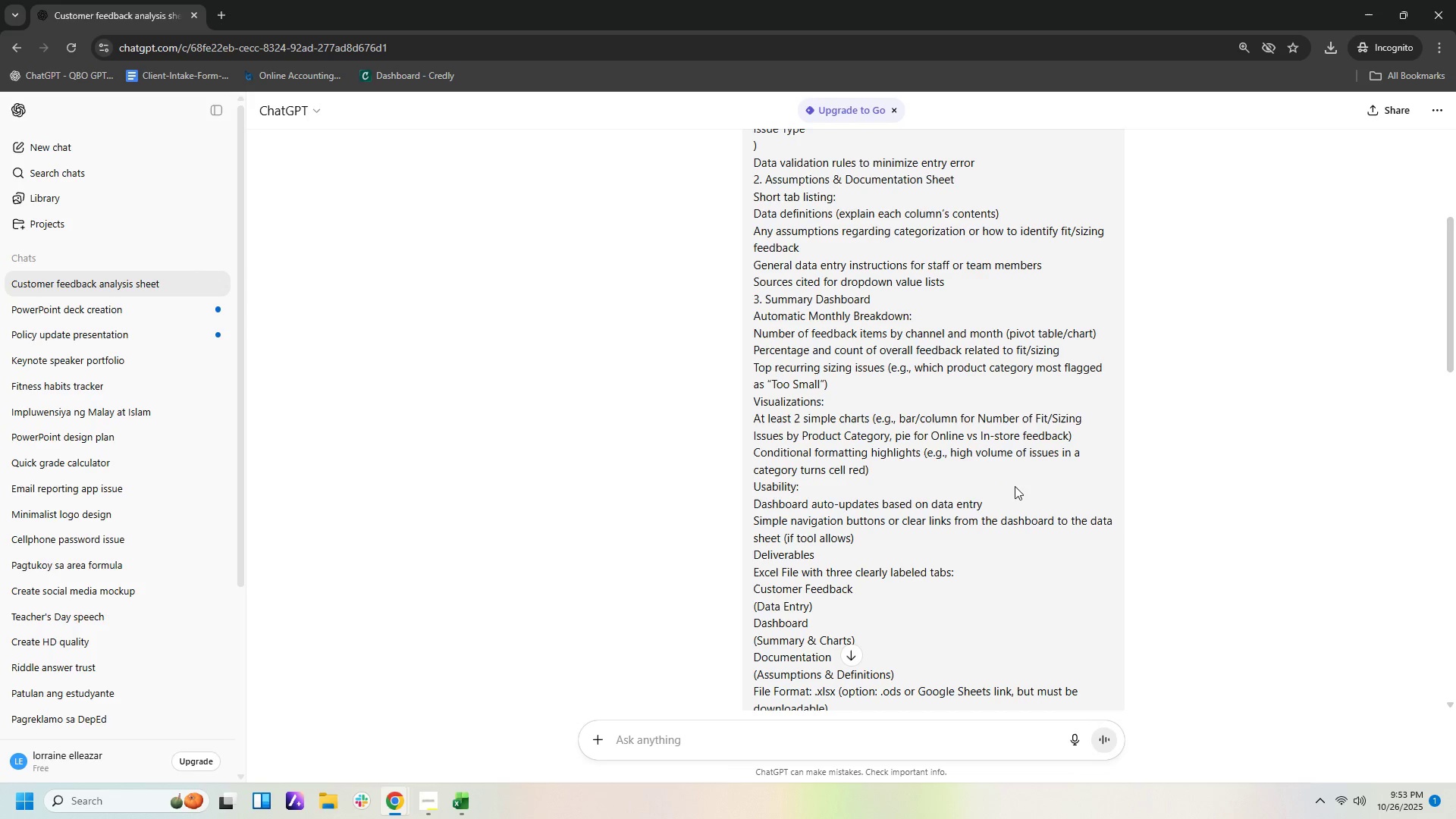 
wait(27.89)
 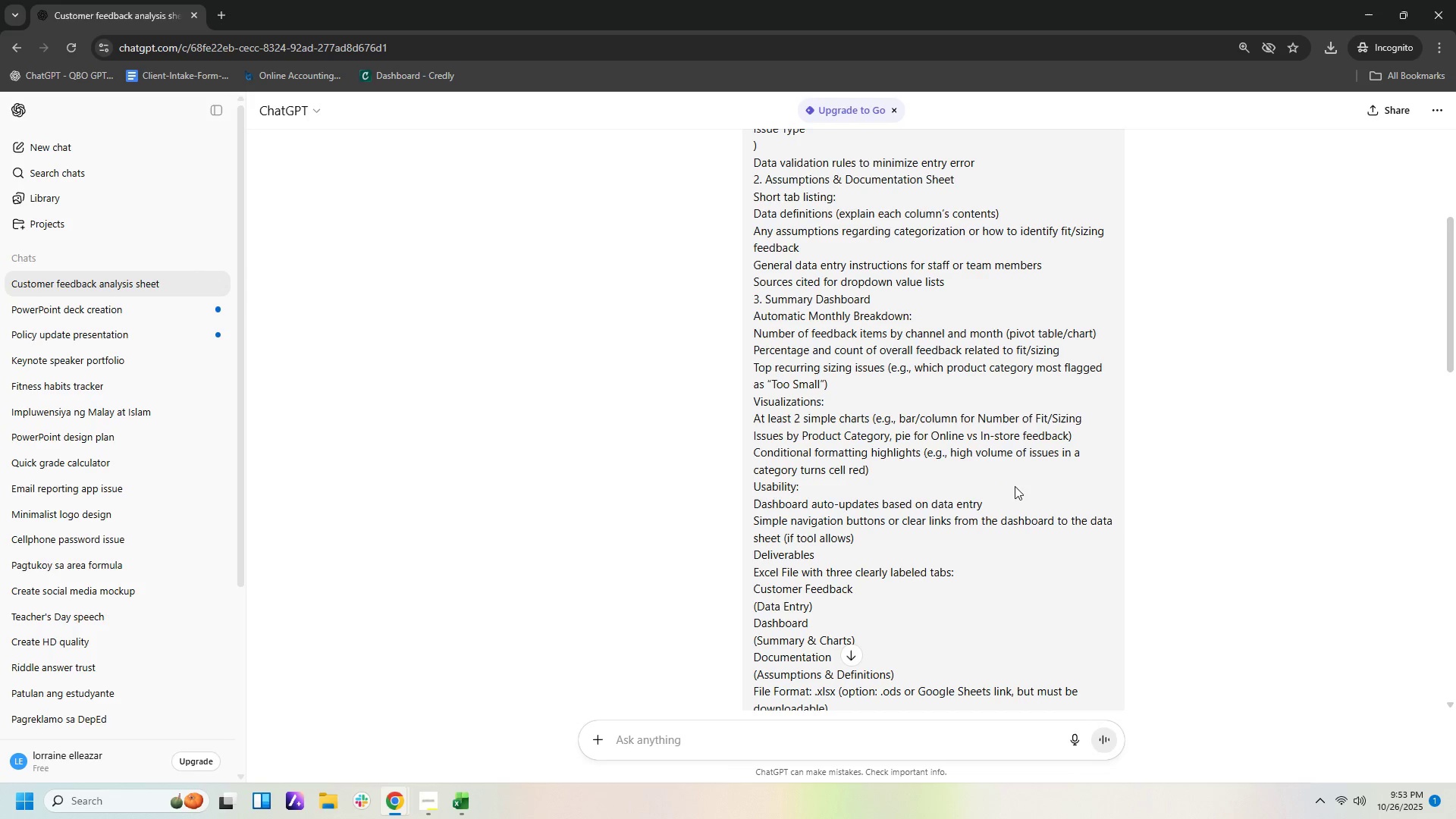 
scroll: coordinate [1194, 564], scroll_direction: down, amount: 4.0
 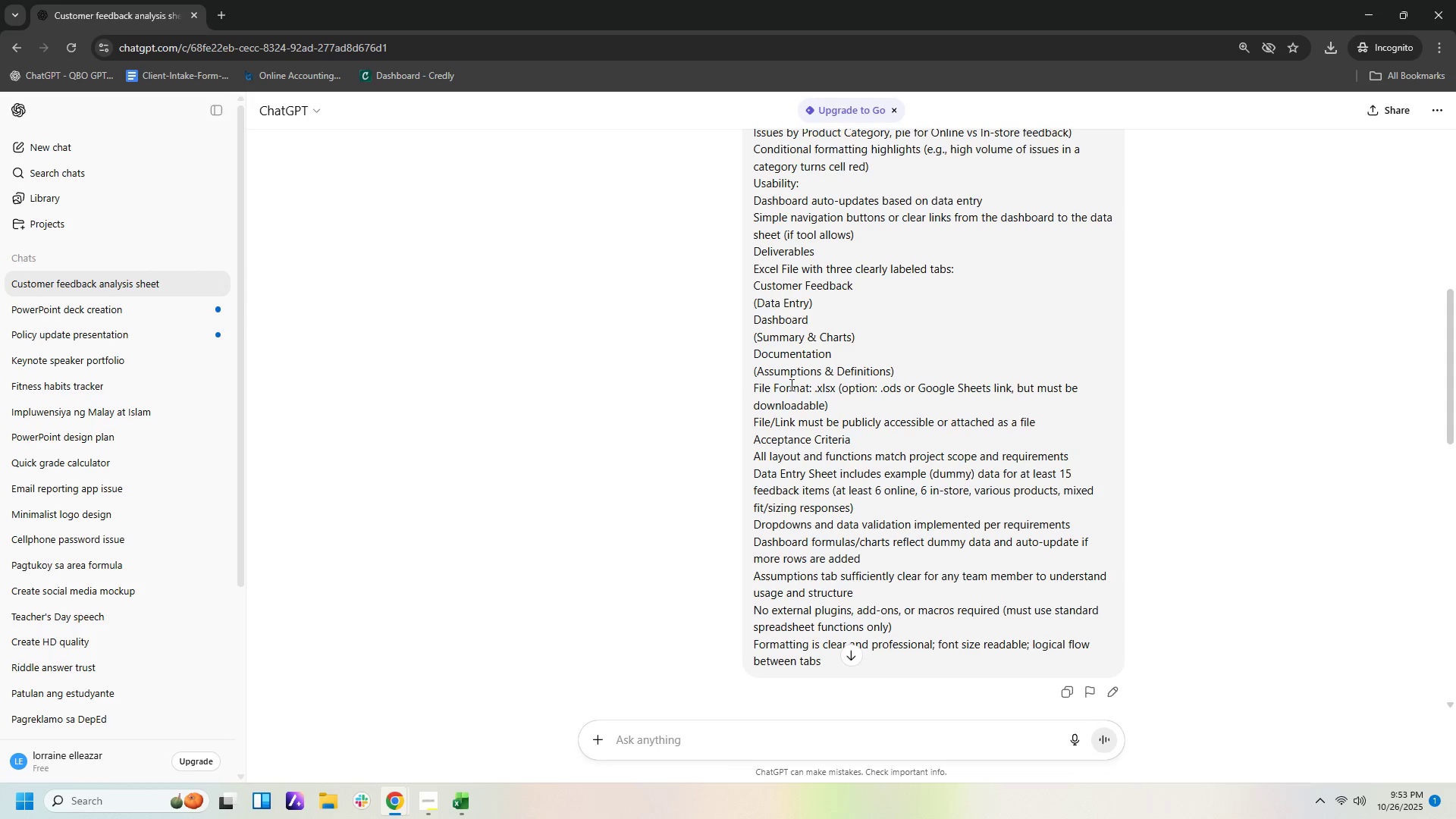 
wait(13.68)
 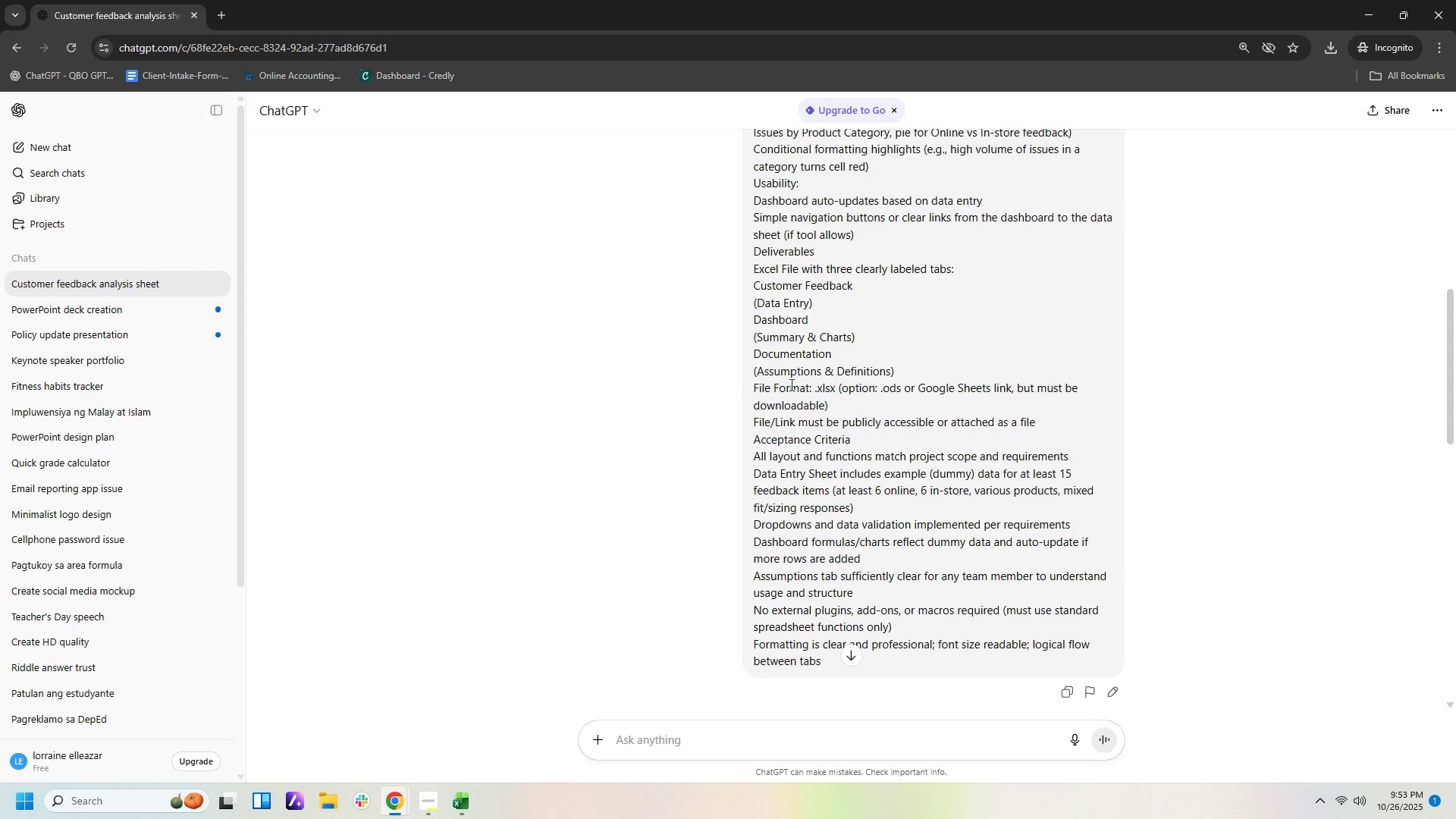 
scroll: coordinate [1059, 447], scroll_direction: down, amount: 2.0
 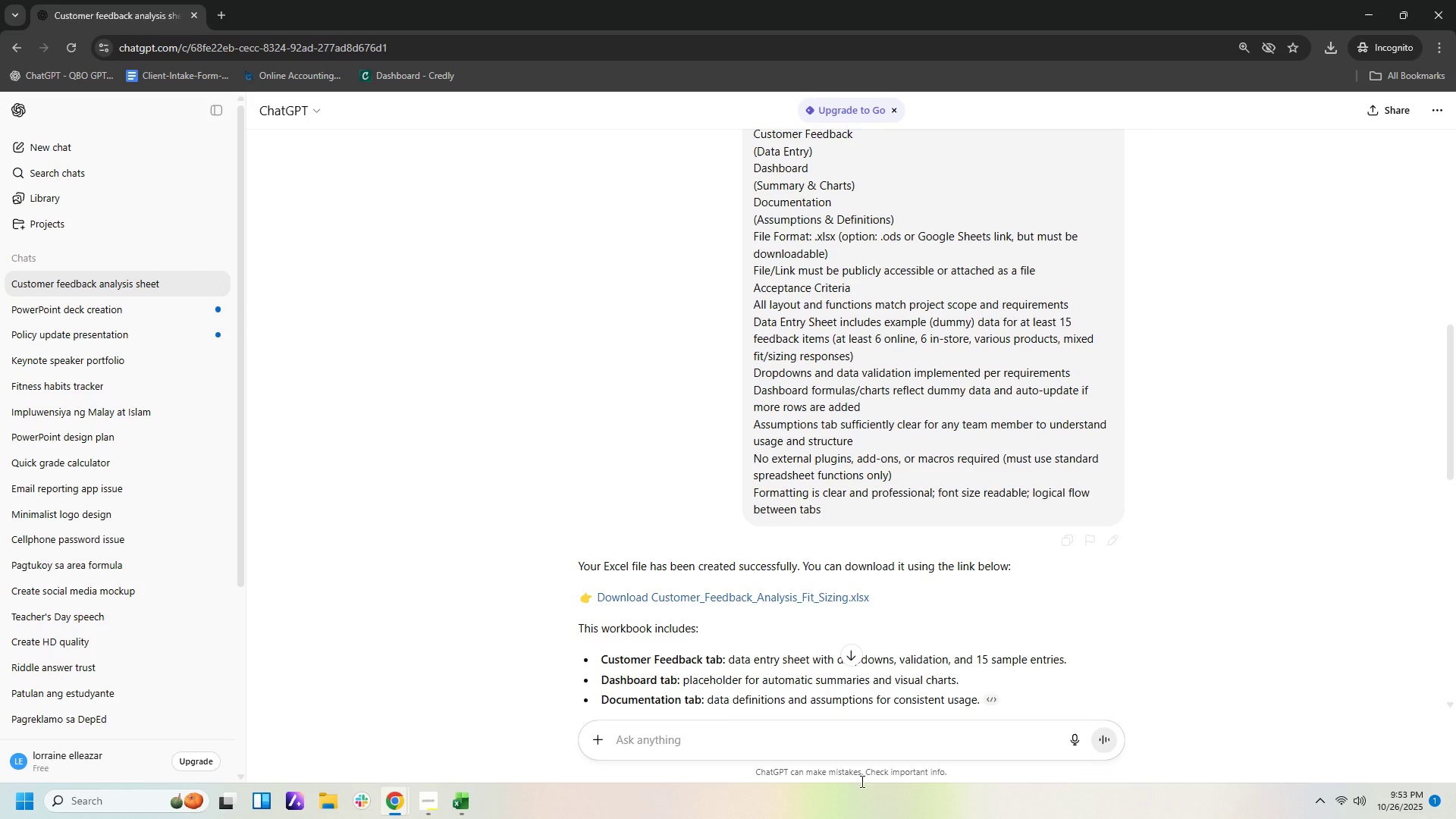 
left_click([879, 741])
 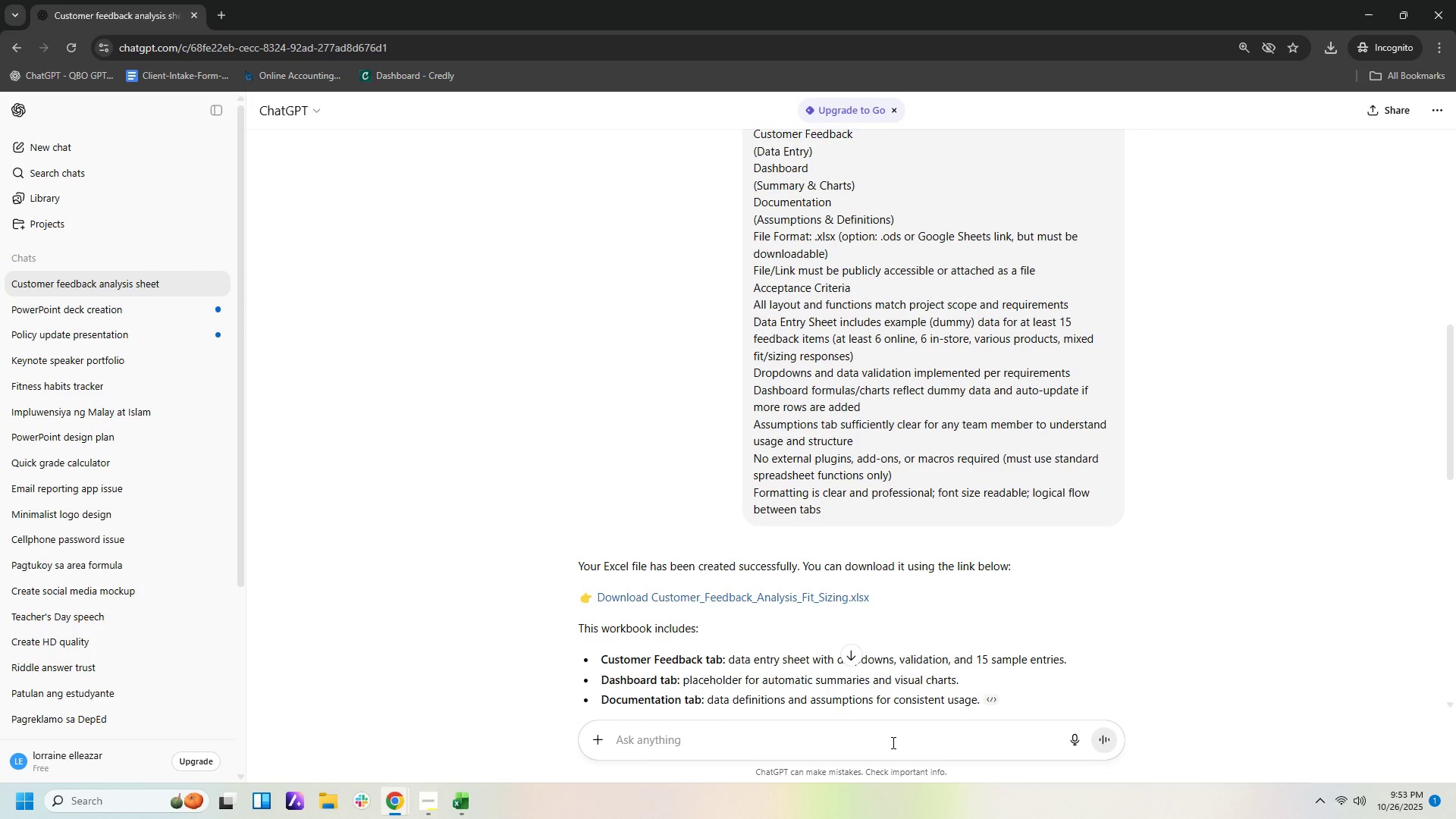 
type(how about ui)
key(Backspace)
key(Backspace)
type(u)
key(Backspace)
type(US based )
 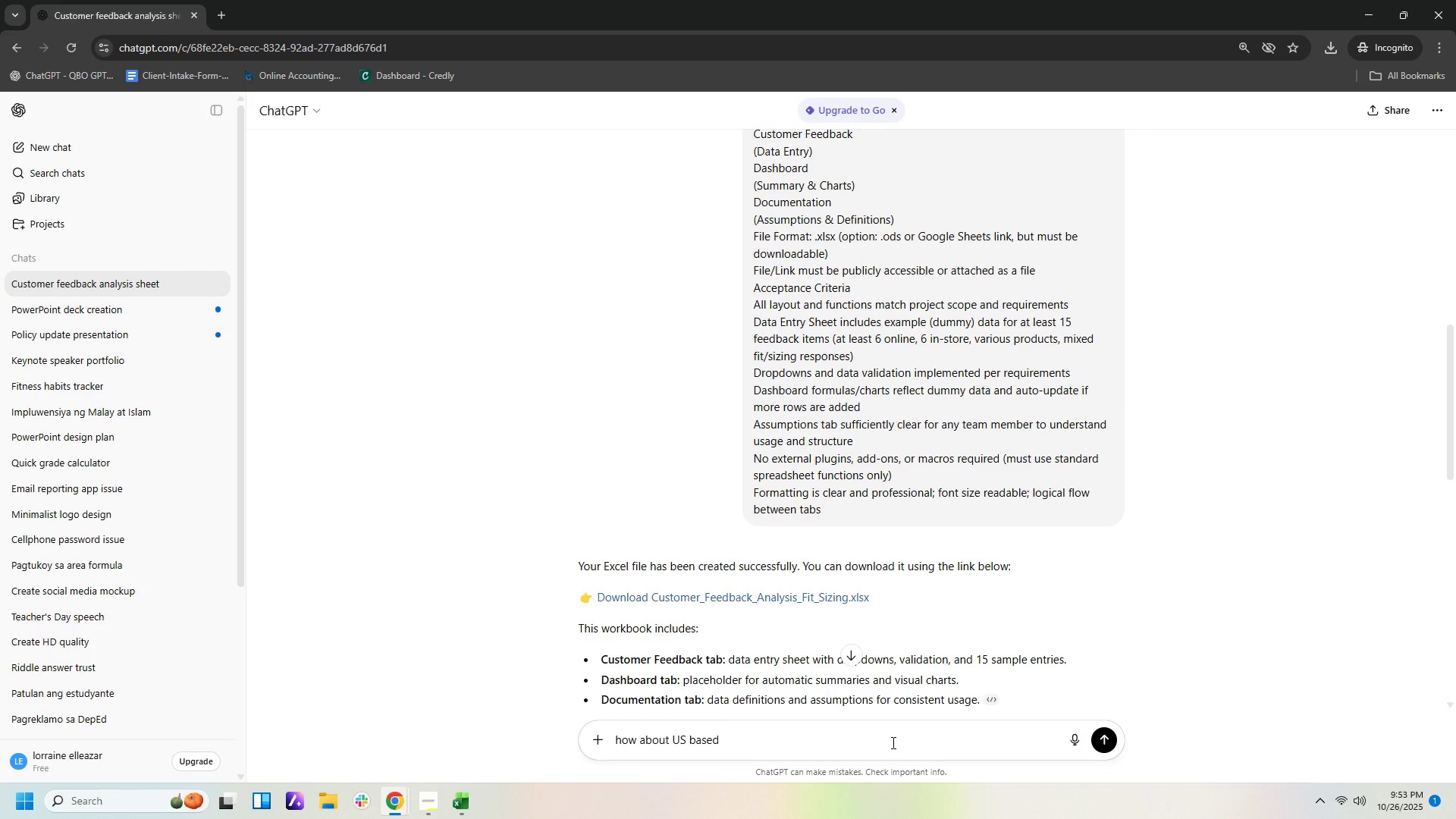 
type(stpr)
key(Backspace)
type(e)
key(Backspace)
key(Backspace)
type(ore)
 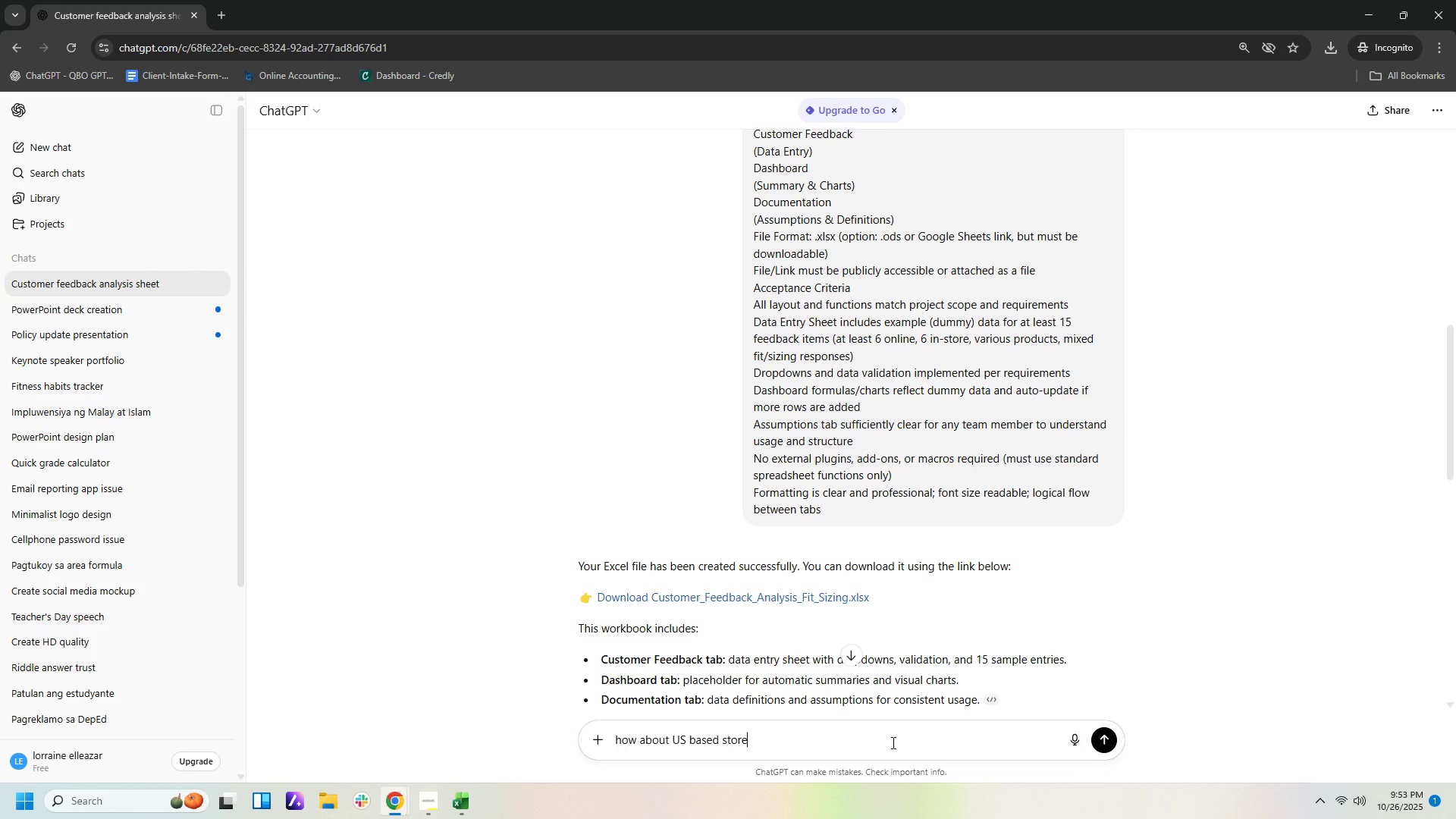 
key(Enter)
 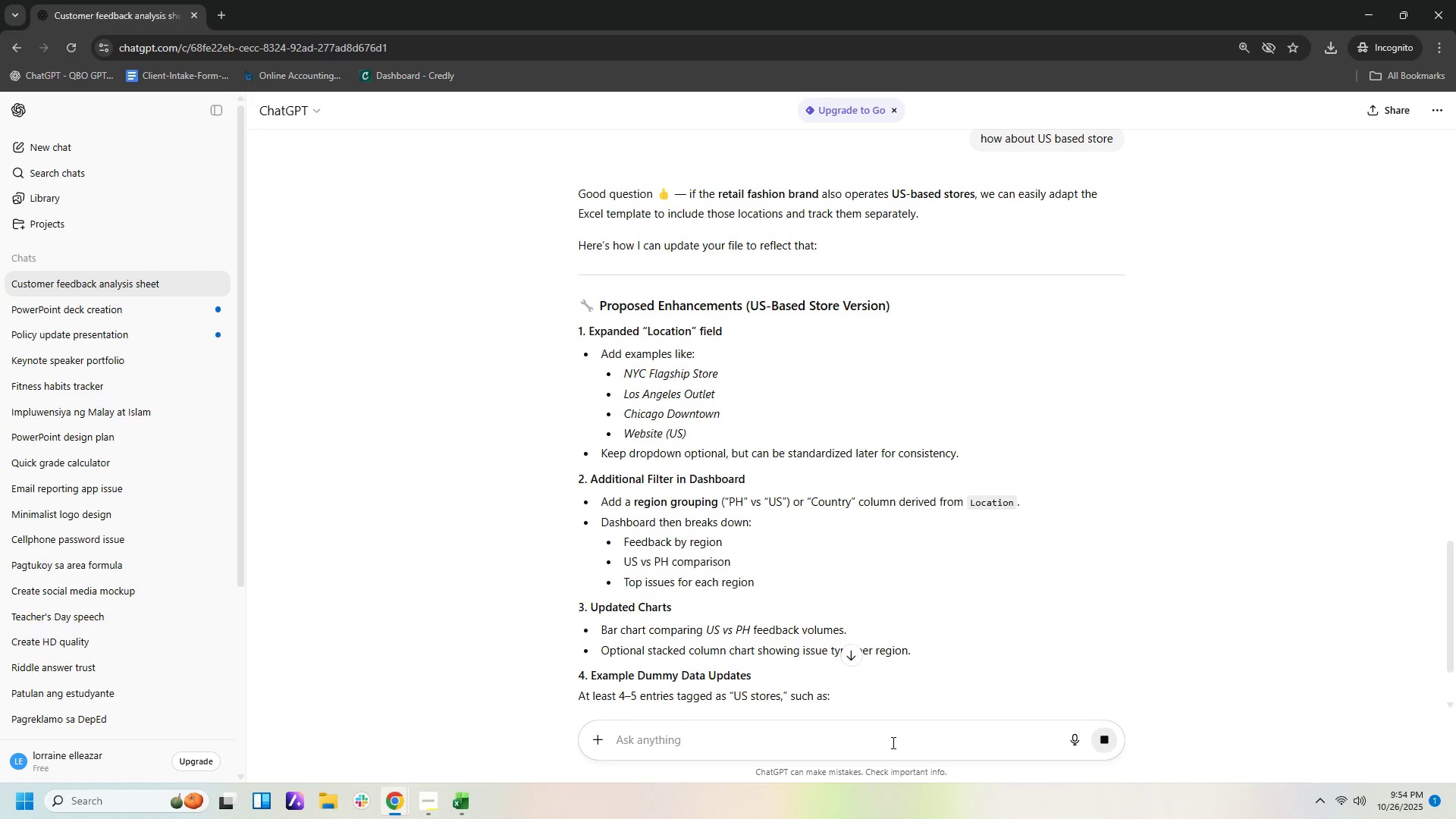 
wait(14.4)
 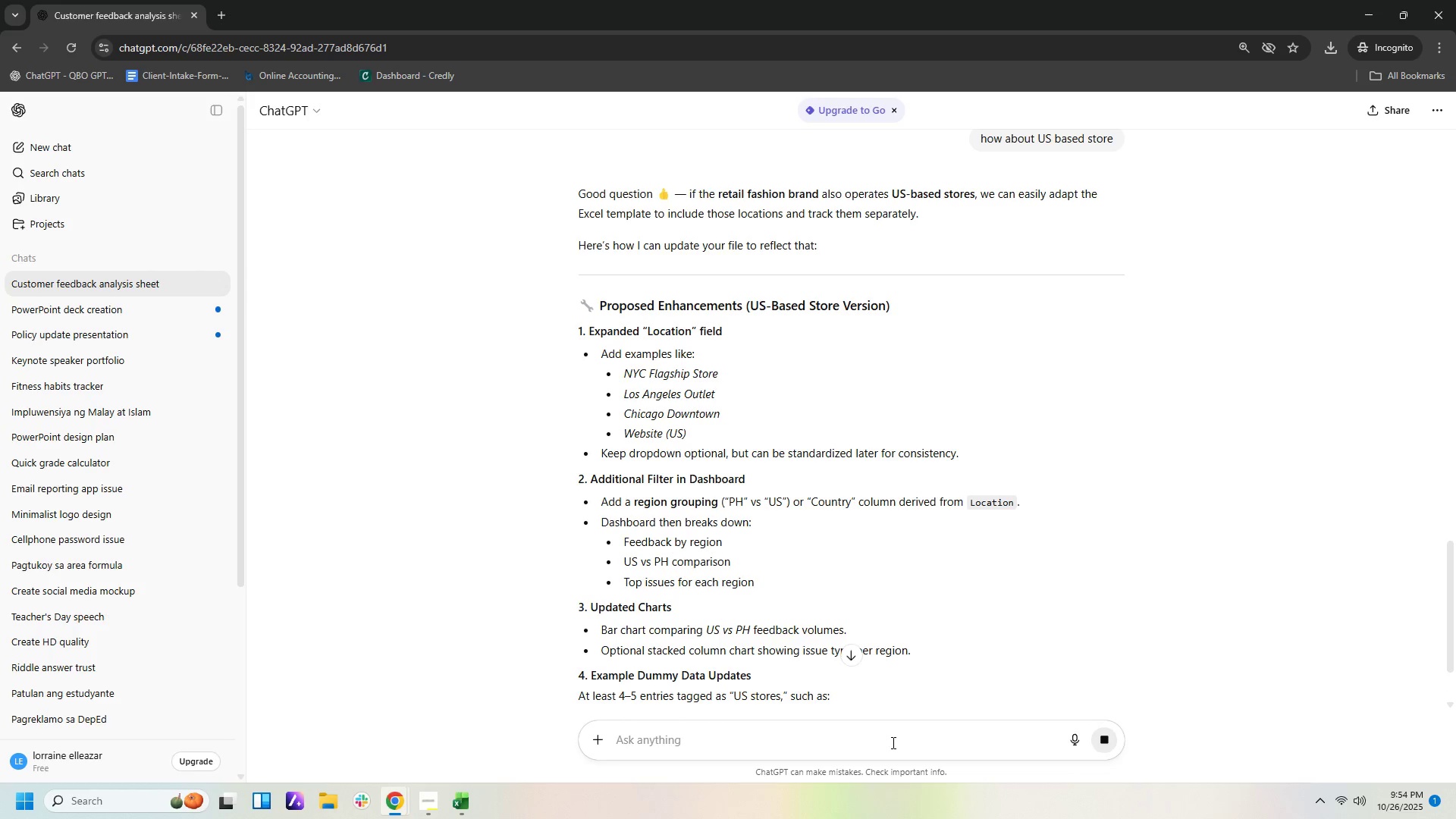 
scroll: coordinate [874, 466], scroll_direction: down, amount: 1.0
 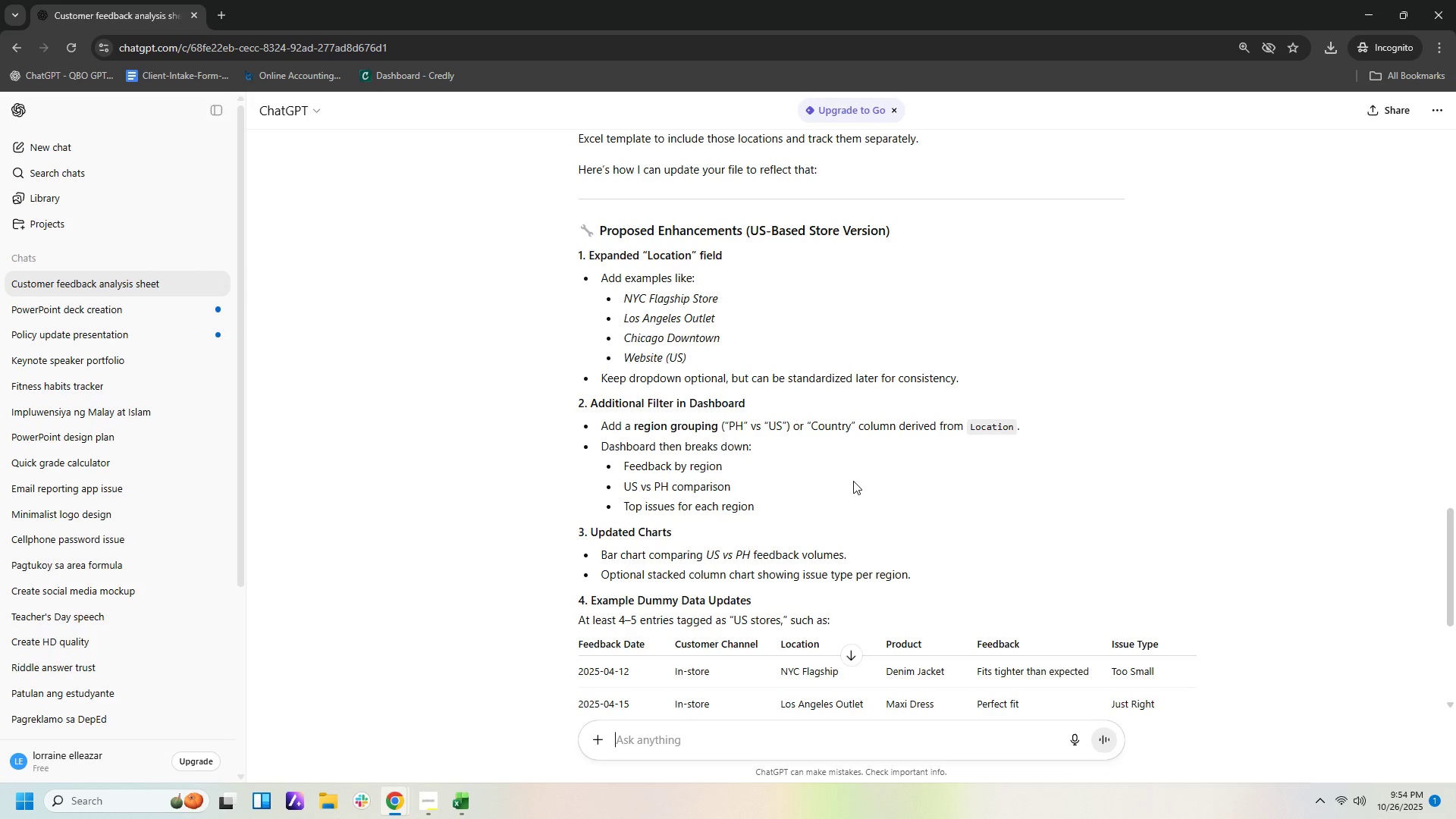 
wait(16.21)
 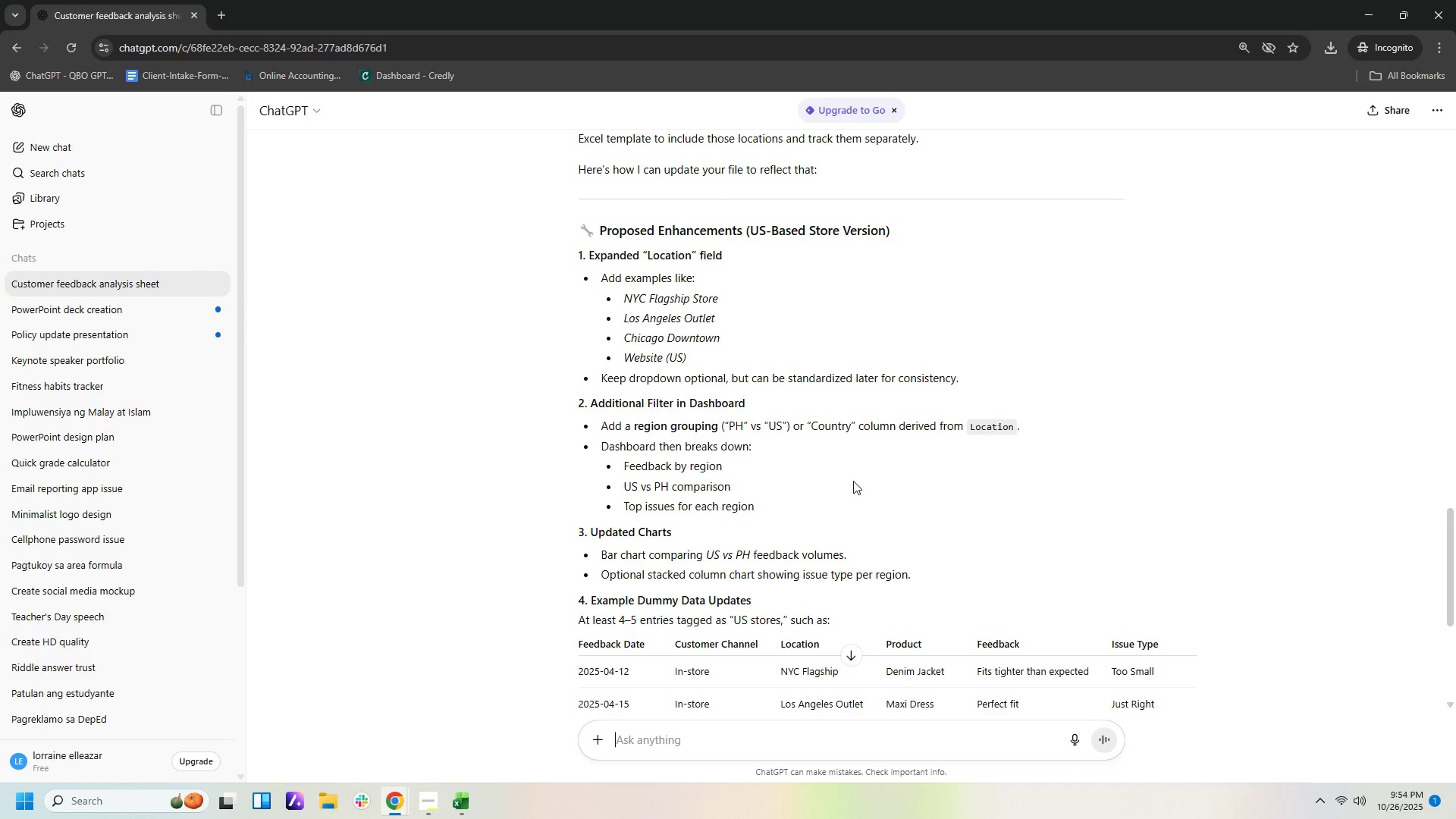 
scroll: coordinate [889, 532], scroll_direction: down, amount: 3.0
 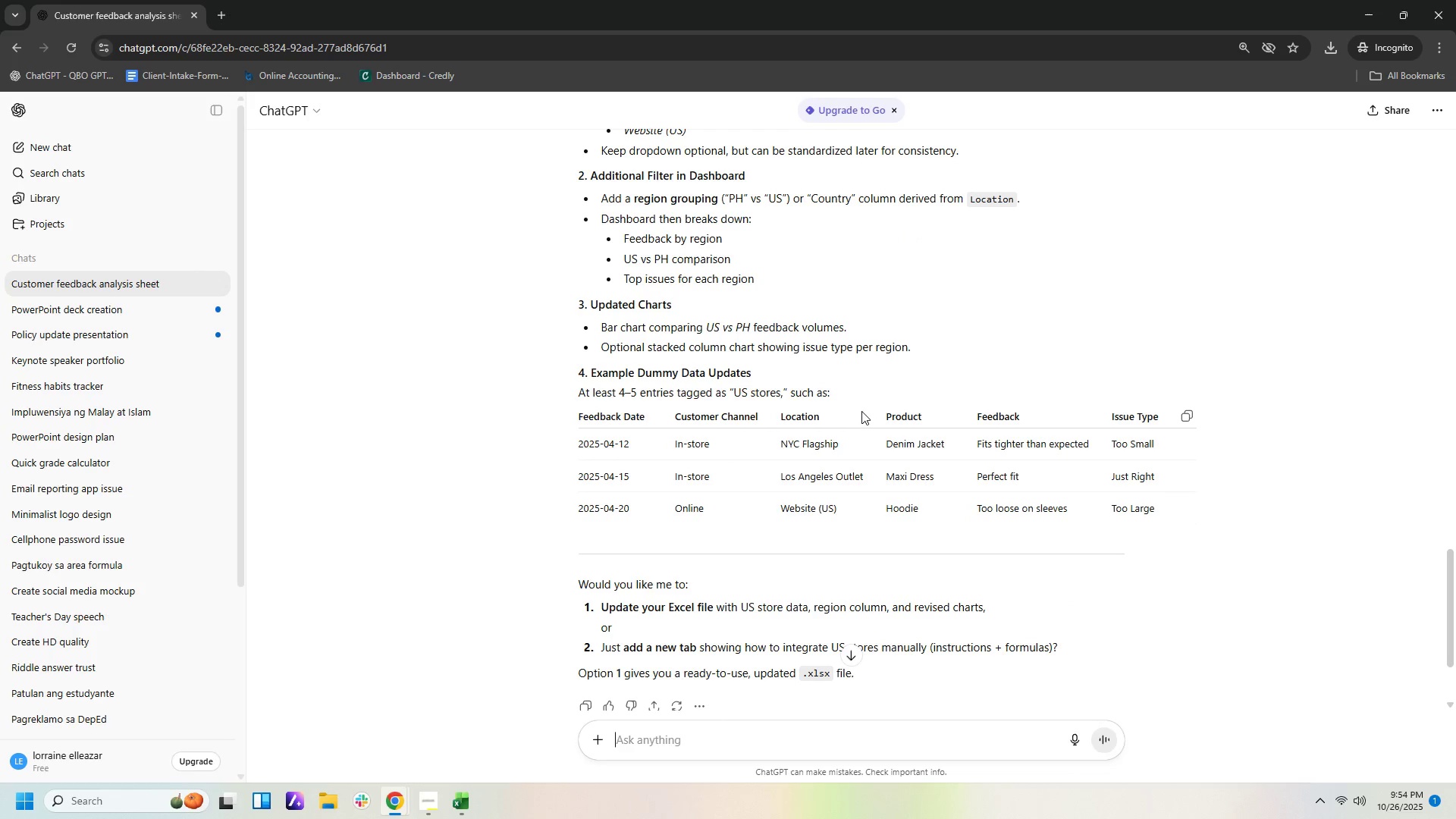 
wait(6.4)
 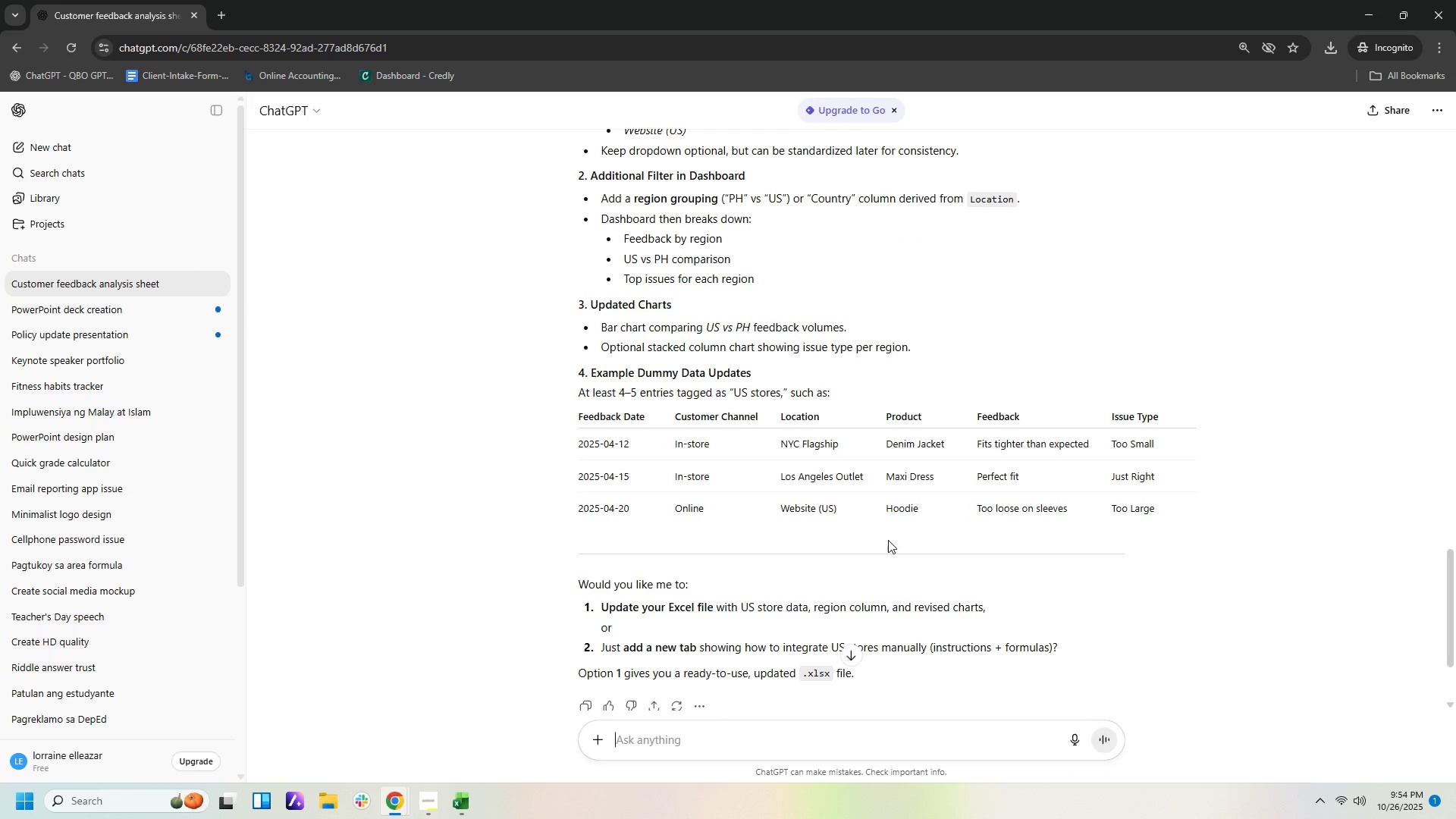 
scroll: coordinate [754, 491], scroll_direction: down, amount: 1.0
 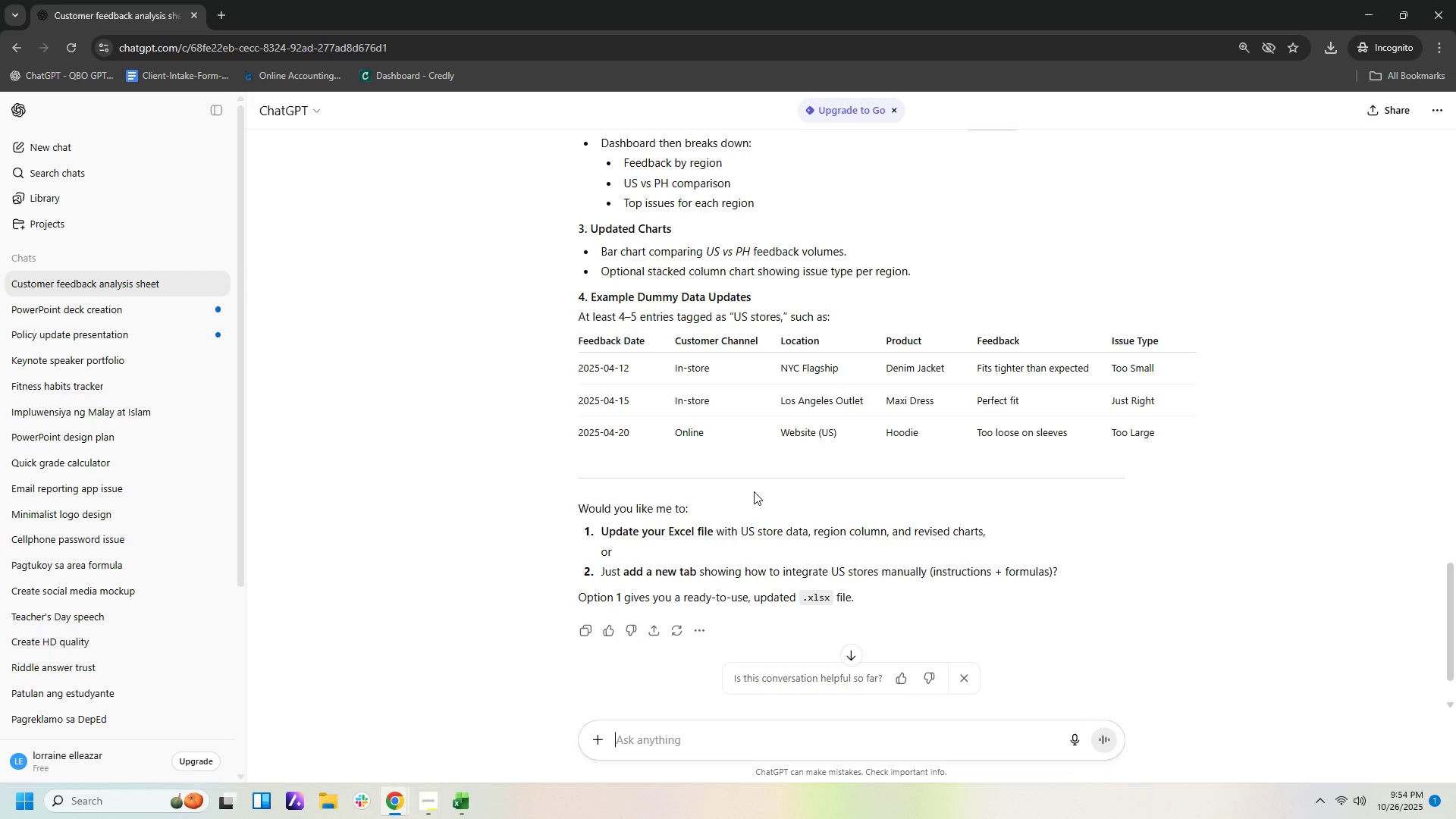 
wait(10.64)
 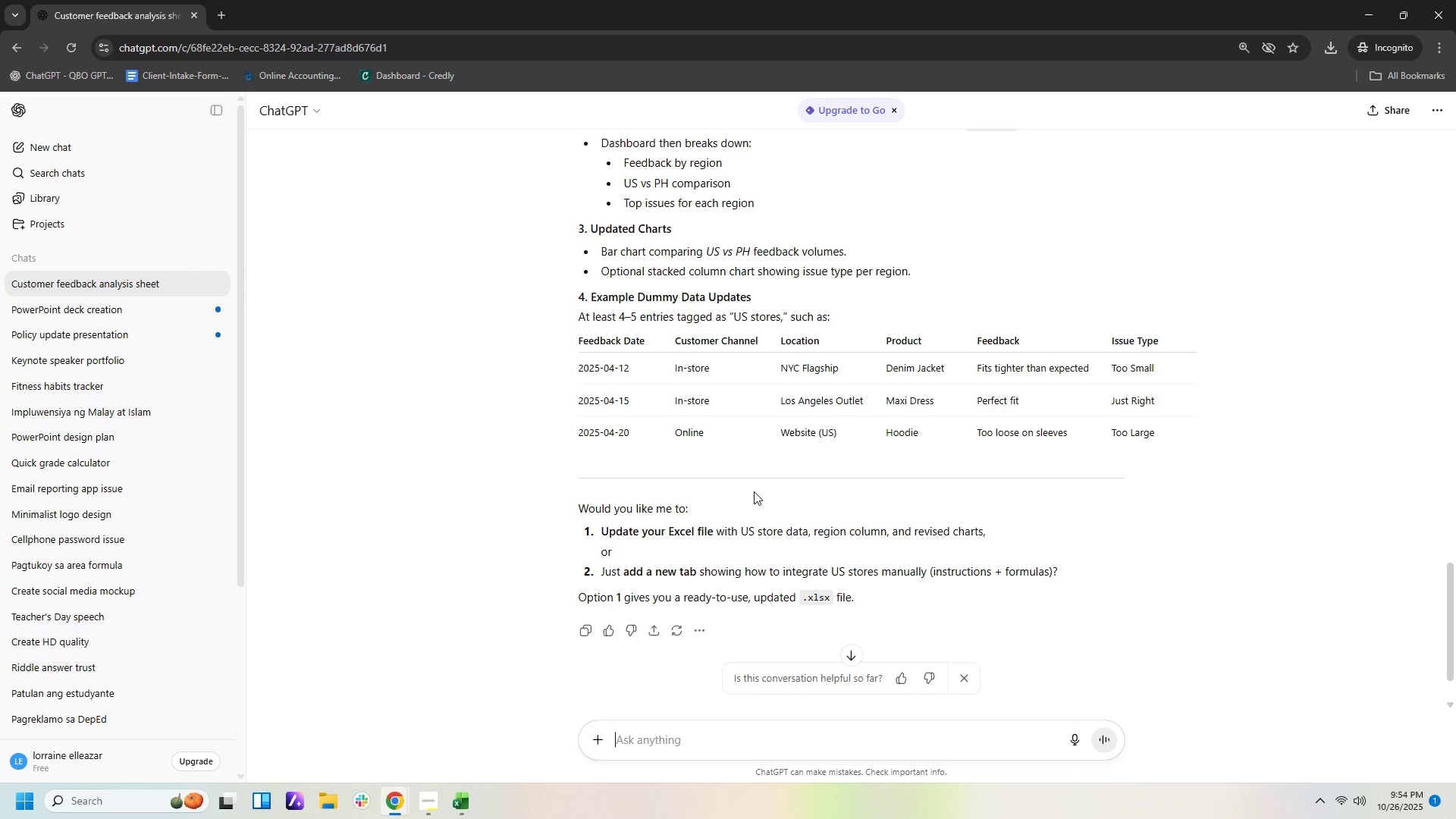 
left_click([867, 753])
 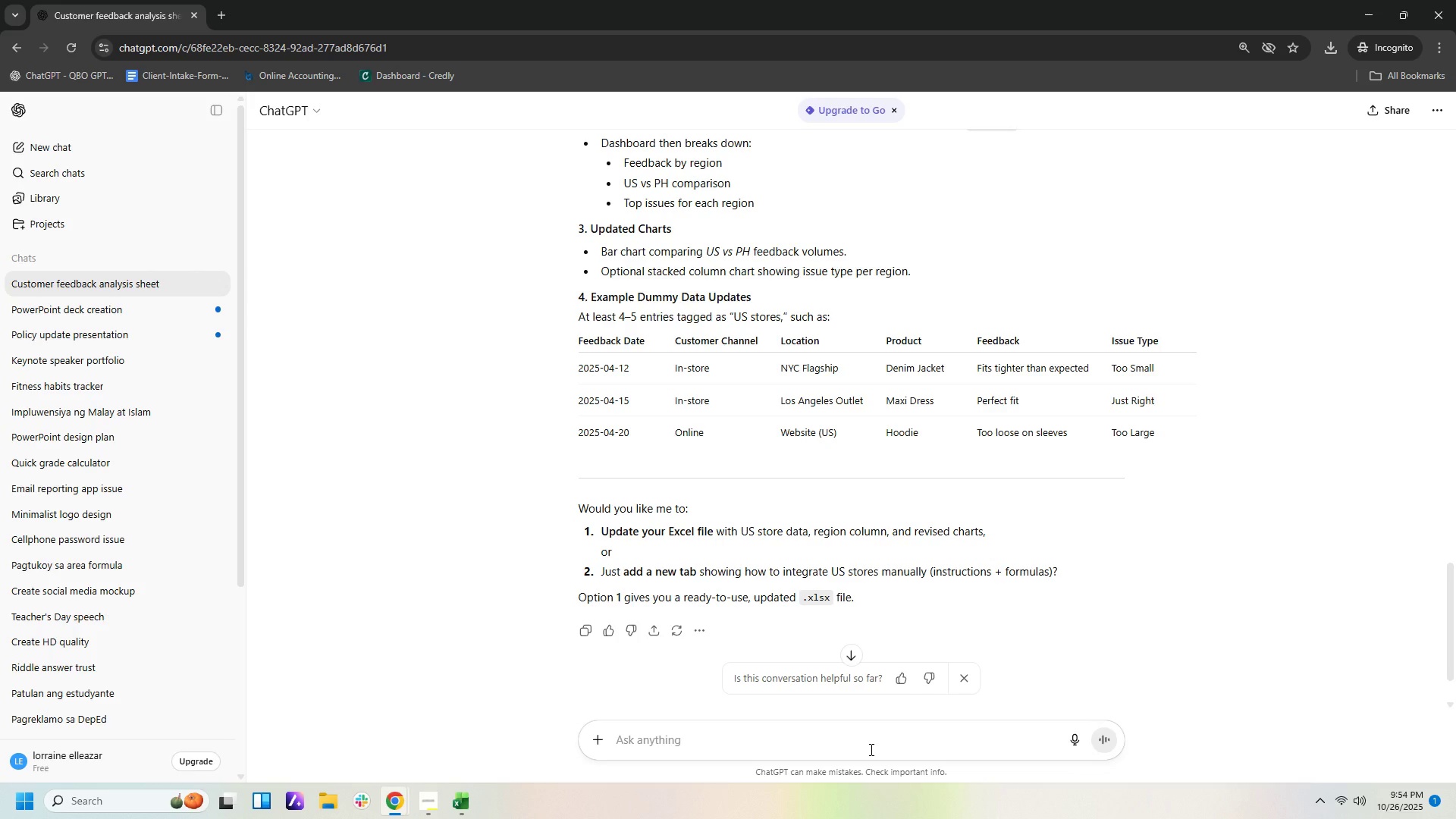 
type(no)
key(Backspace)
key(Backspace)
key(Backspace)
 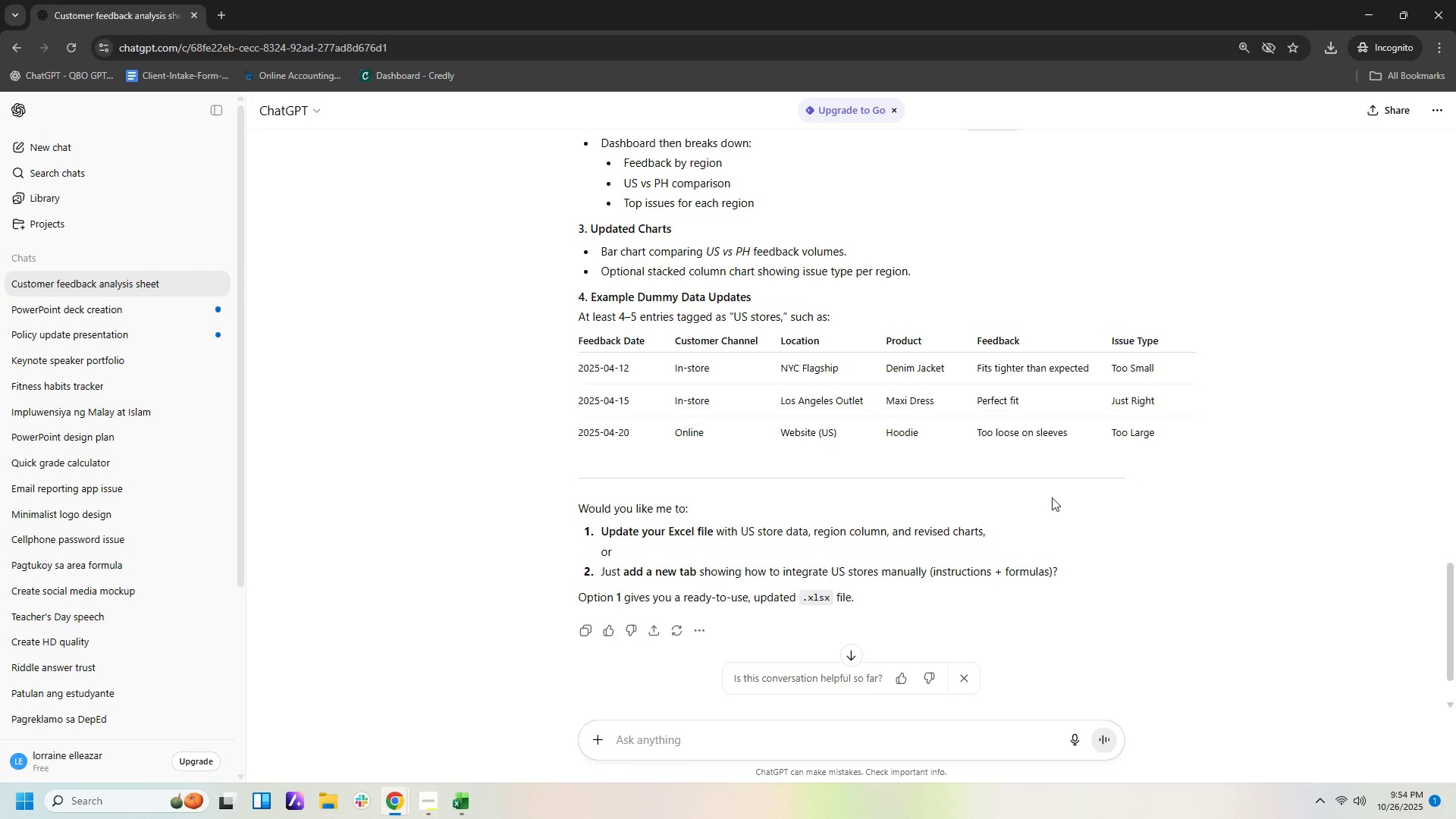 
type(not to compare but )
key(Backspace)
key(Backspace)
key(Backspace)
key(Backspace)
key(Backspace)
 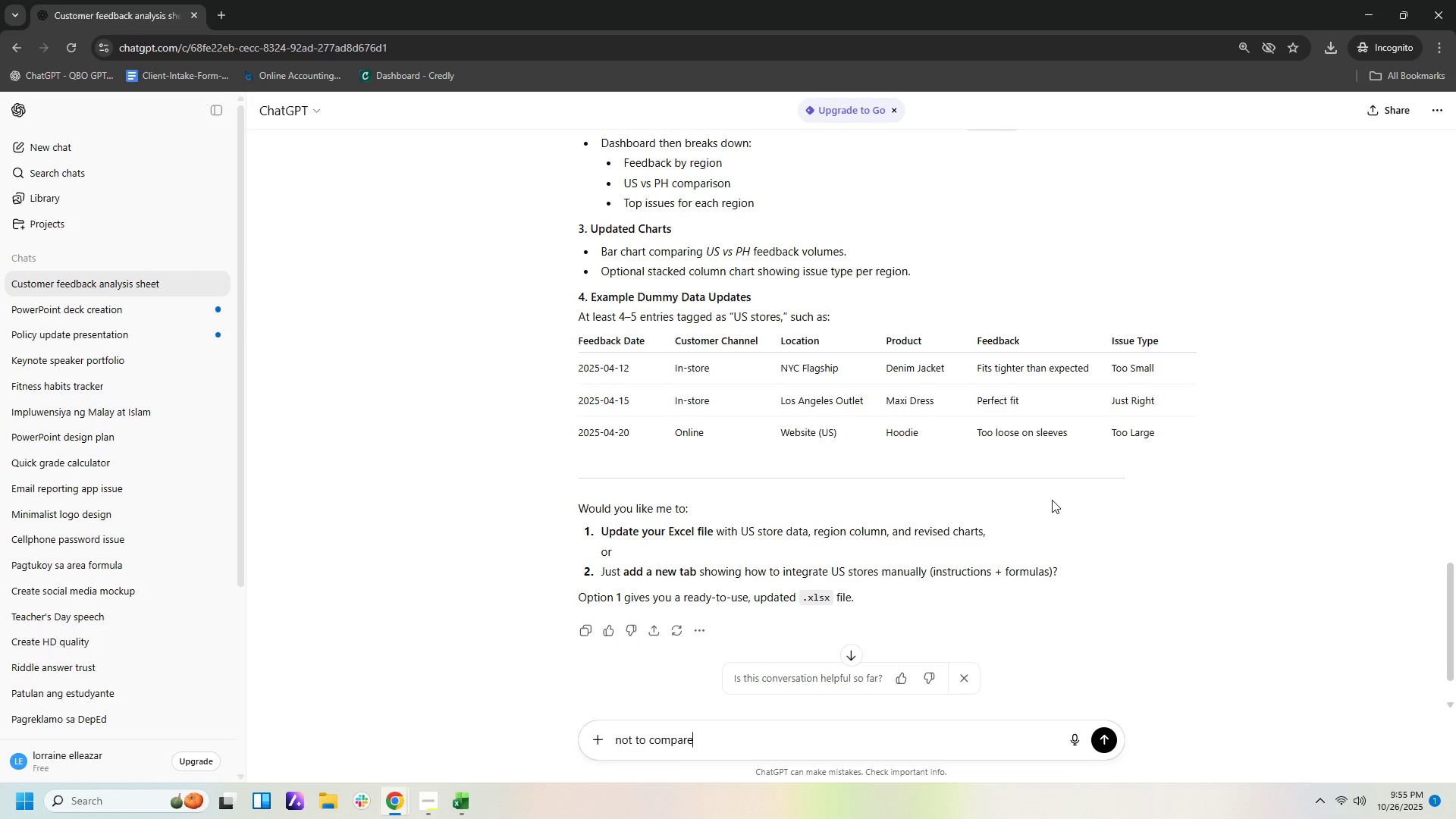 
key(Enter)
 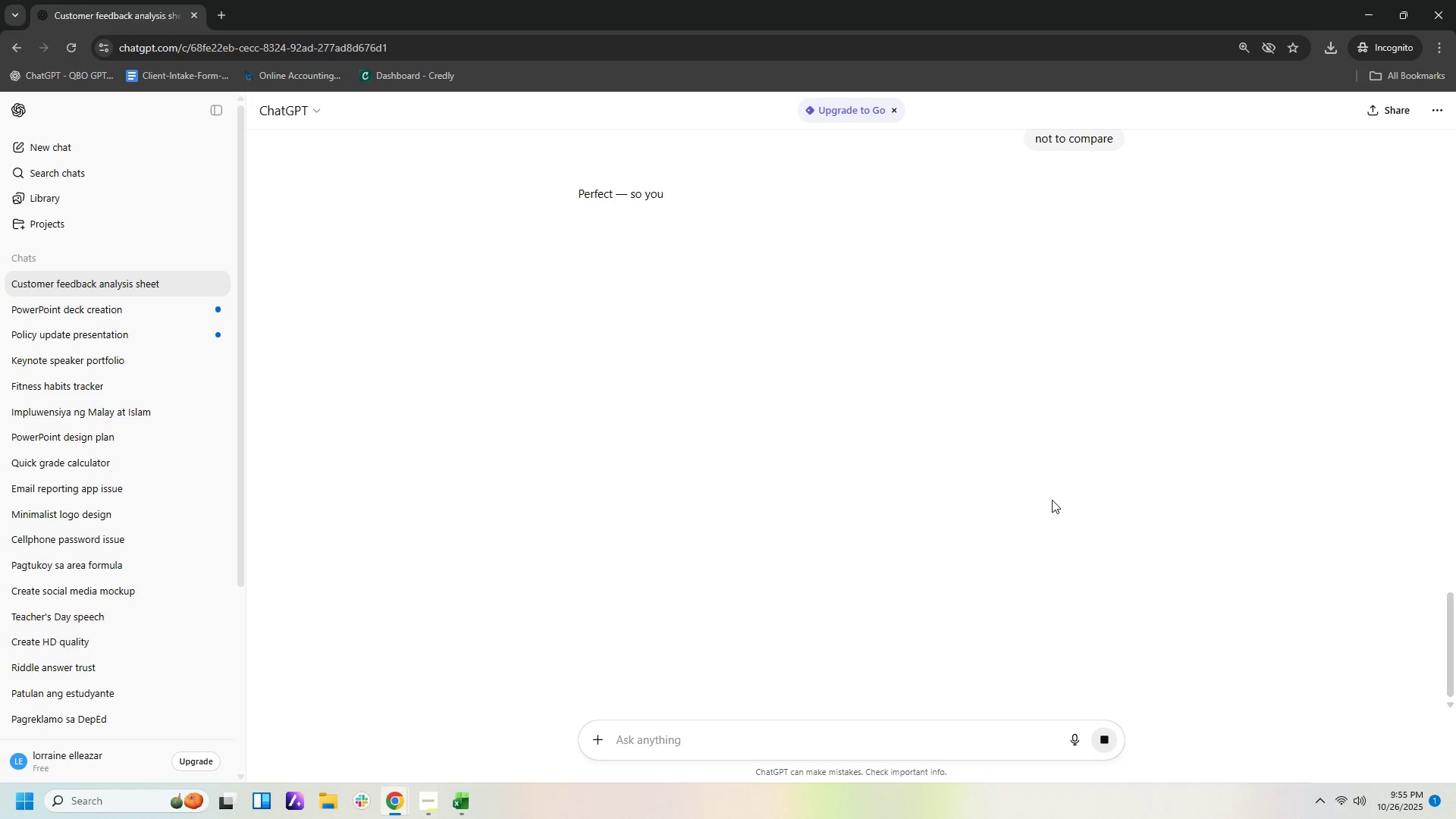 
type(I need US based stores)
 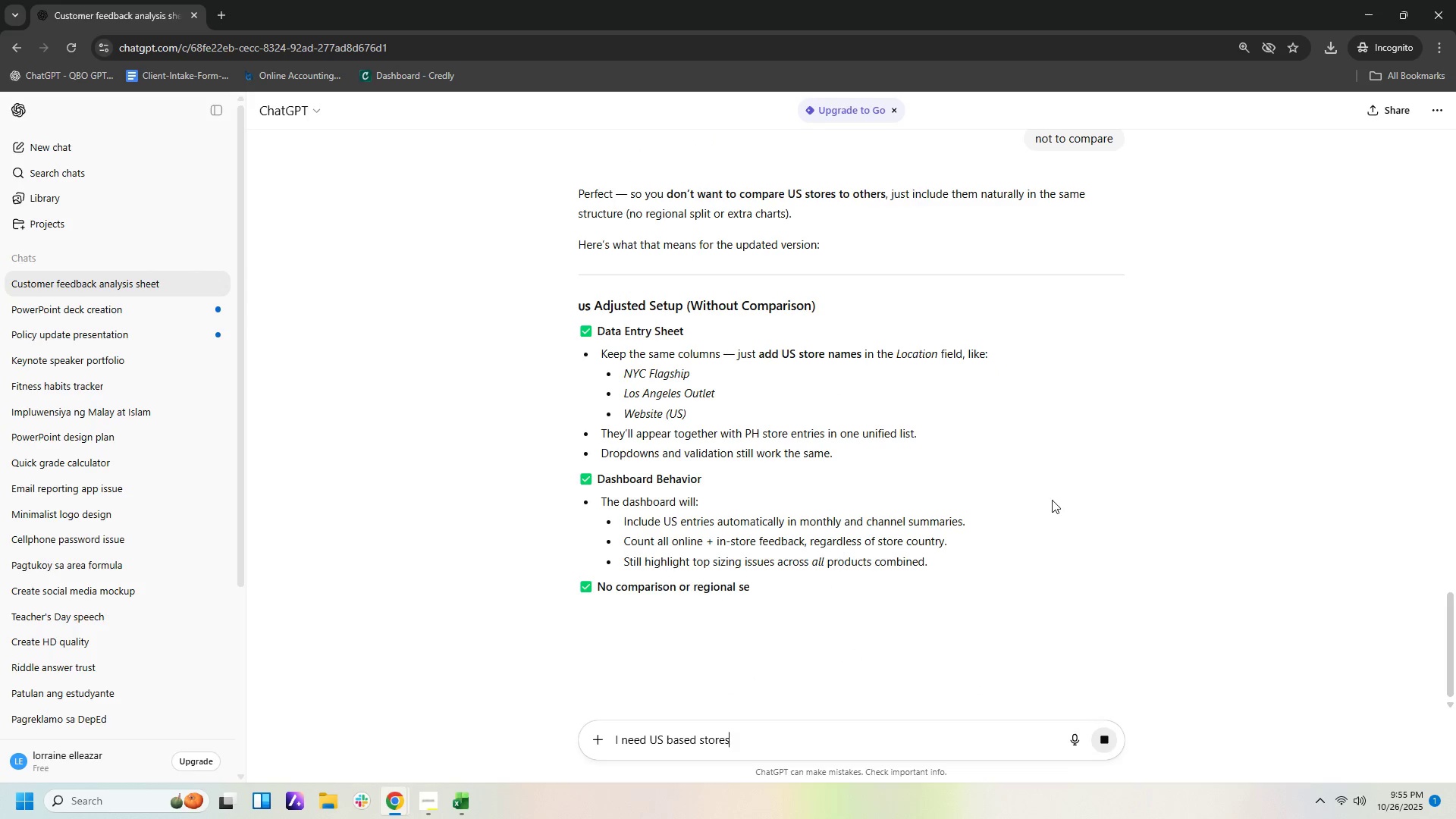 
 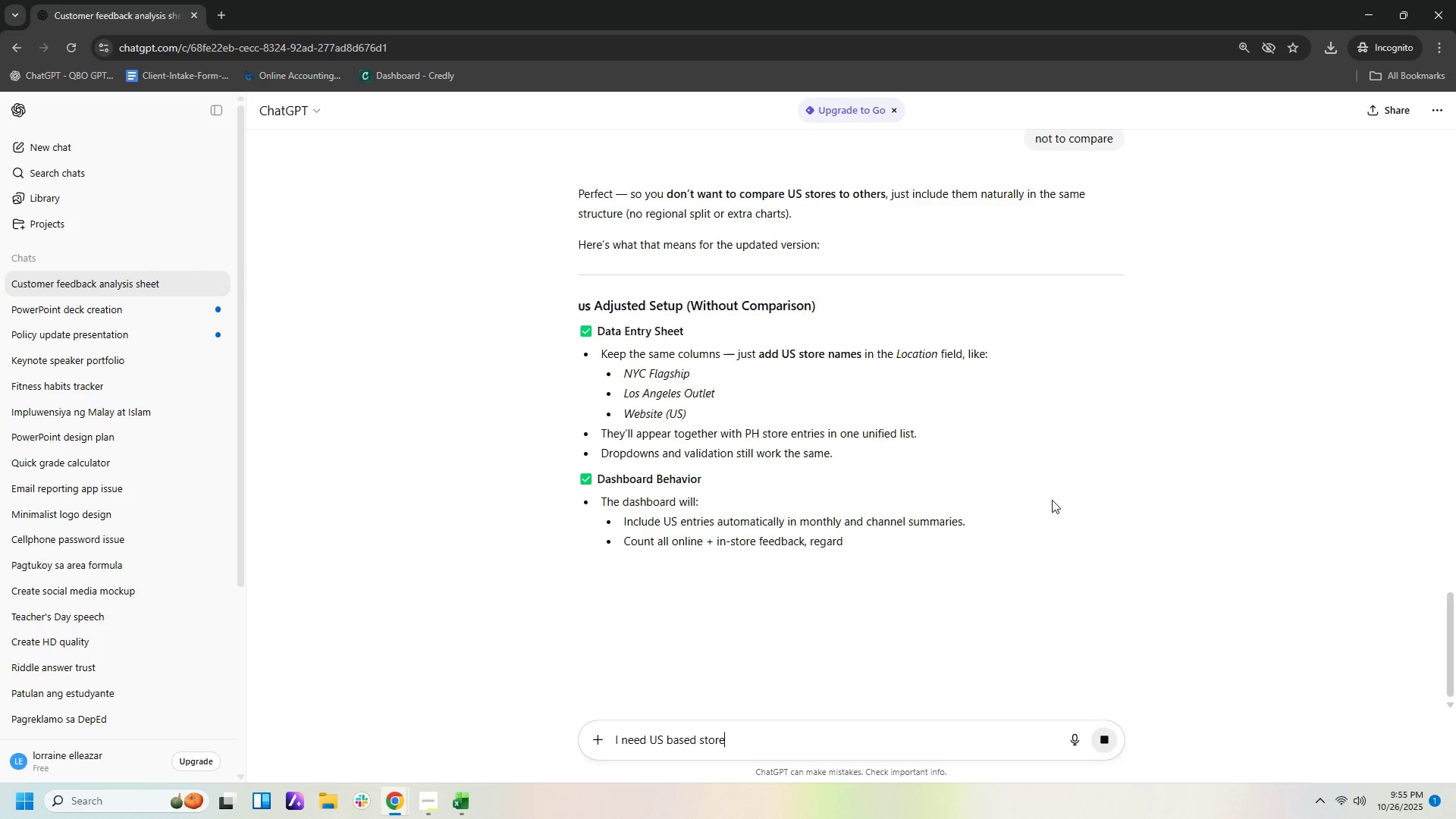 
key(Enter)
 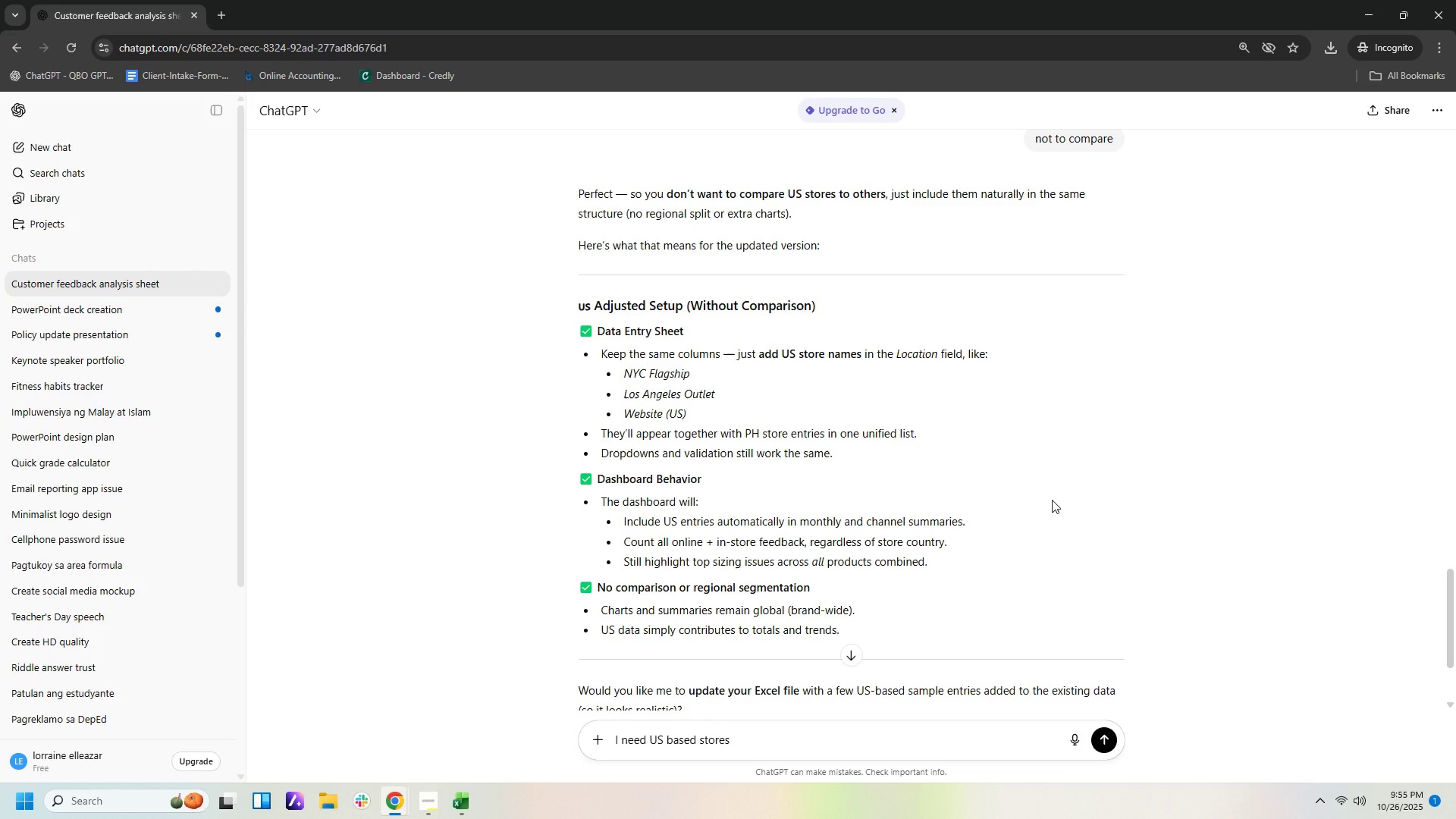 
scroll: coordinate [1088, 505], scroll_direction: down, amount: 1.0
 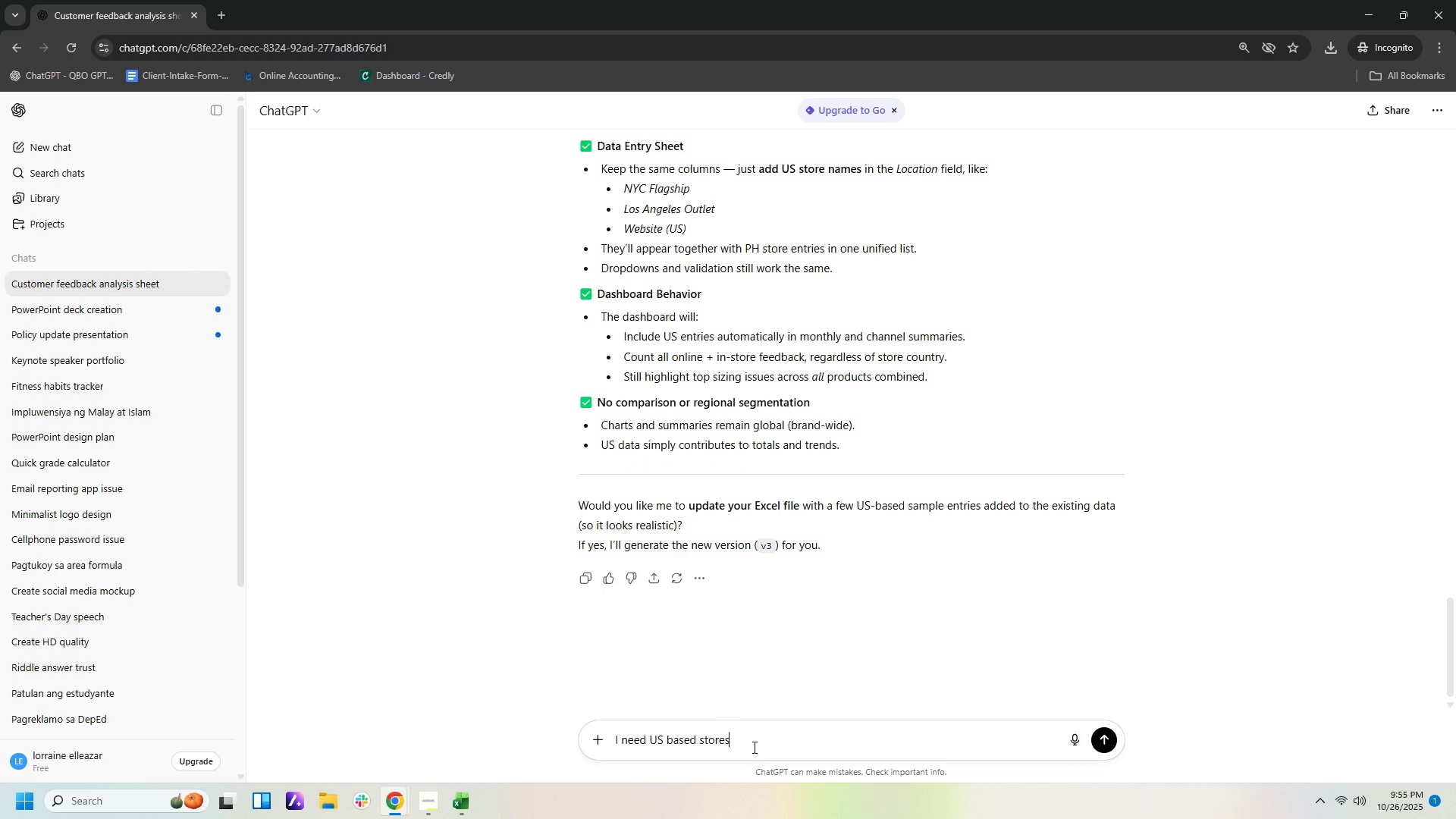 
left_click_drag(start_coordinate=[751, 739], to_coordinate=[491, 757])
 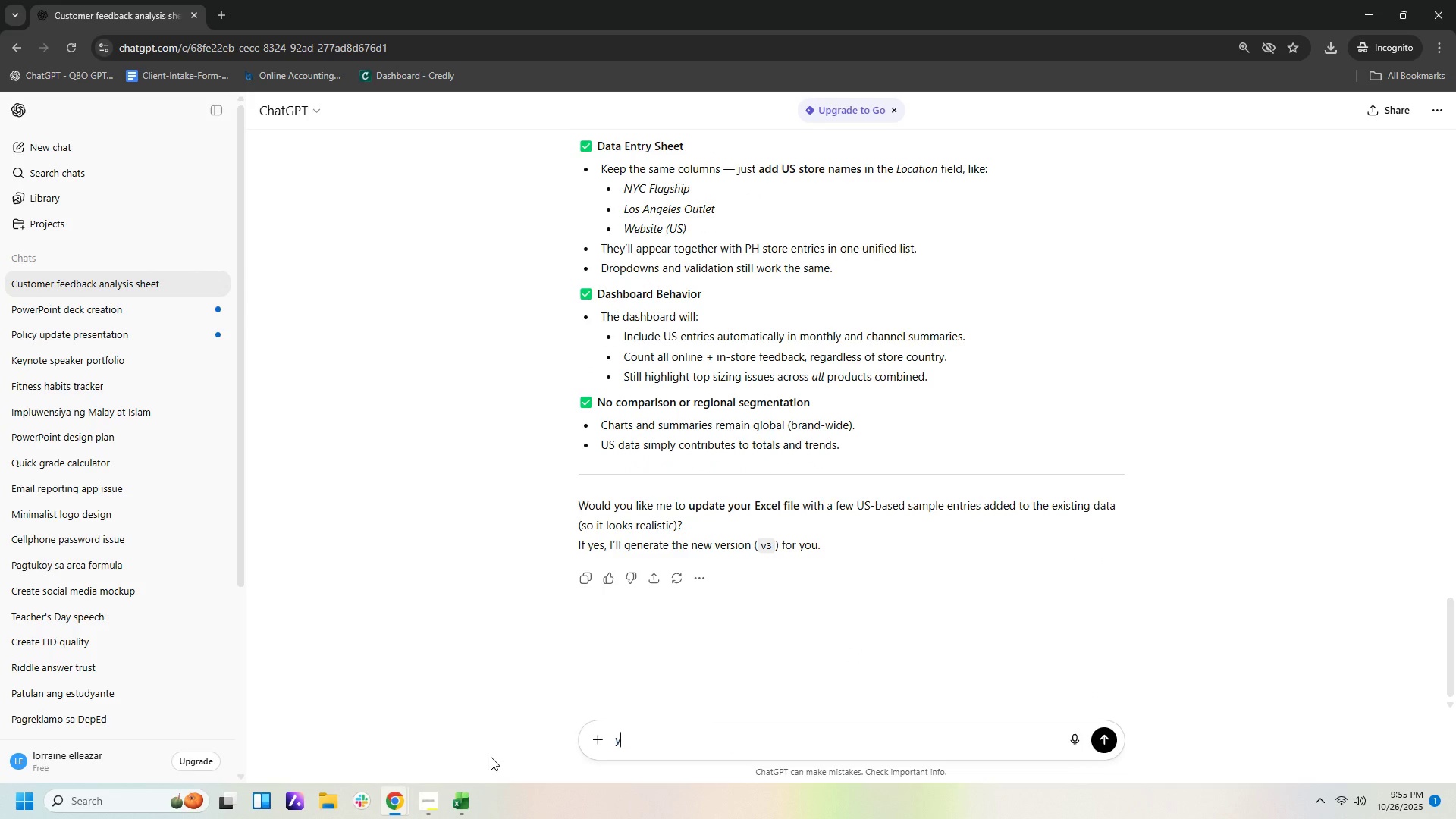 
type(yes please)
 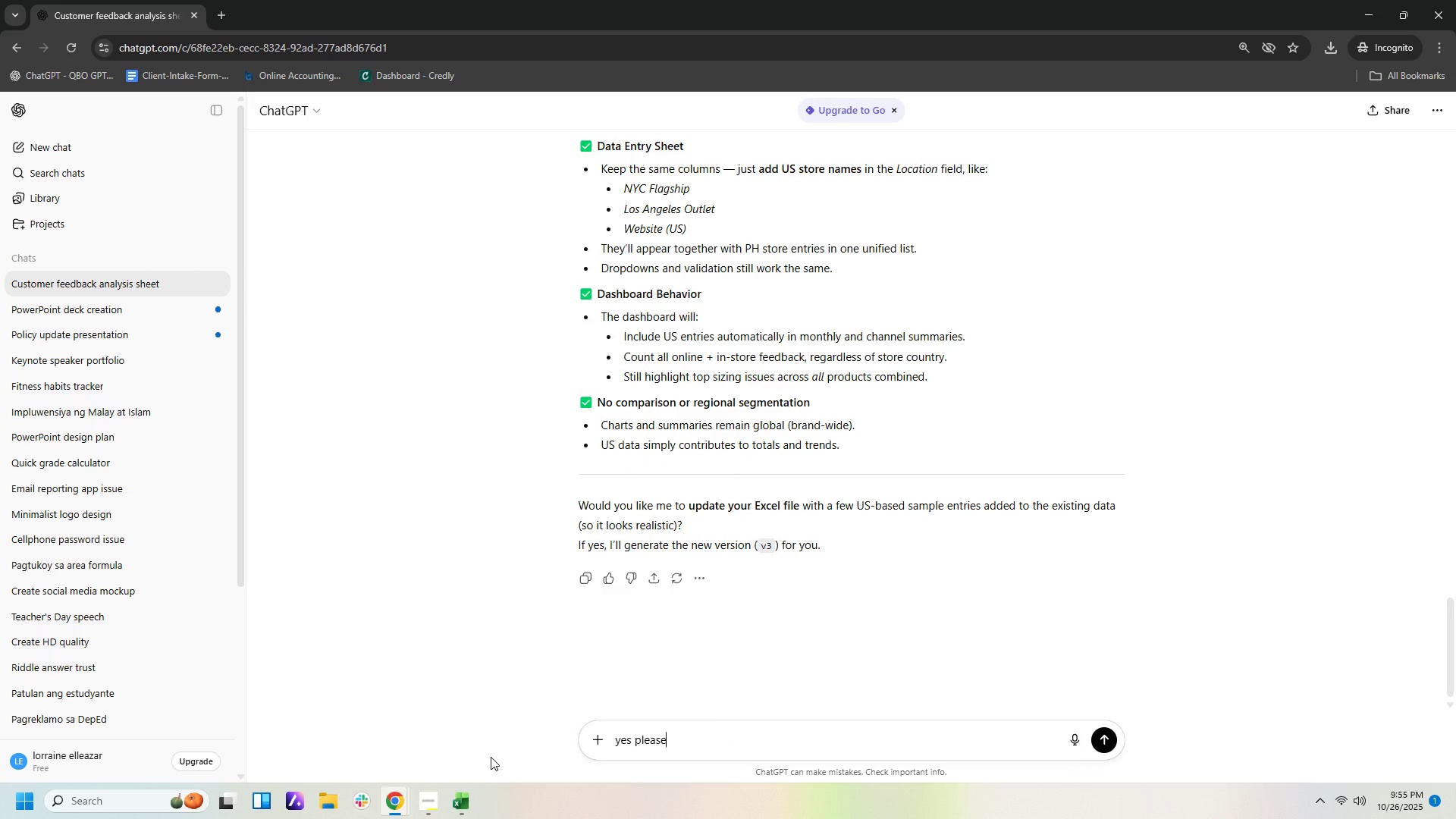 
key(Enter)
 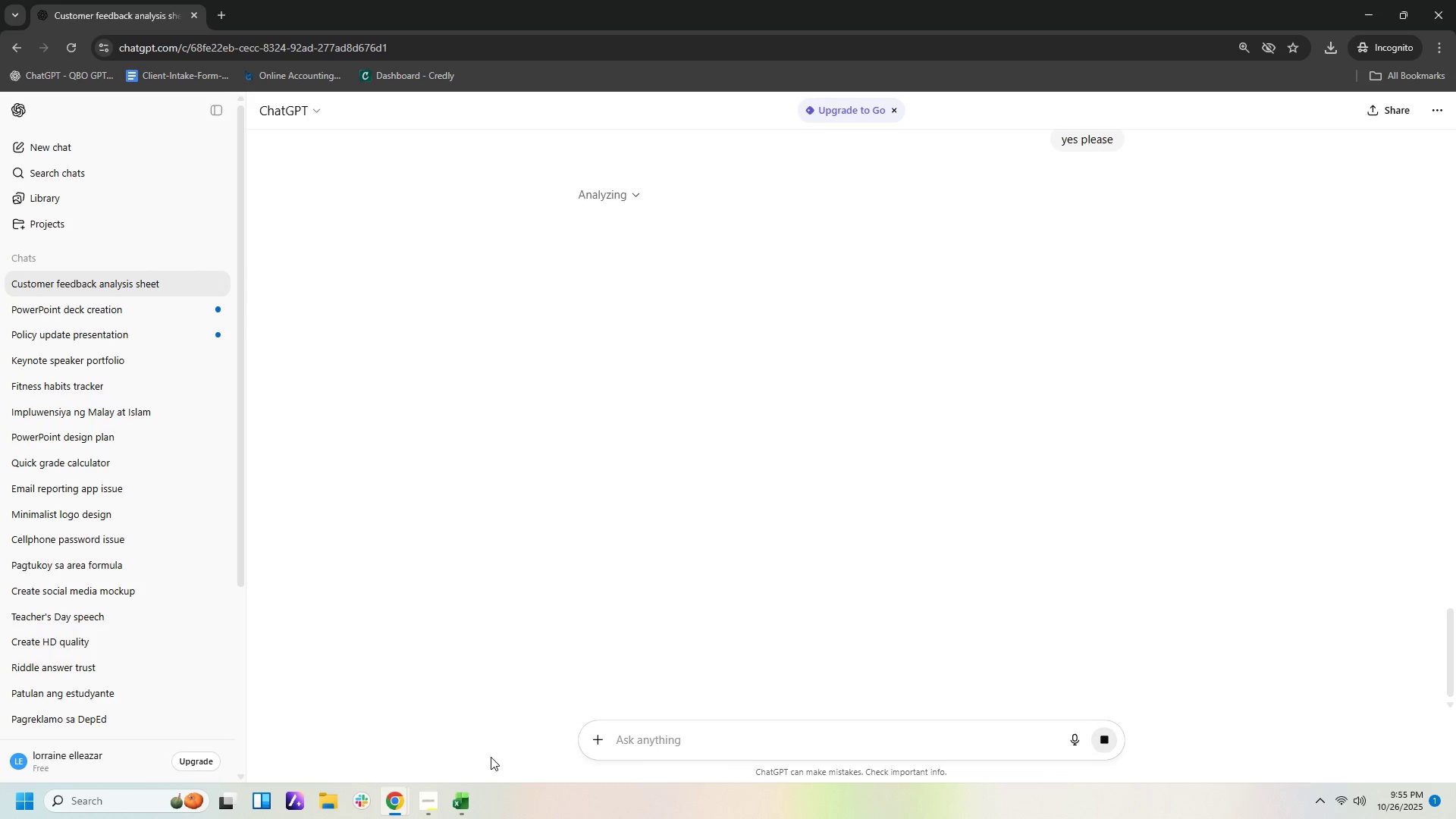 
wait(5.43)
 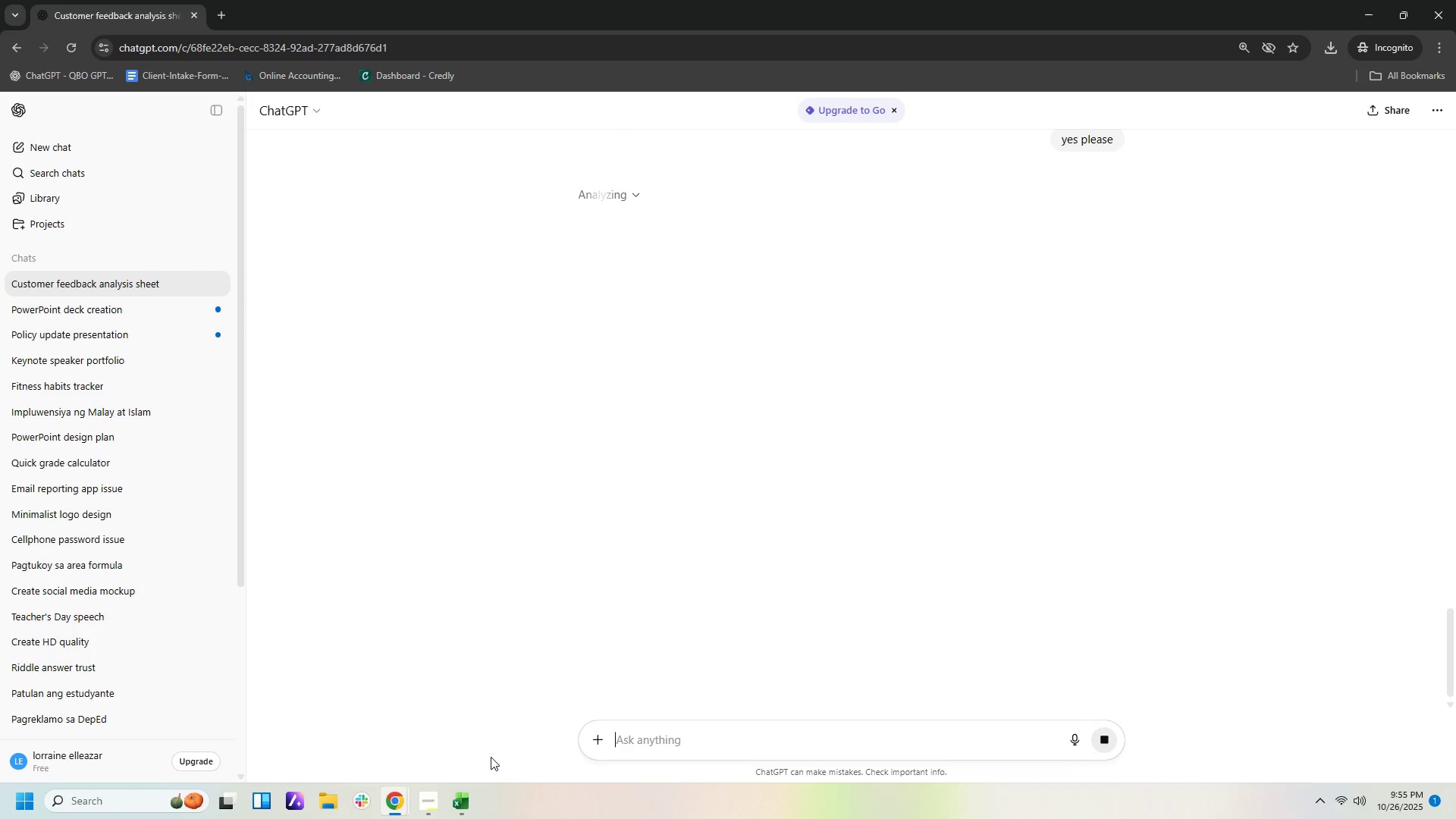 
scroll: coordinate [430, 239], scroll_direction: up, amount: 1.0
 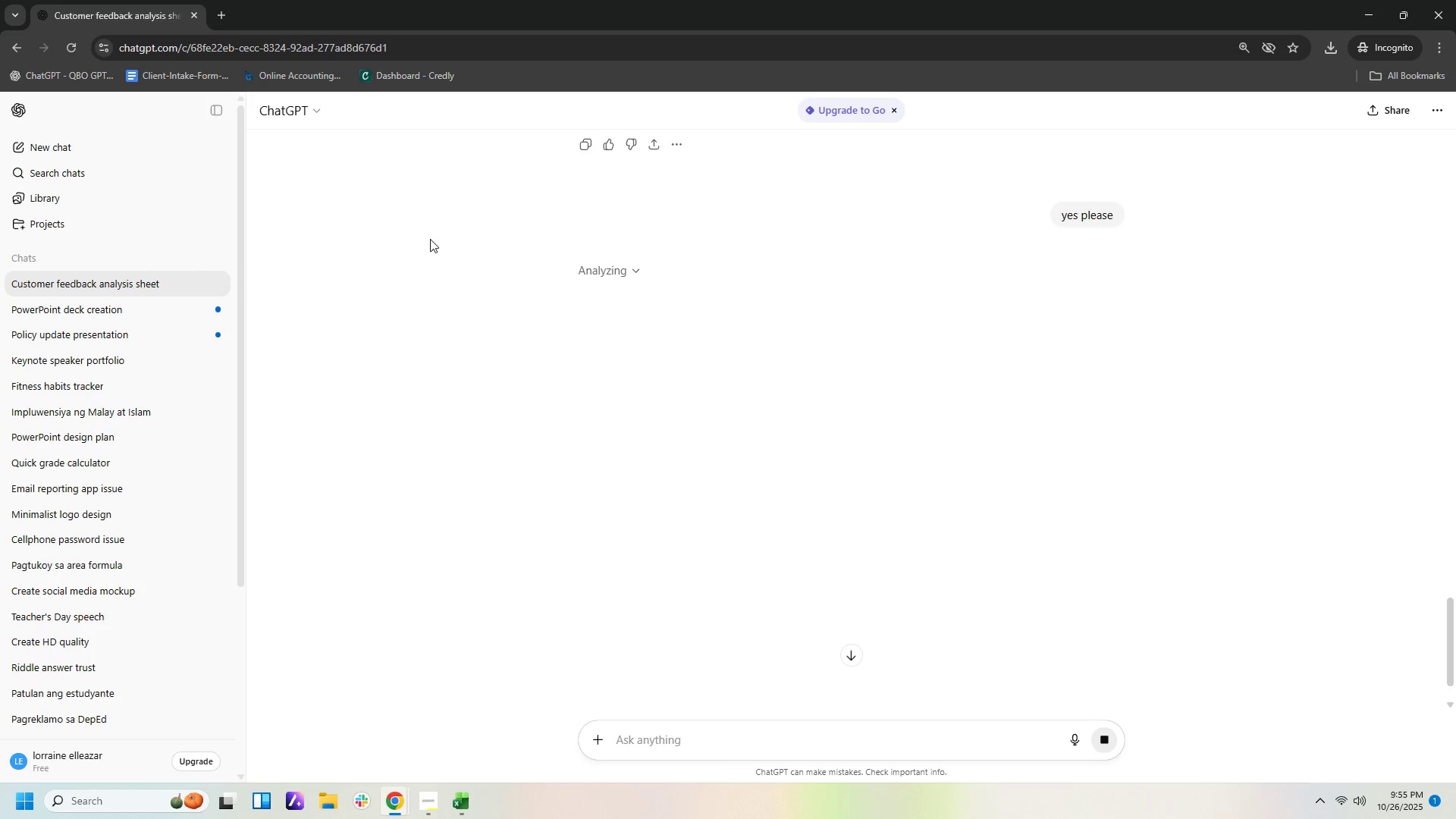 
scroll: coordinate [430, 239], scroll_direction: down, amount: 2.0
 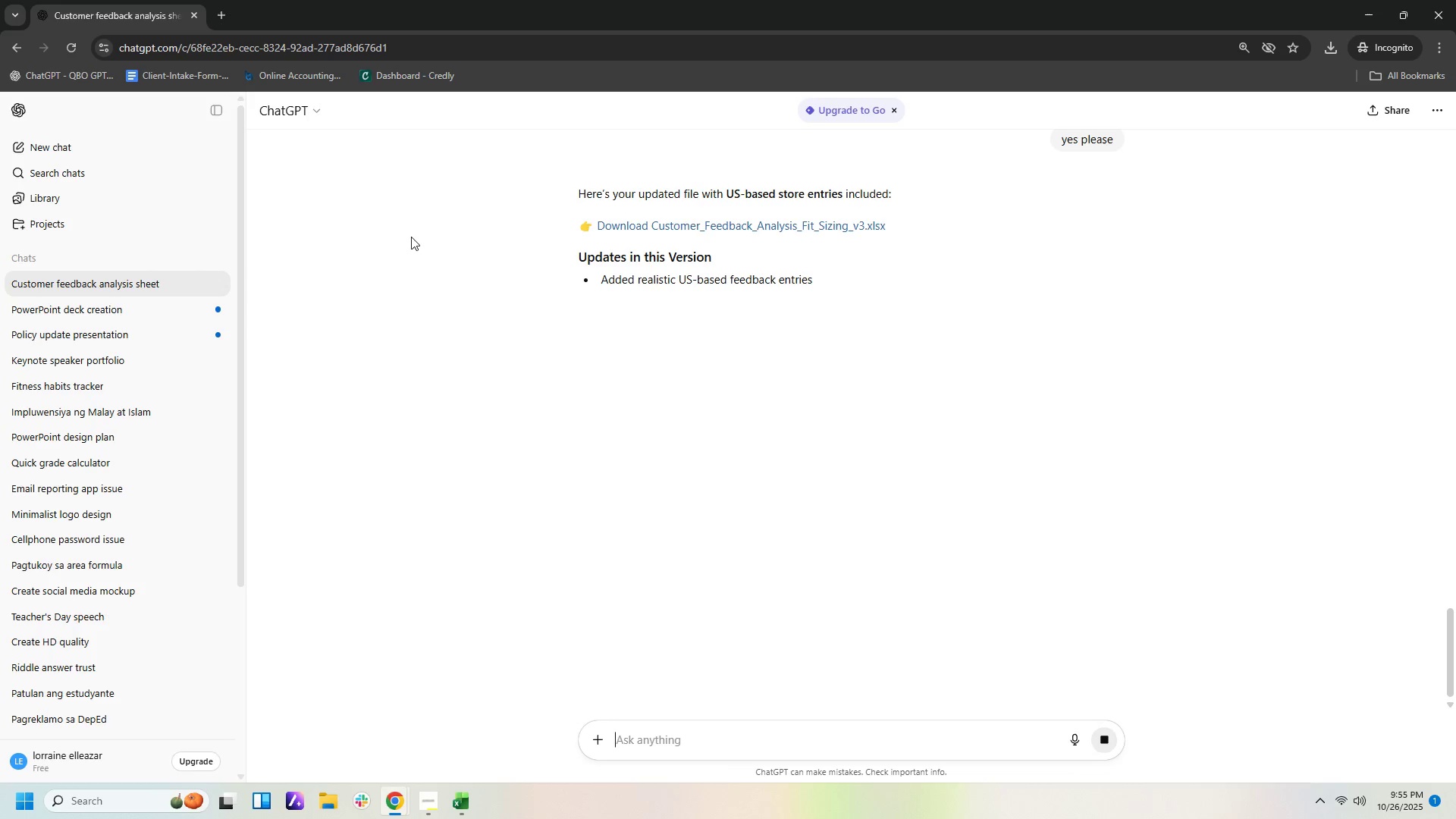 
wait(25.09)
 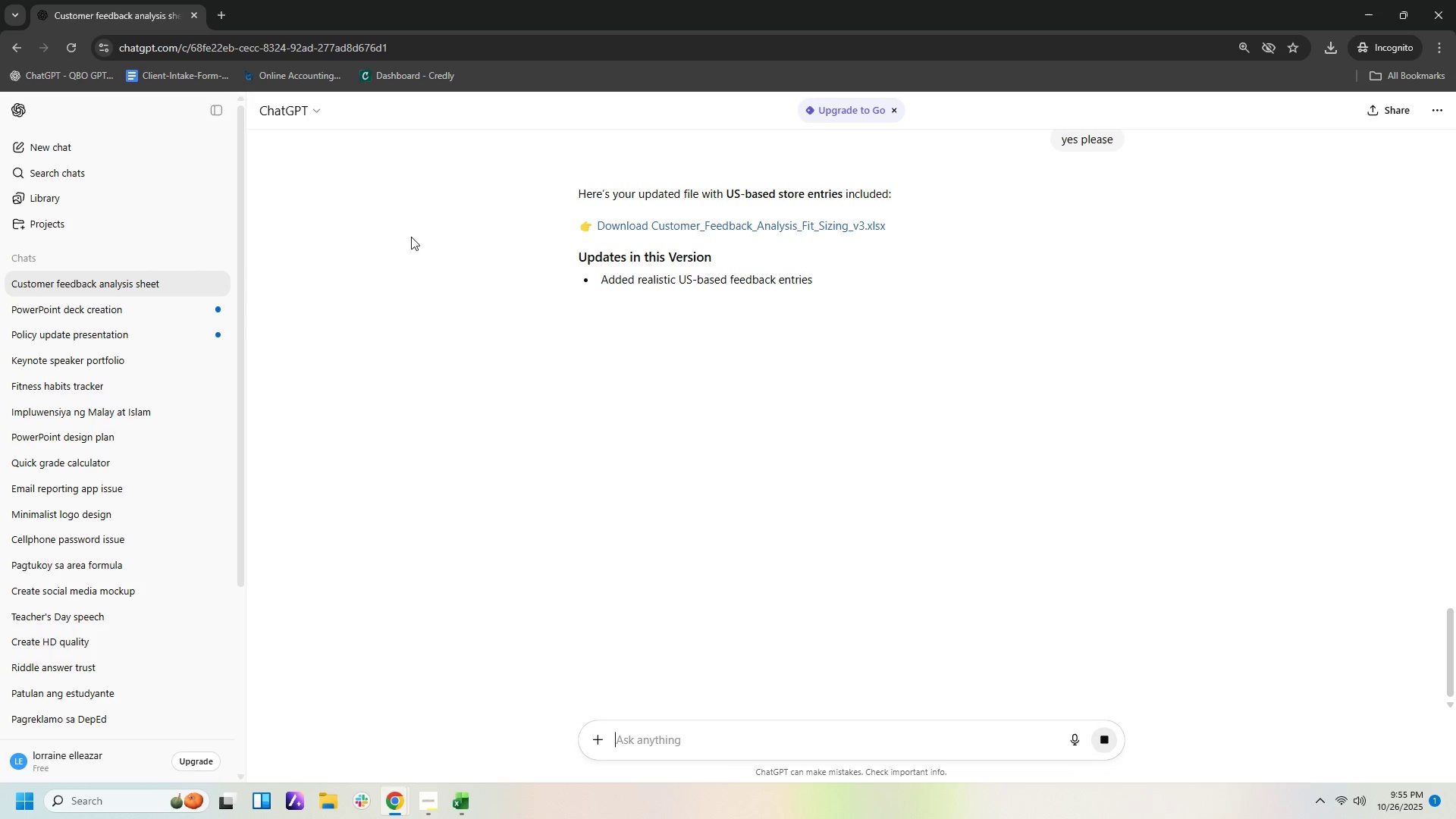 
left_click([827, 224])
 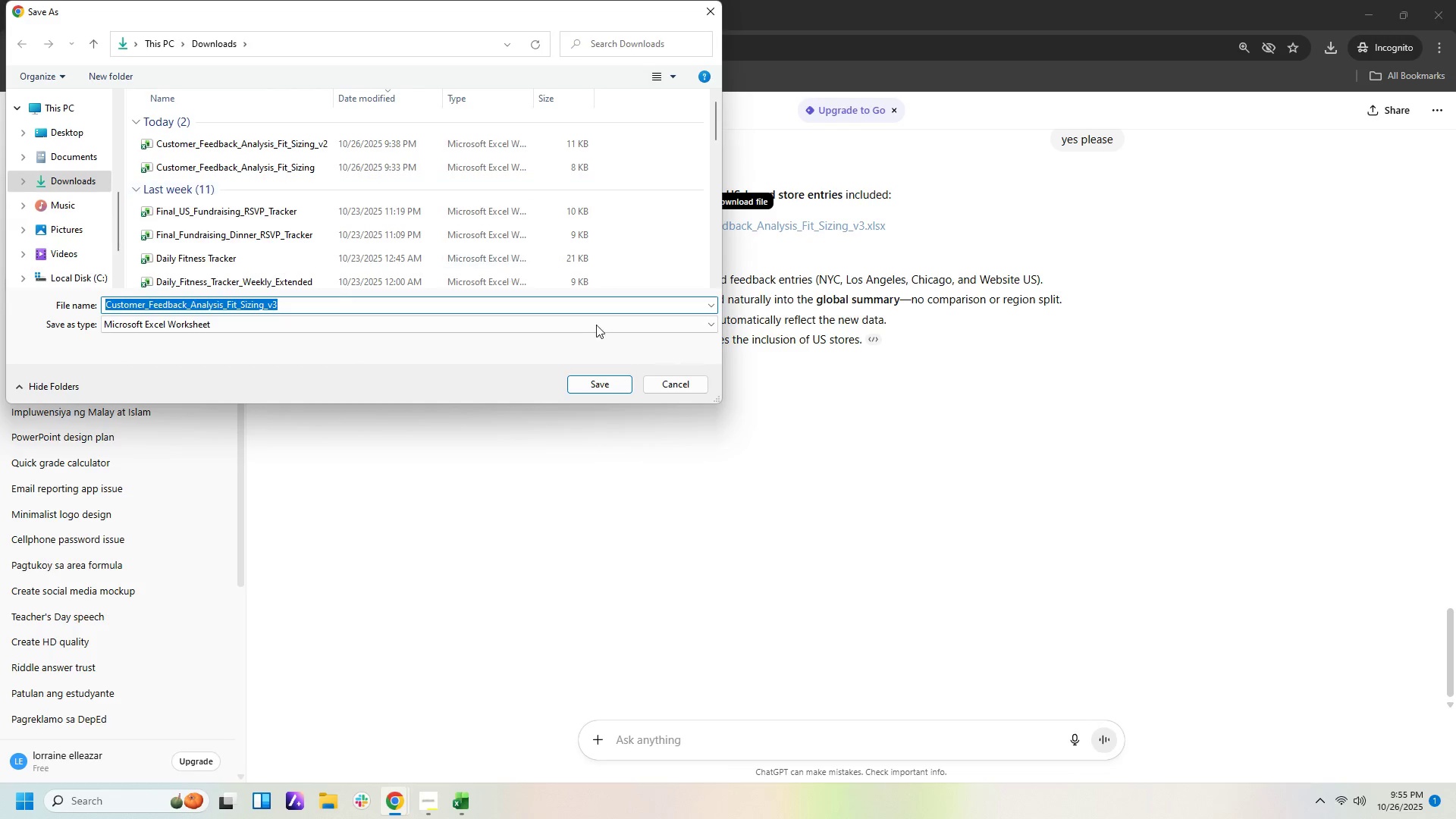 
left_click([628, 382])
 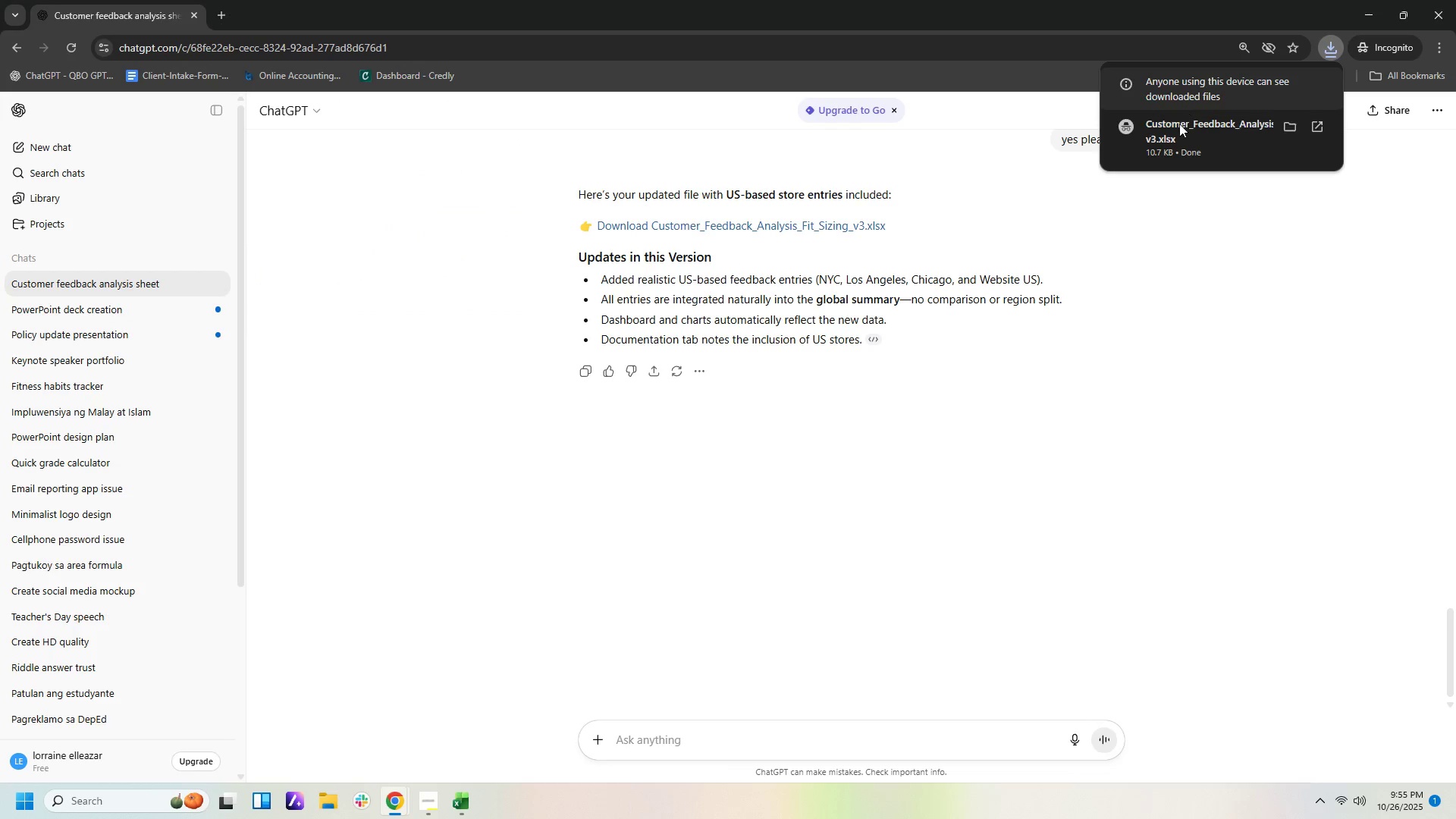 
left_click([1179, 124])
 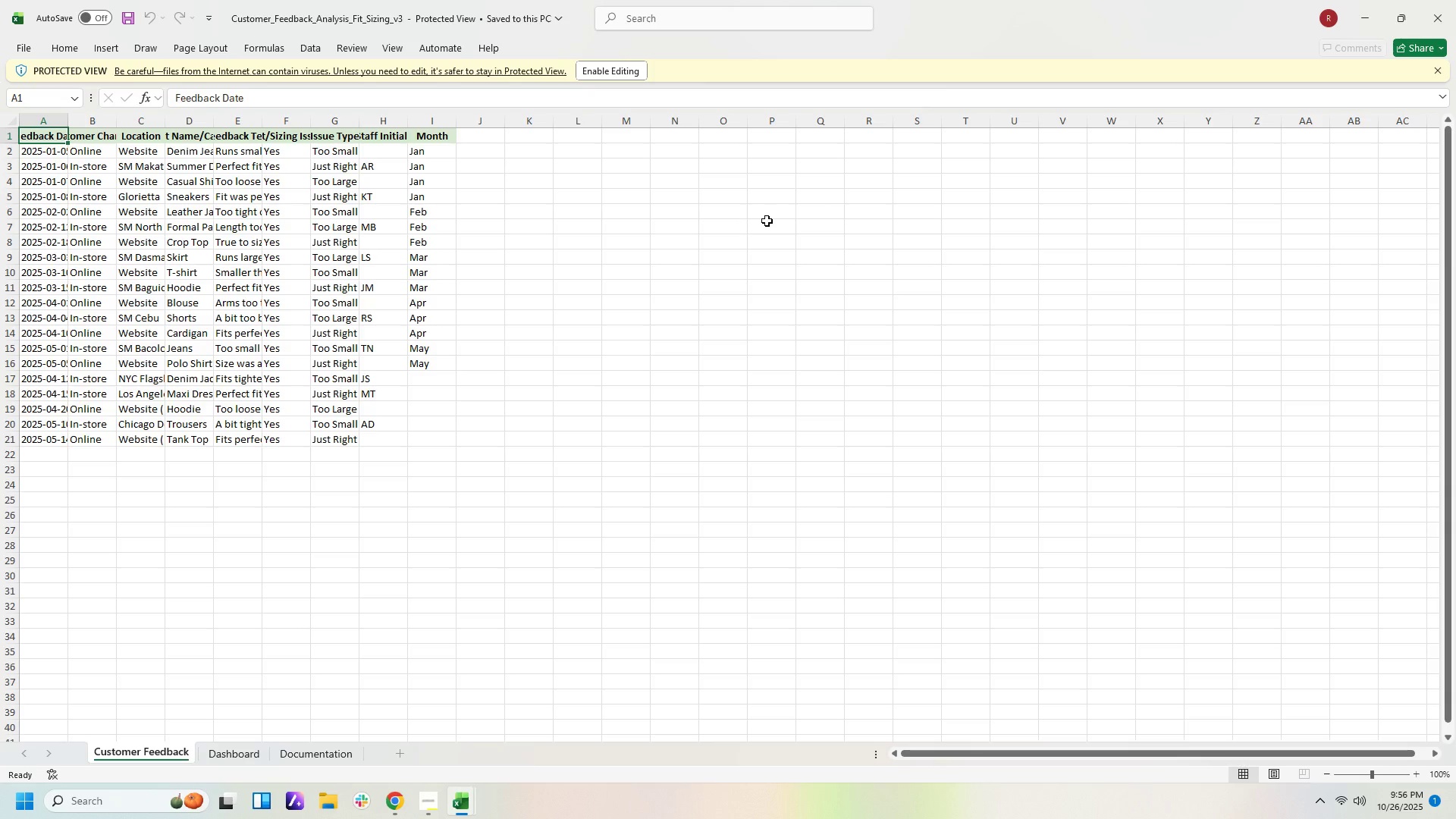 
wait(17.95)
 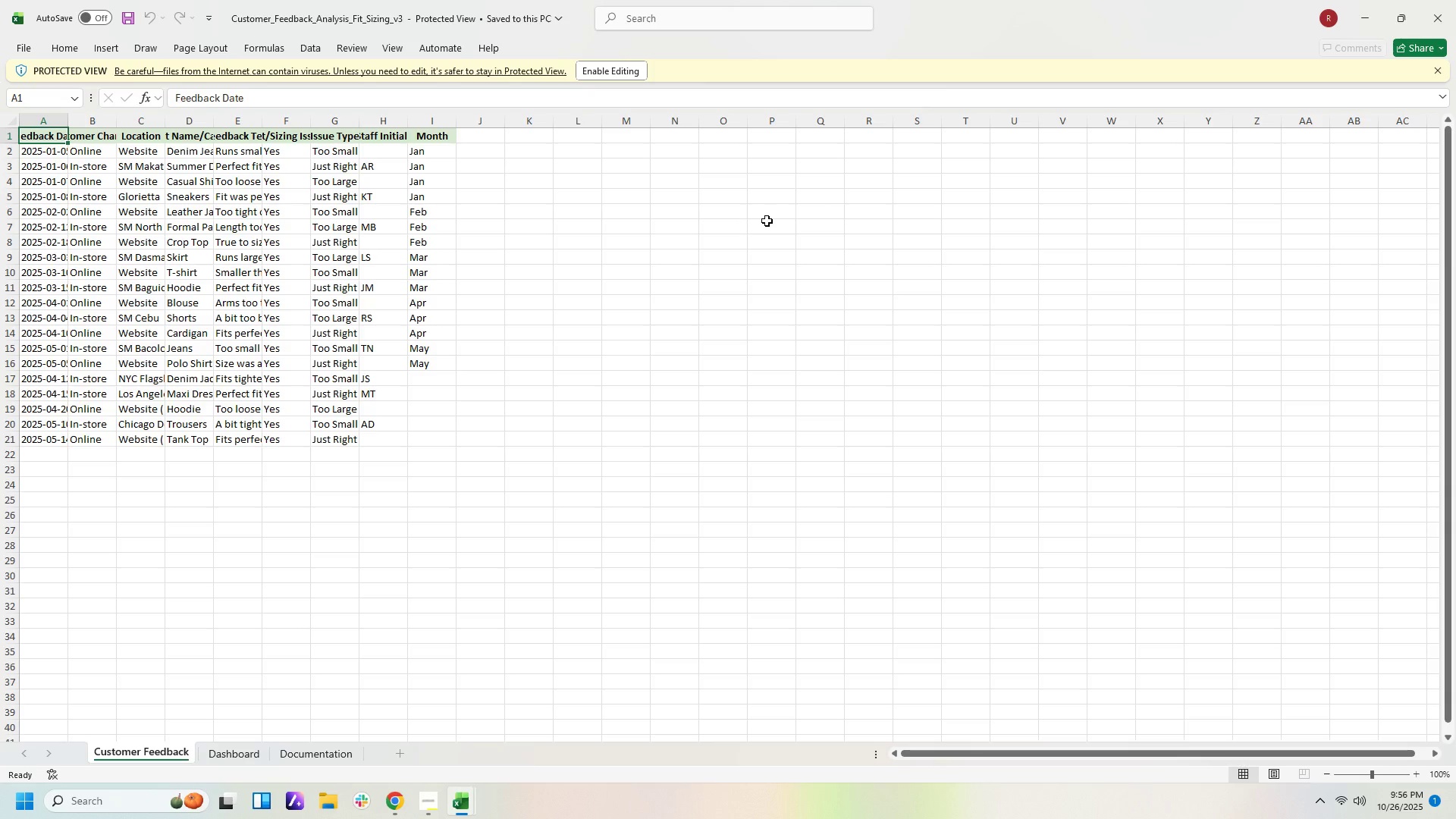 
left_click([244, 755])
 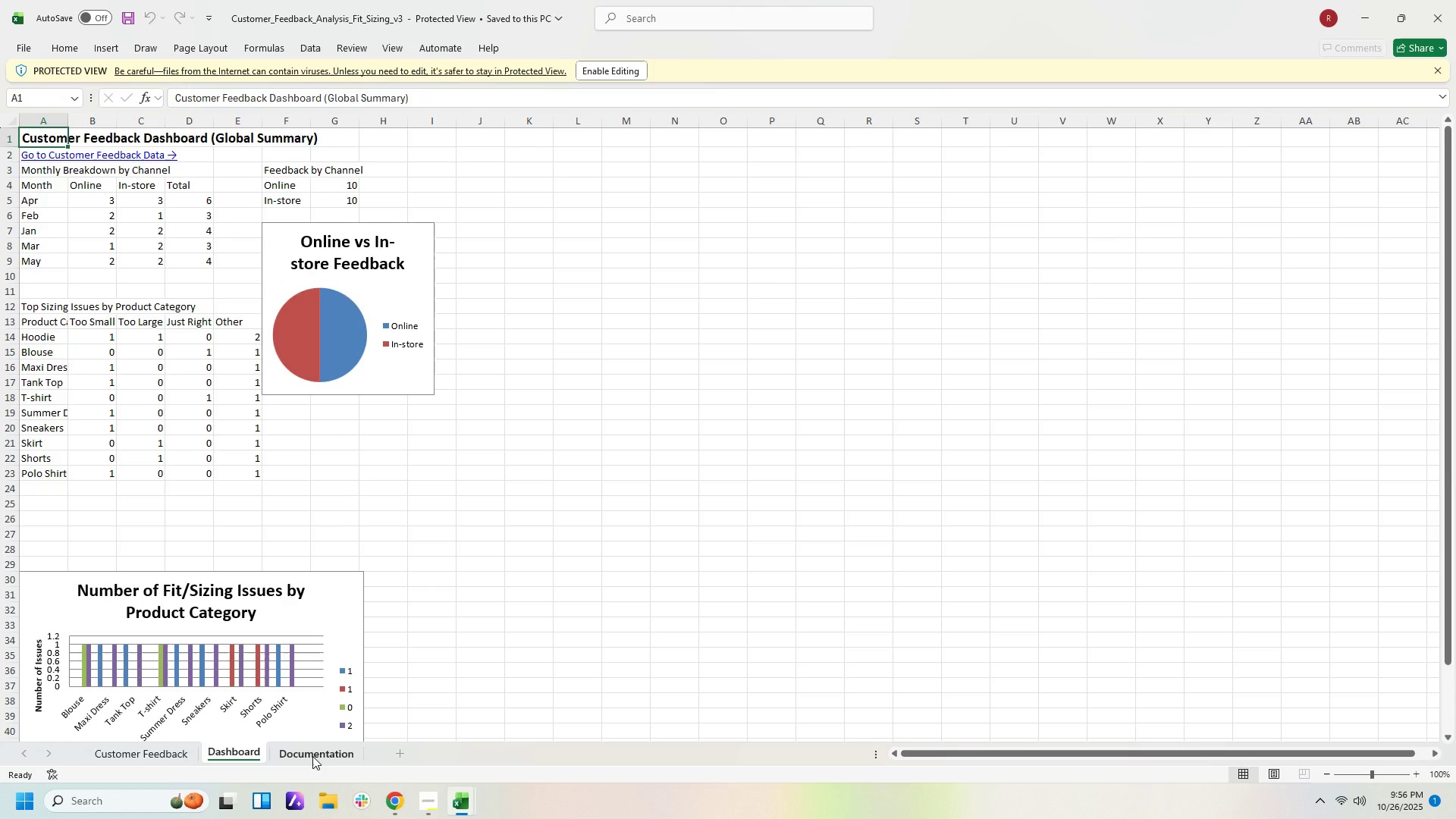 
left_click([312, 756])
 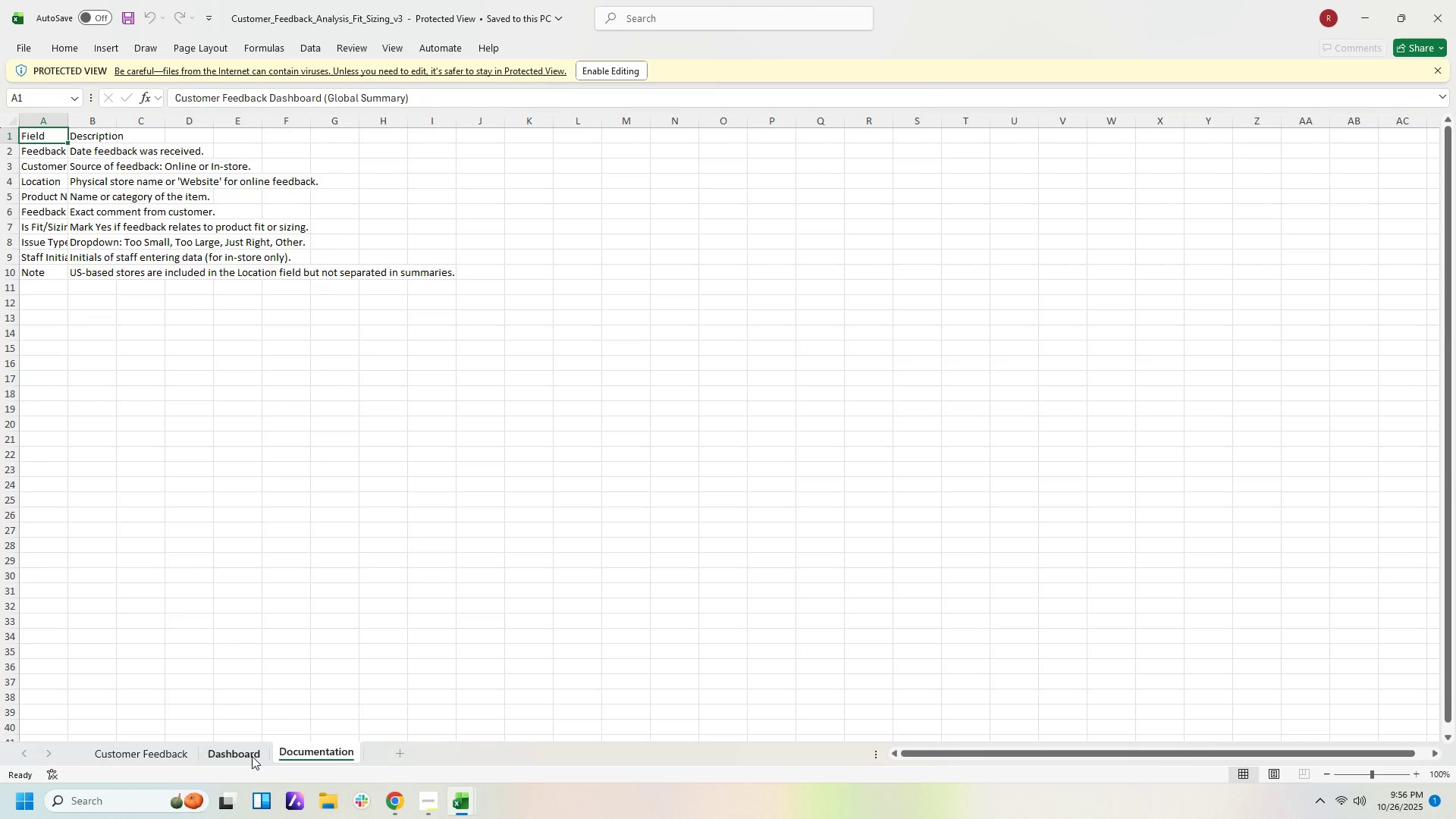 
double_click([152, 754])
 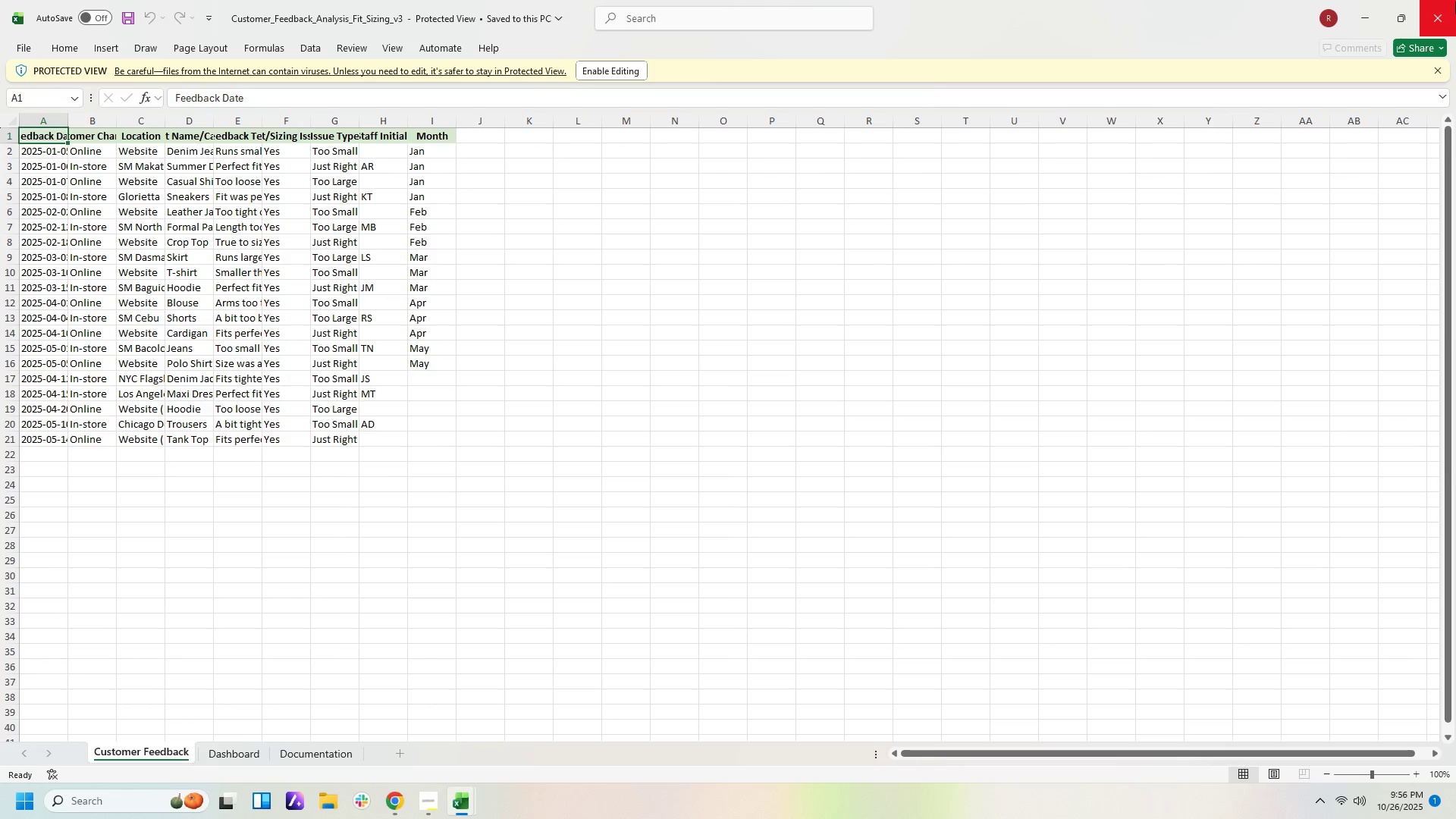 
left_click([1368, 20])
 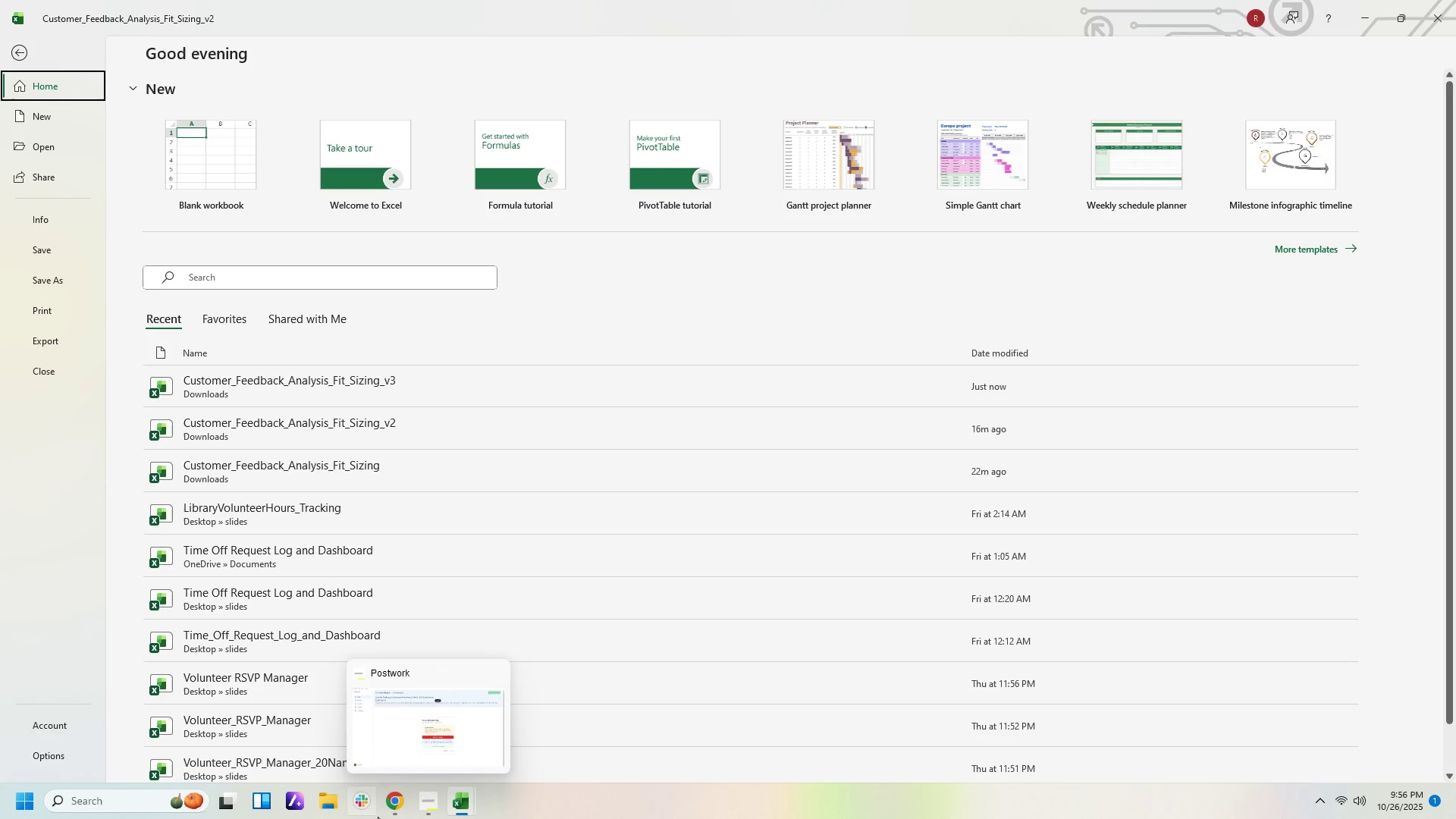 
left_click([394, 808])
 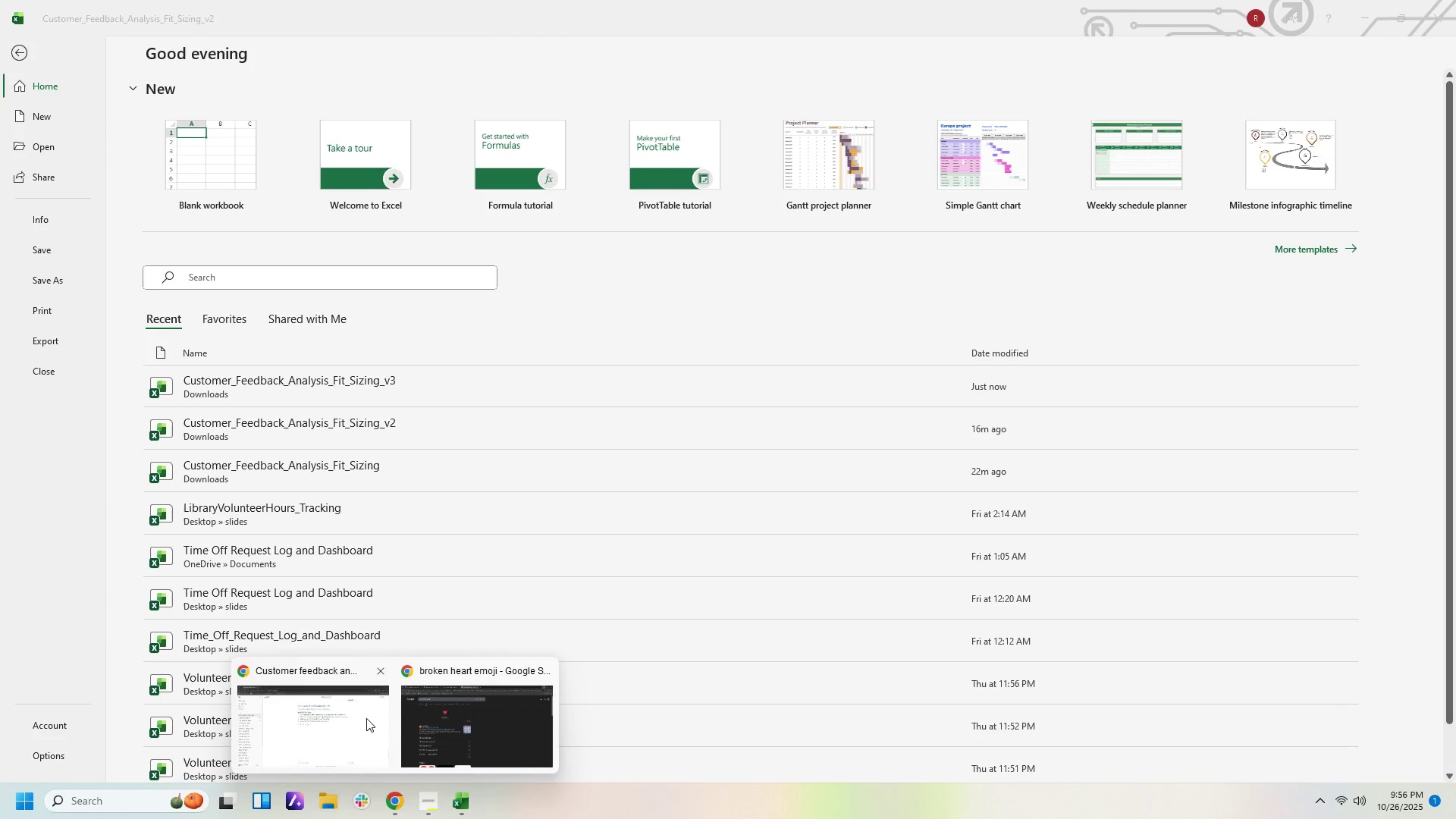 
left_click([366, 718])
 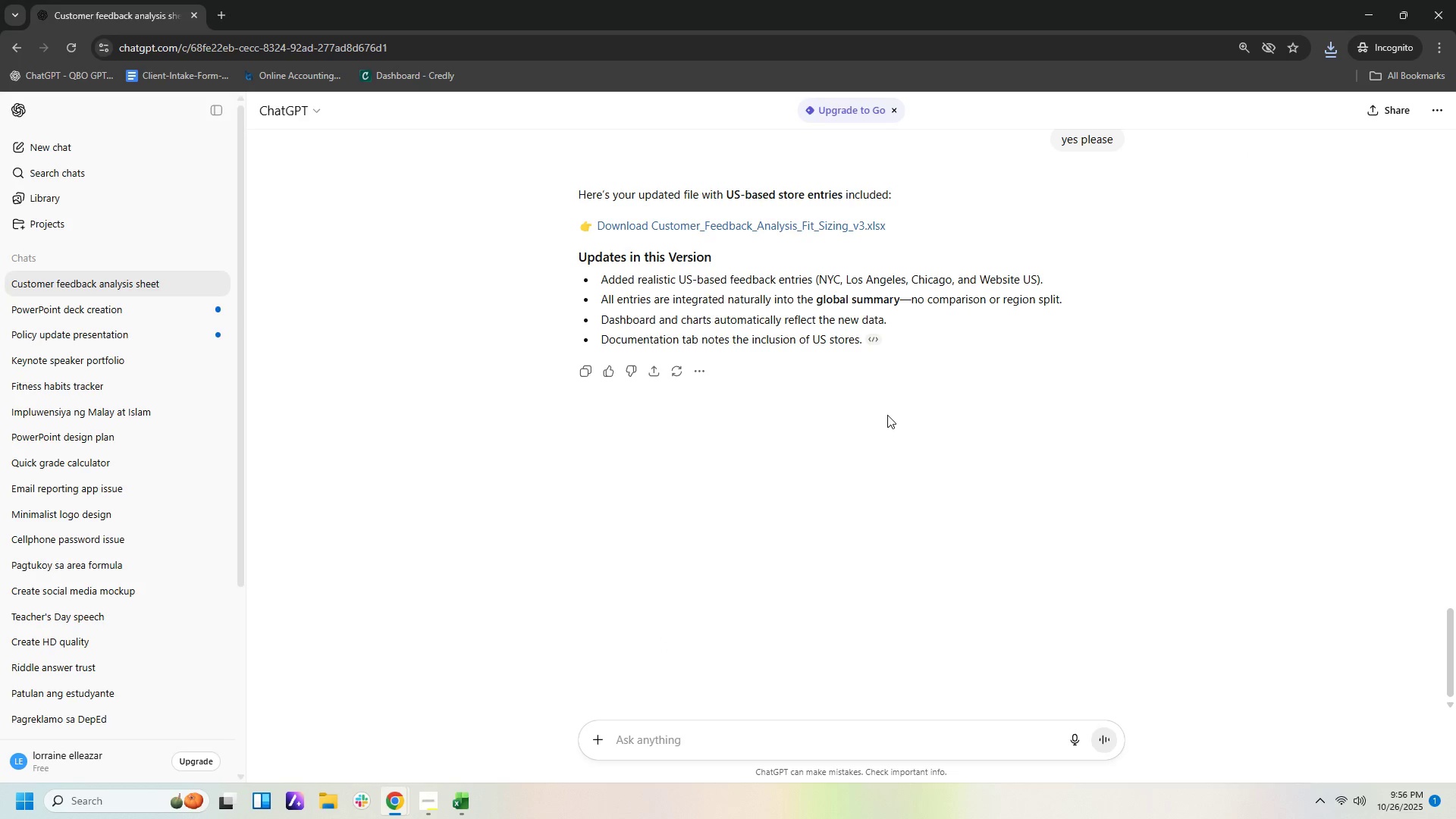 
wait(8.07)
 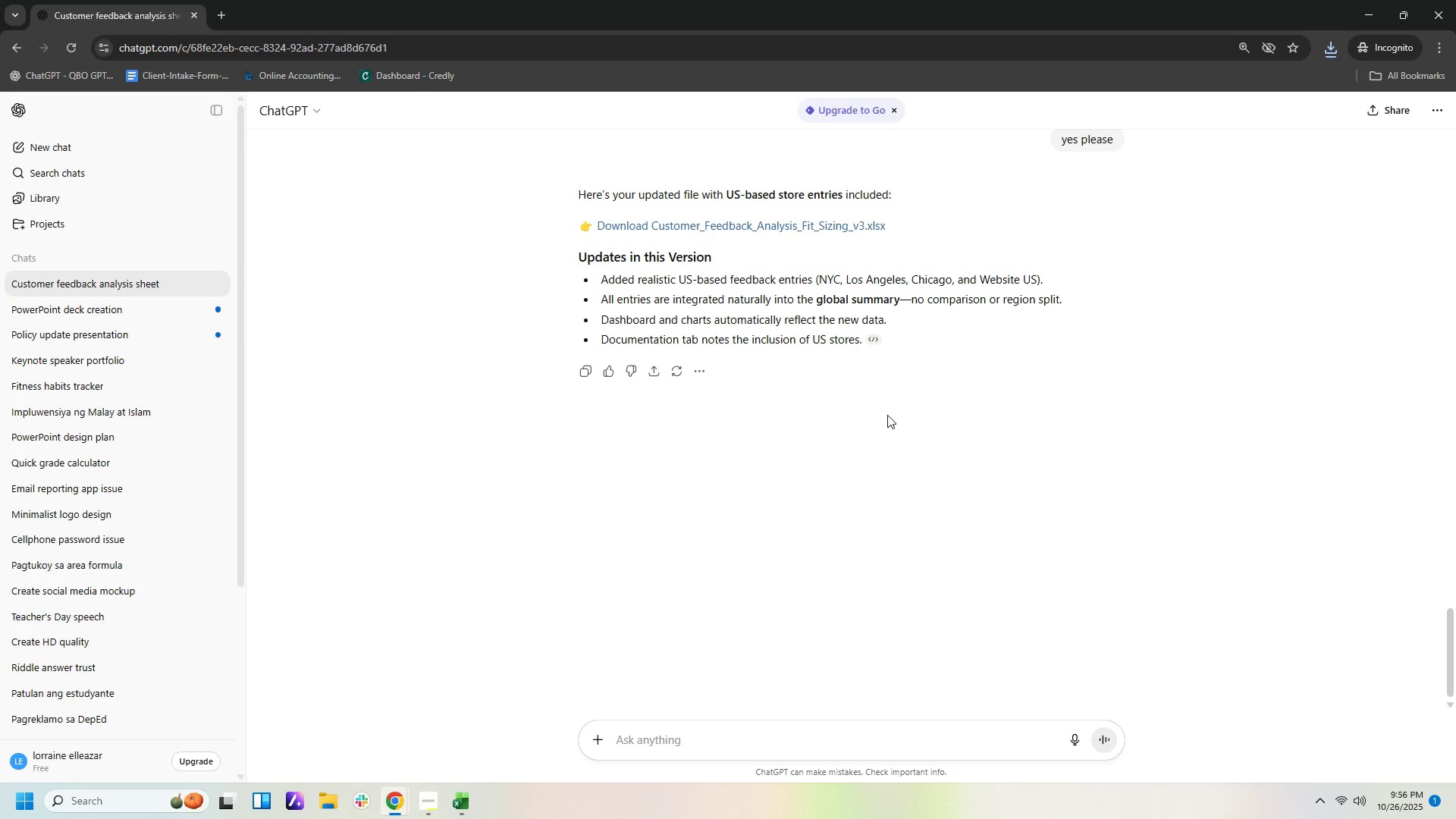 
left_click([726, 752])
 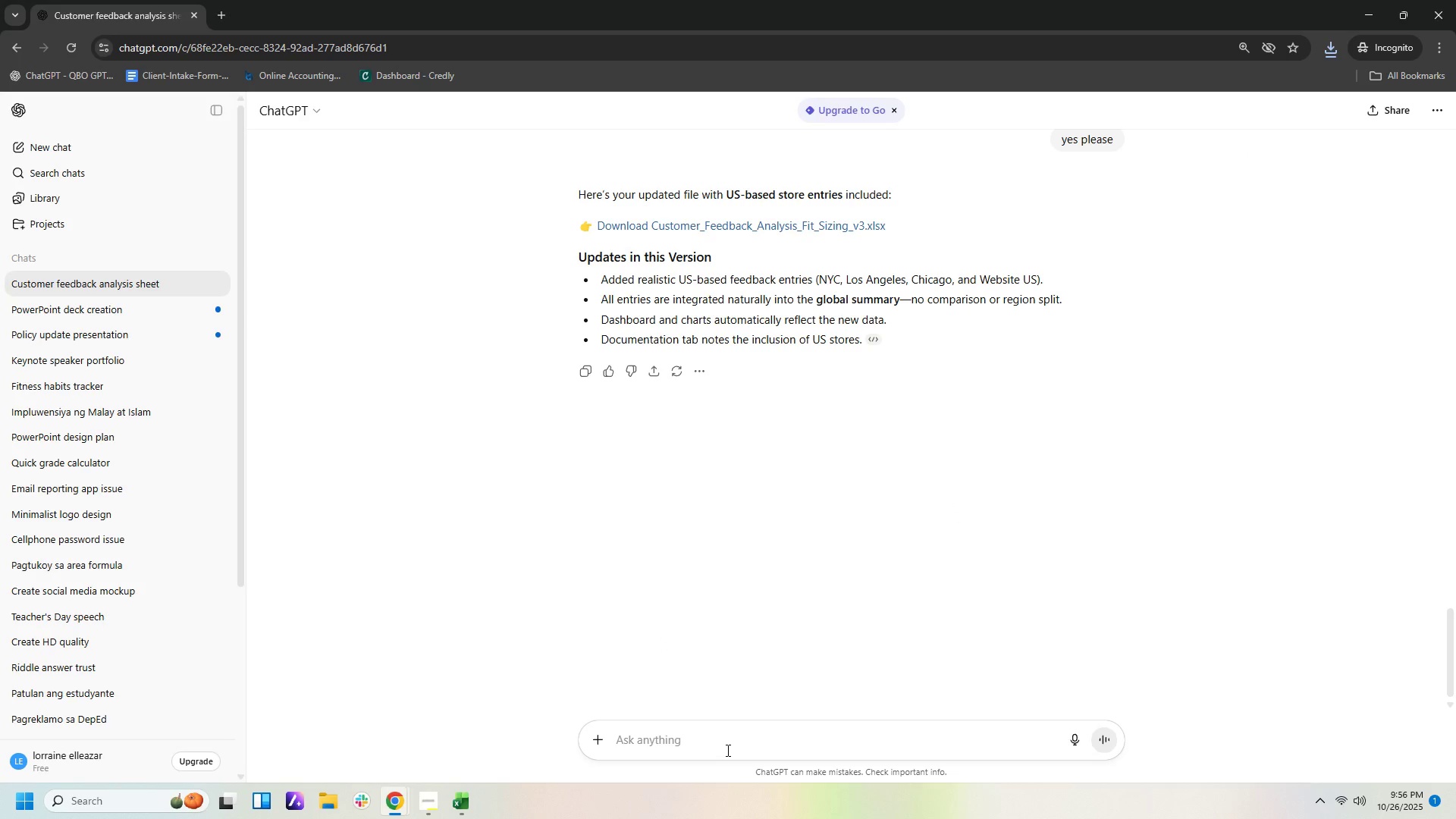 
type(still pjh)
key(Backspace)
key(Backspace)
type(h based)
 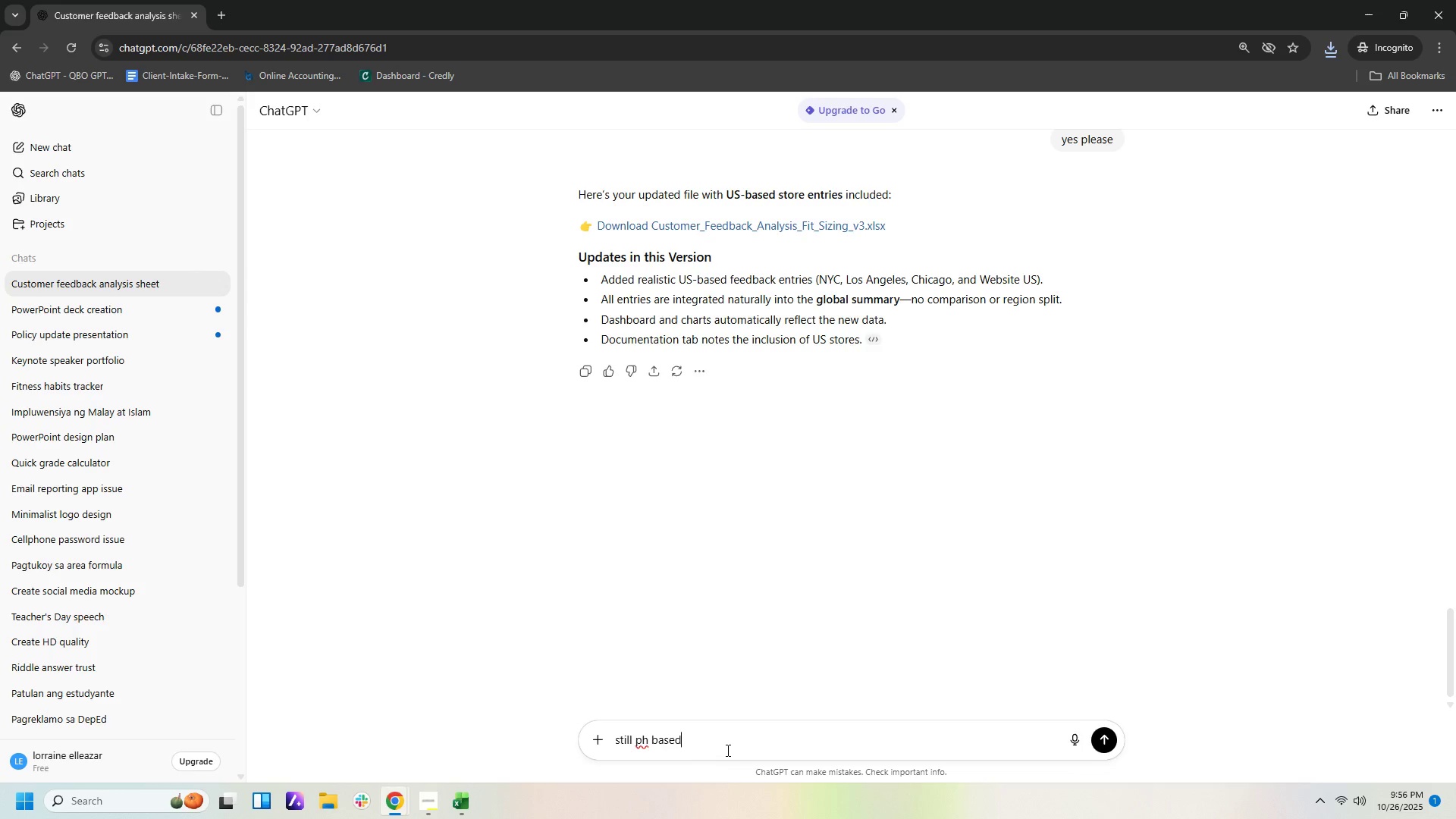 
key(Enter)
 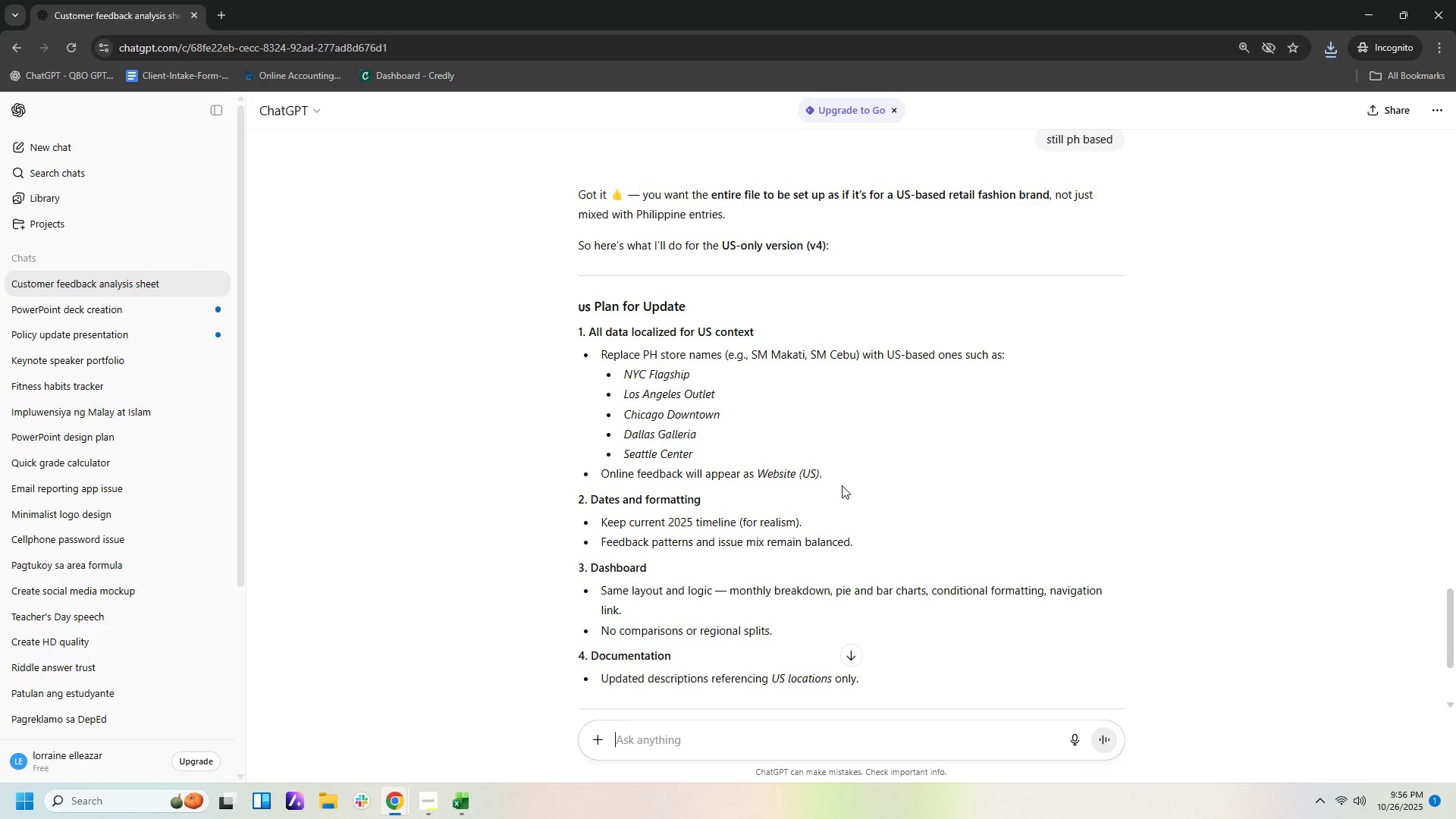 
wait(13.77)
 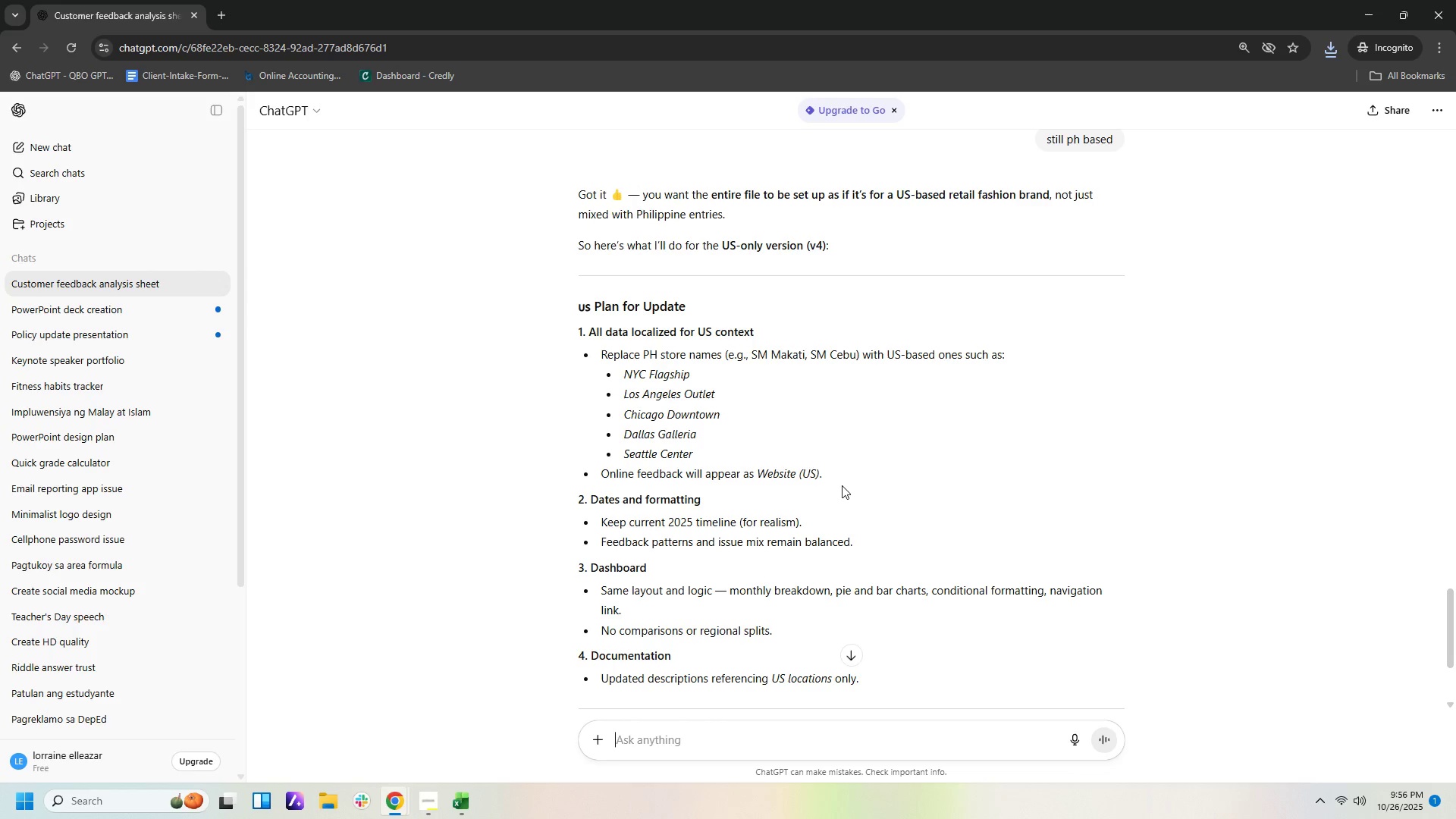 
scroll: coordinate [997, 464], scroll_direction: down, amount: 1.0
 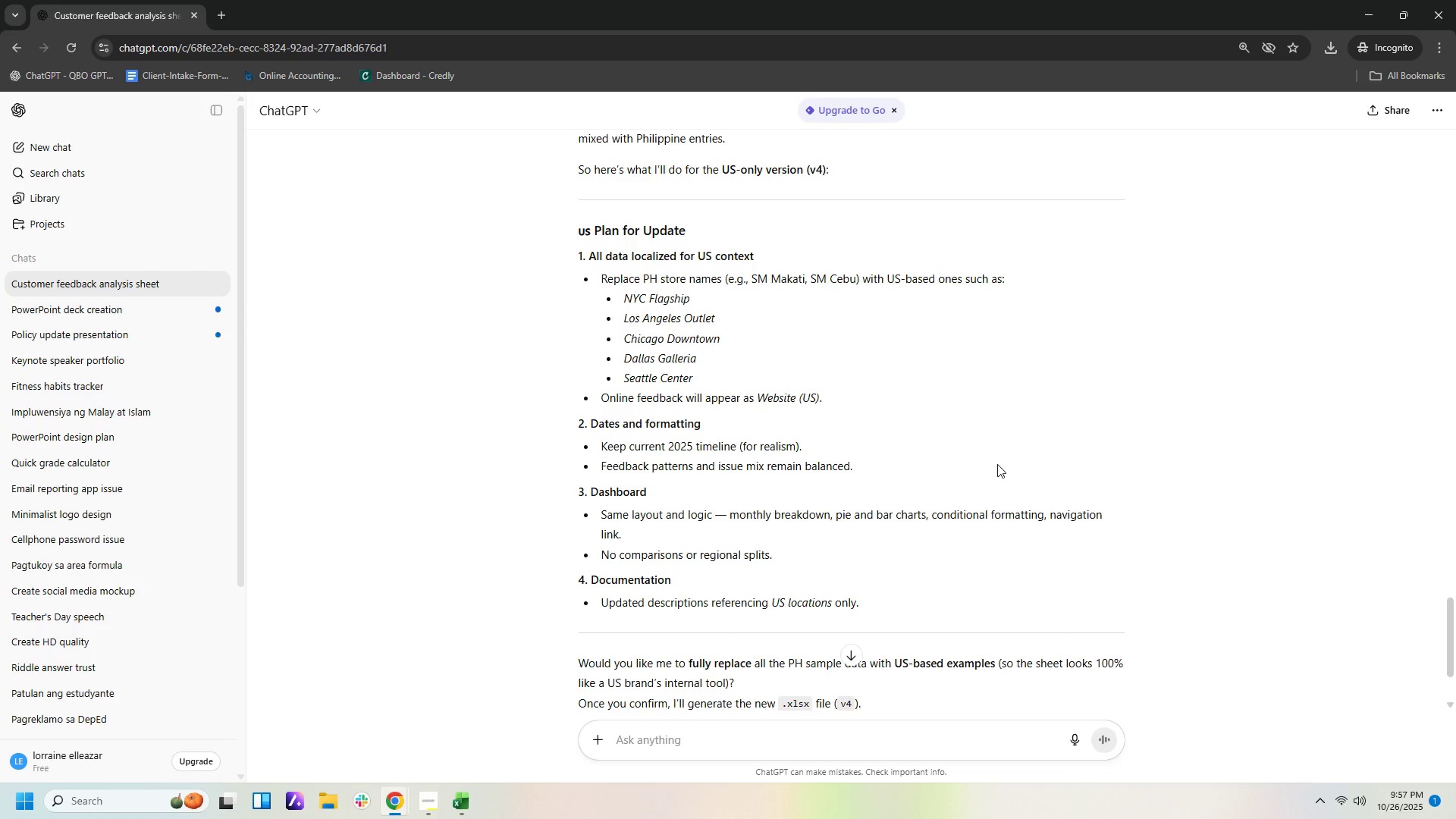 
wait(6.84)
 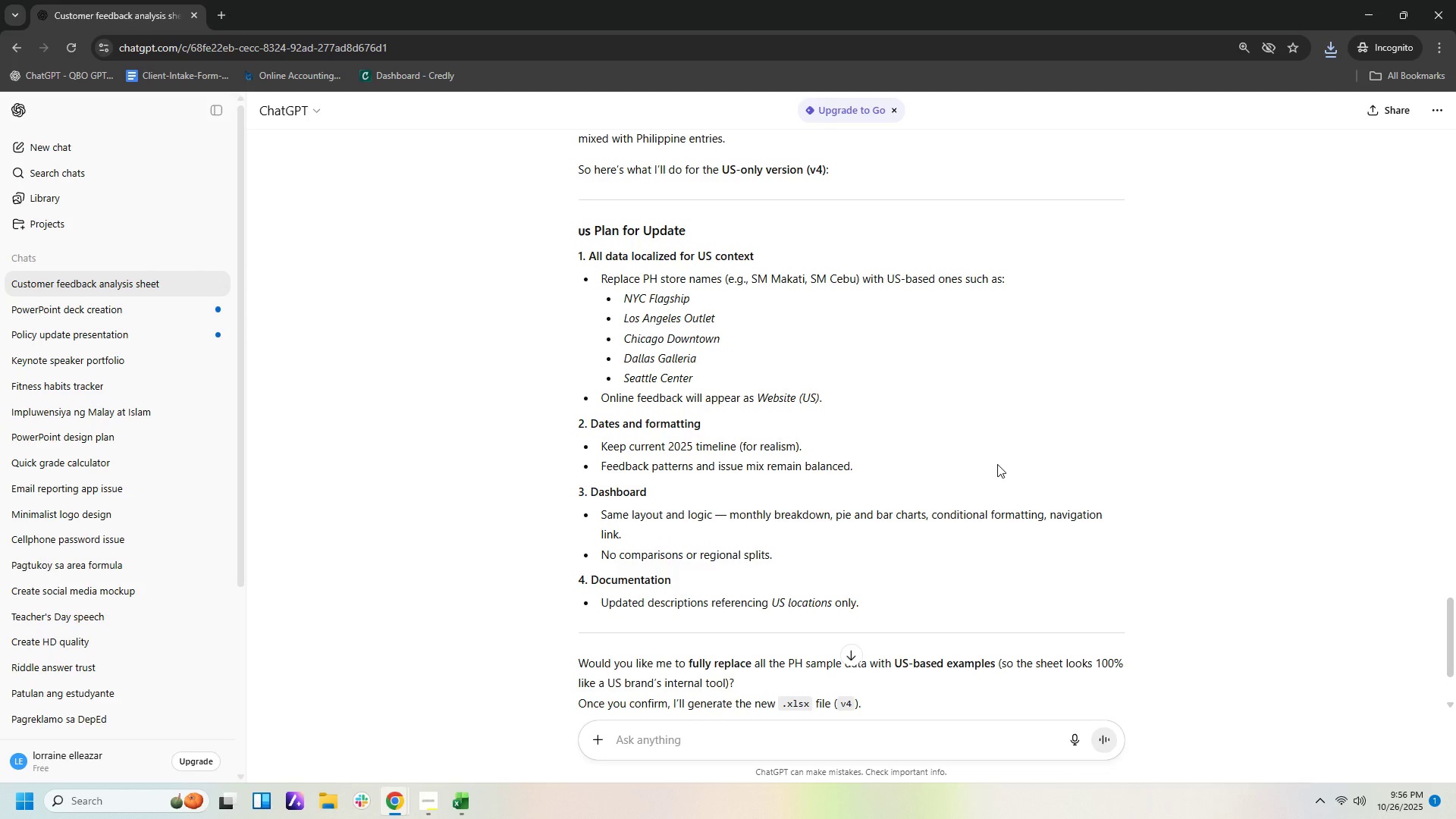 
scroll: coordinate [997, 464], scroll_direction: down, amount: 1.0
 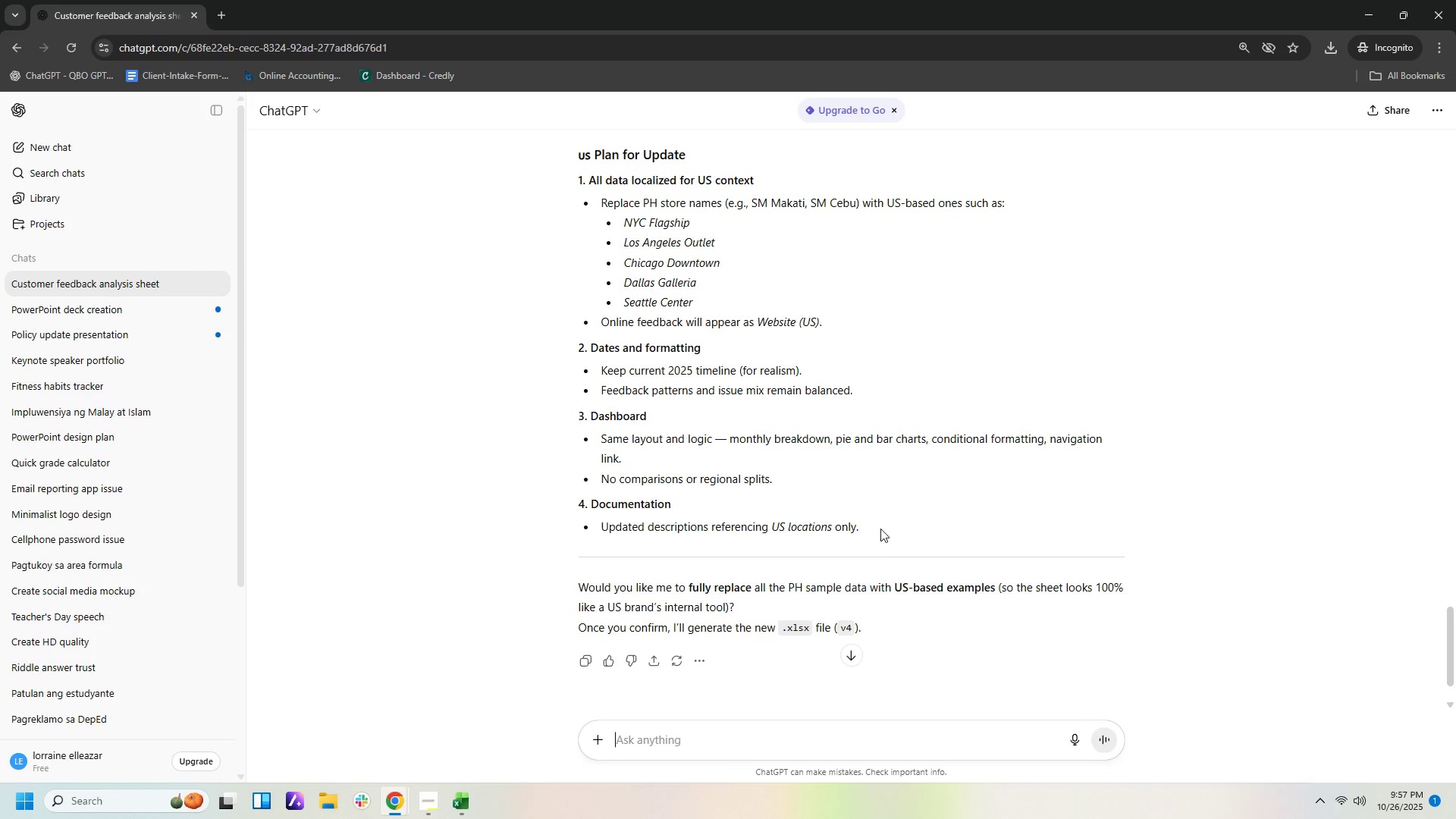 
wait(17.7)
 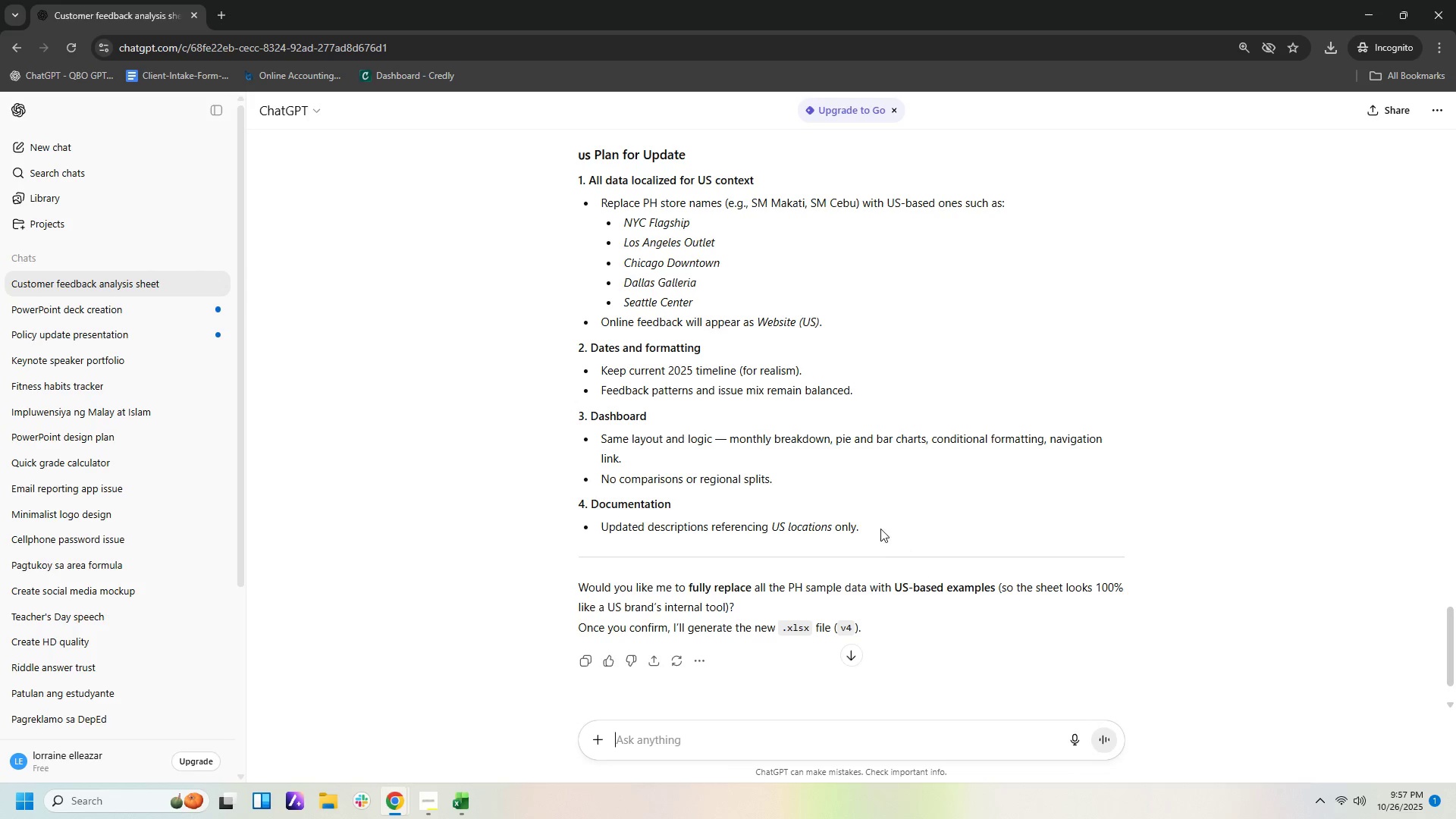 
scroll: coordinate [962, 504], scroll_direction: down, amount: 1.0
 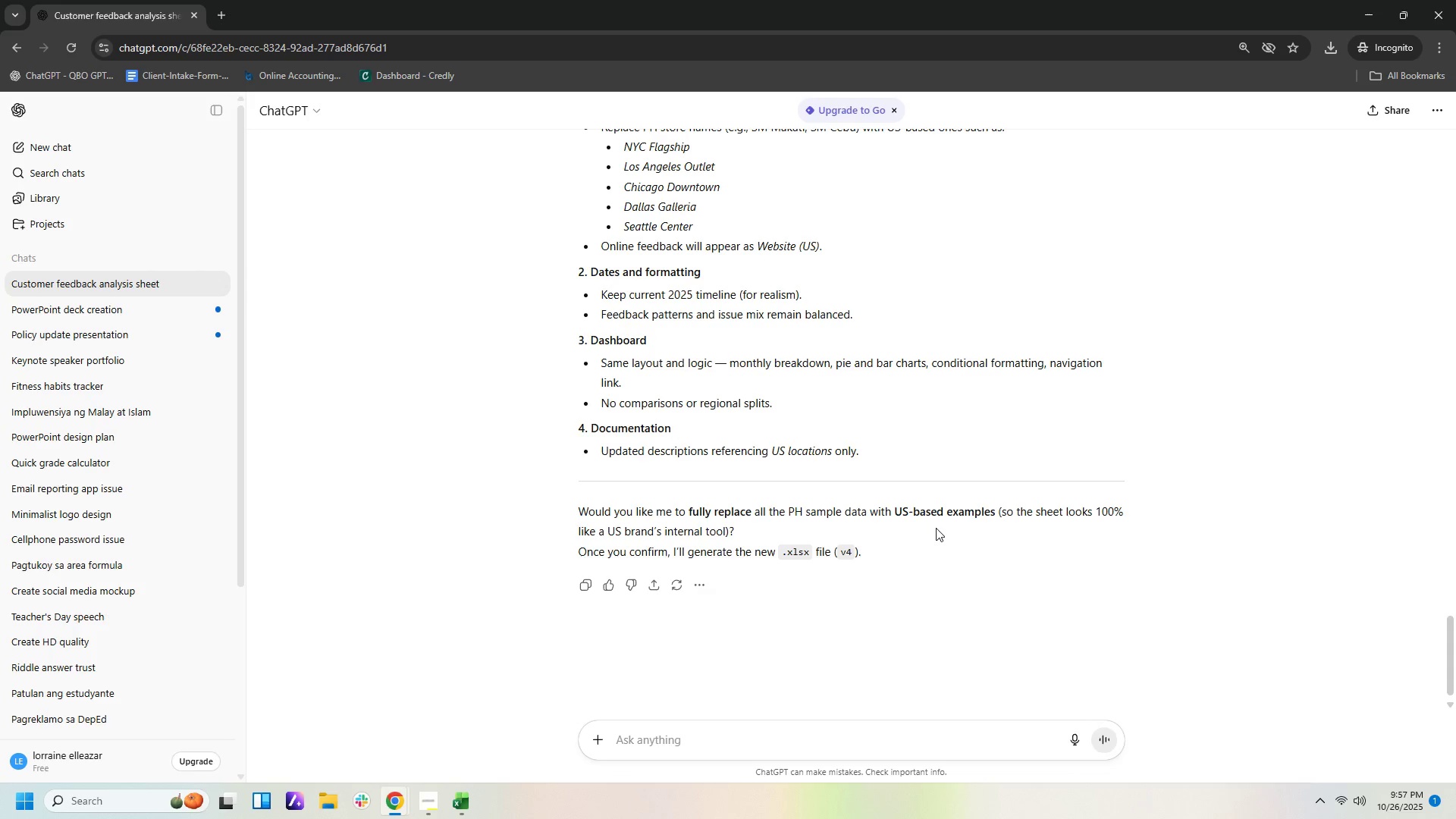 
wait(16.06)
 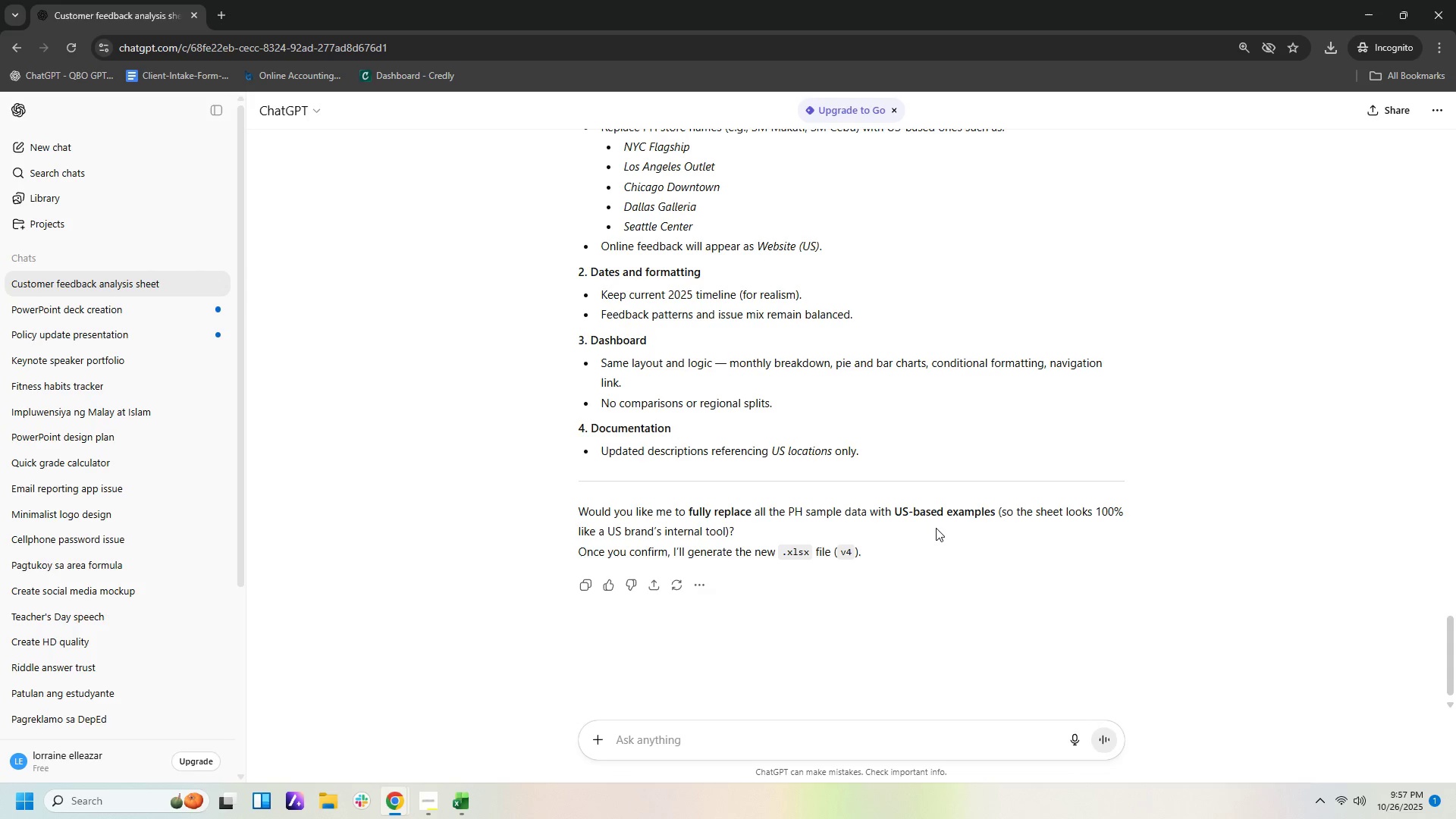 
mouse_move([677, 563])
 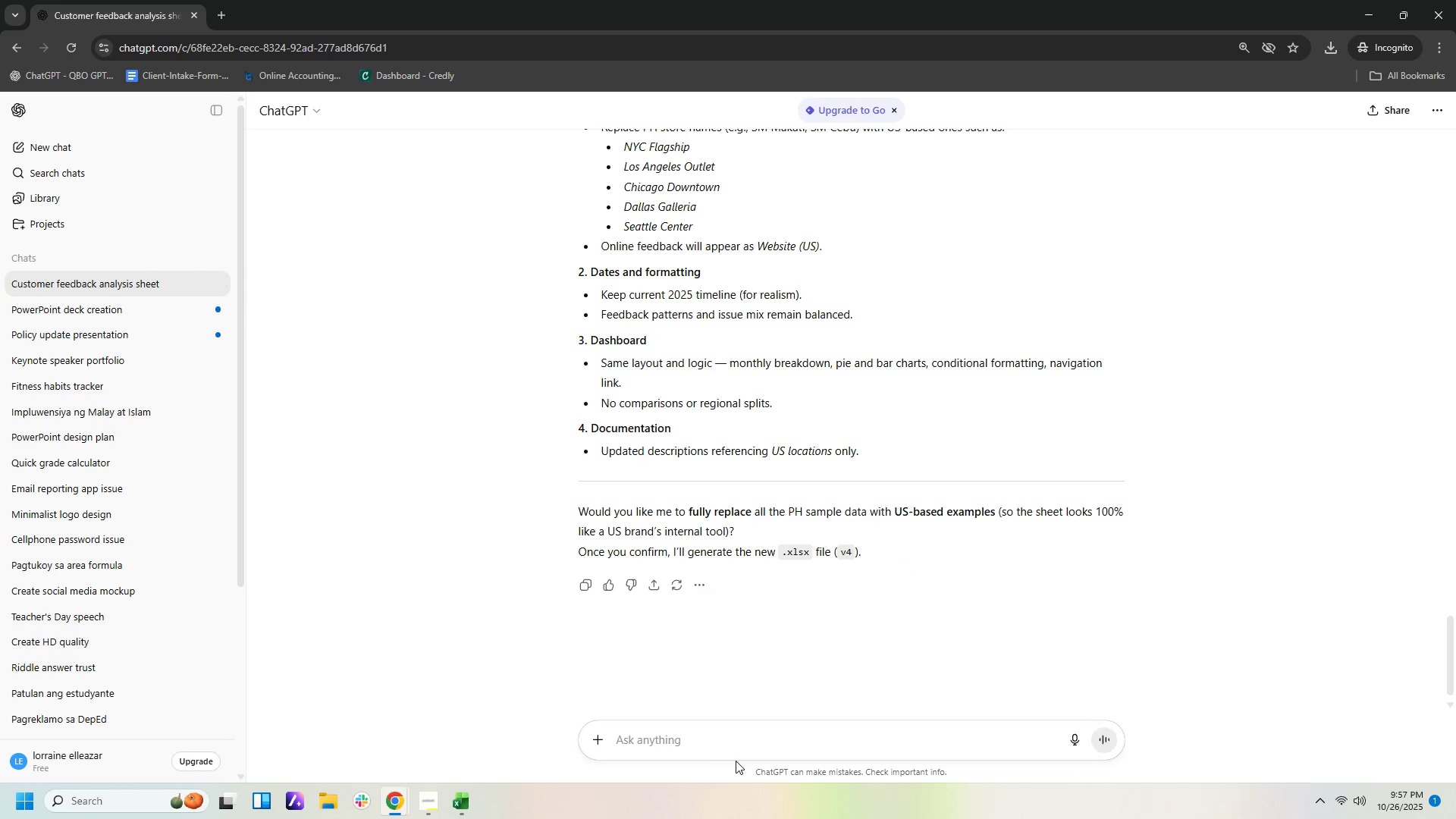 
left_click([736, 751])
 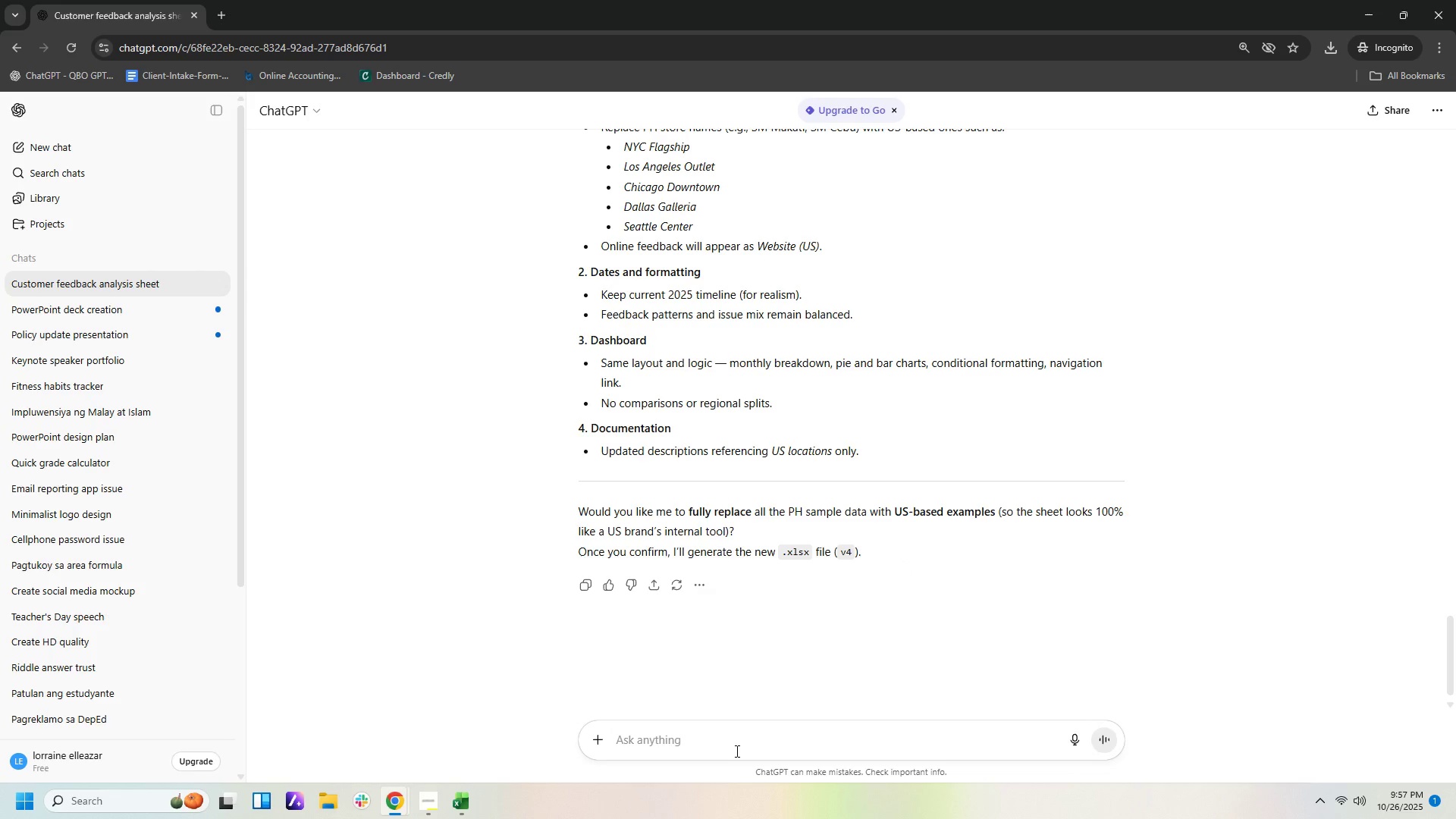 
type(yues)
key(Backspace)
key(Backspace)
key(Backspace)
type(es)
 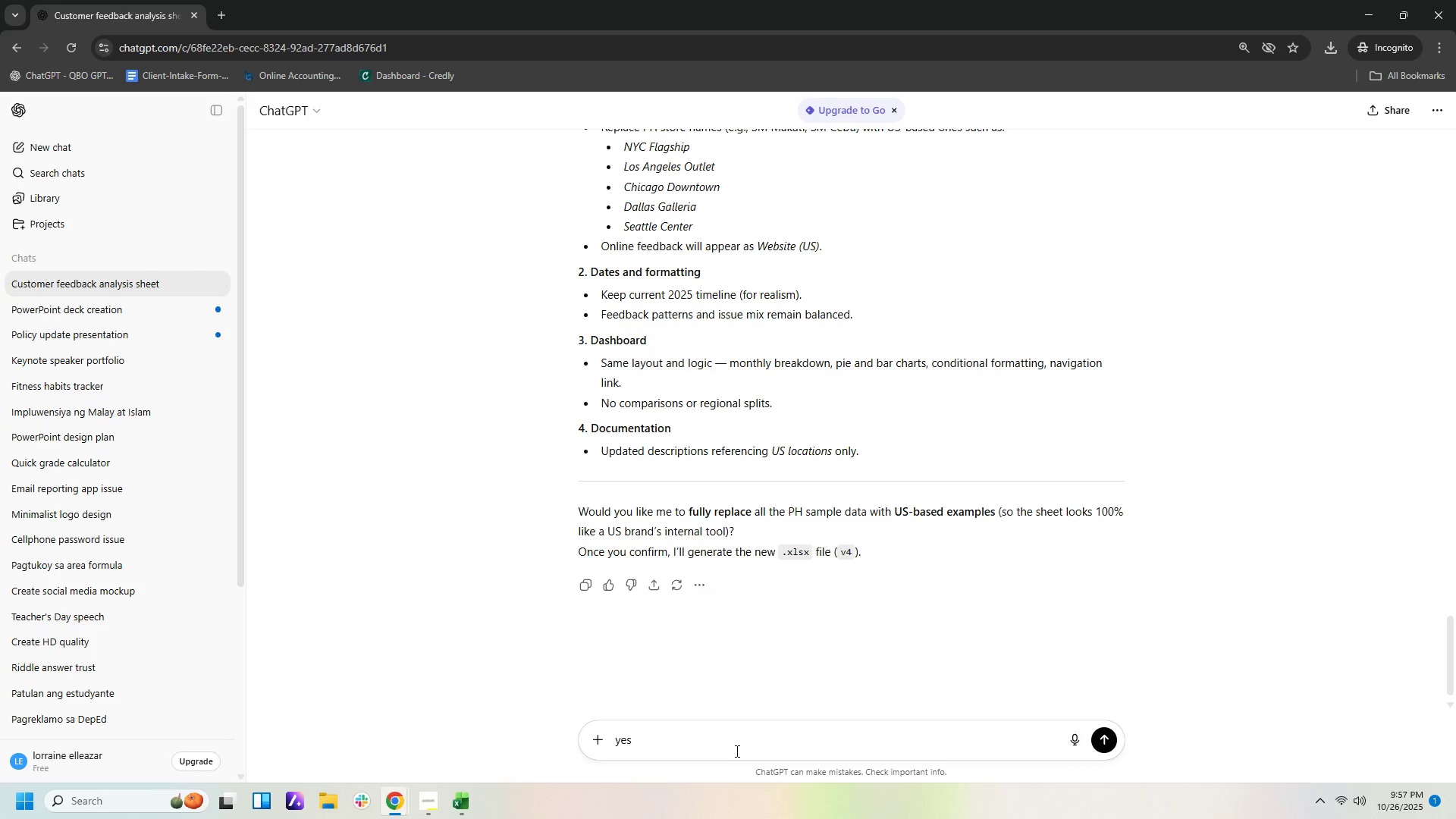 
key(Enter)
 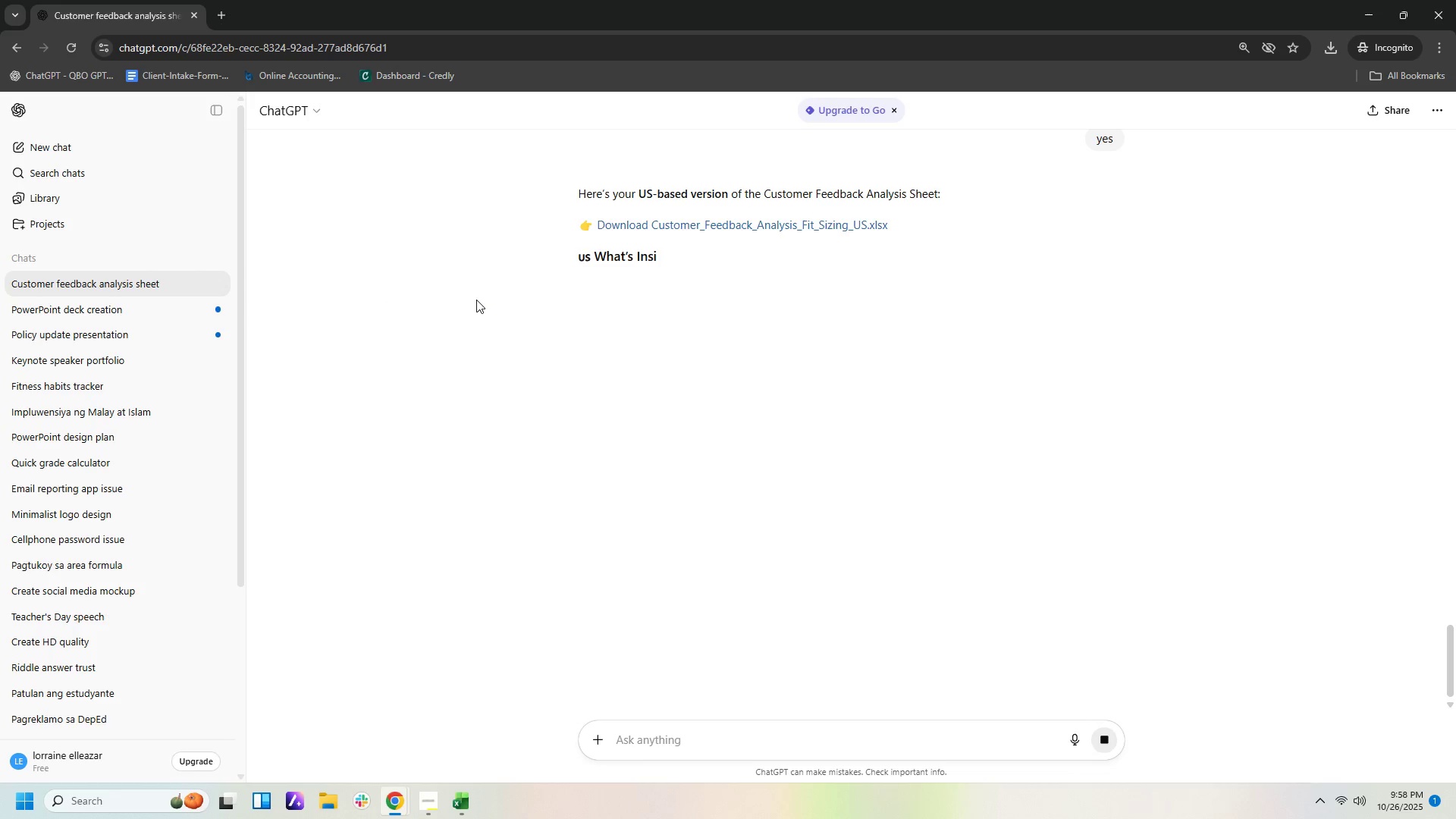 
wait(36.74)
 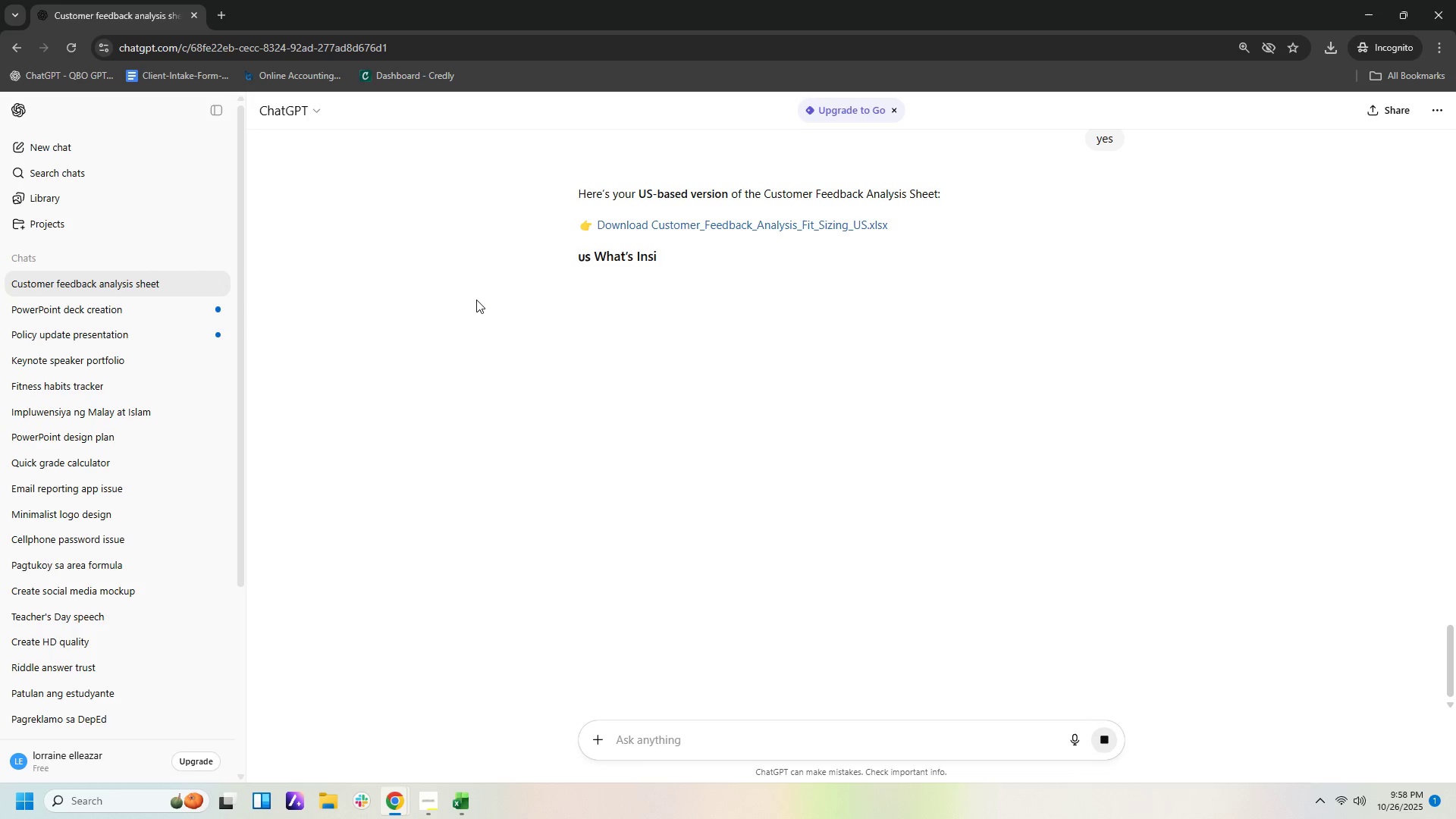 
left_click([775, 221])
 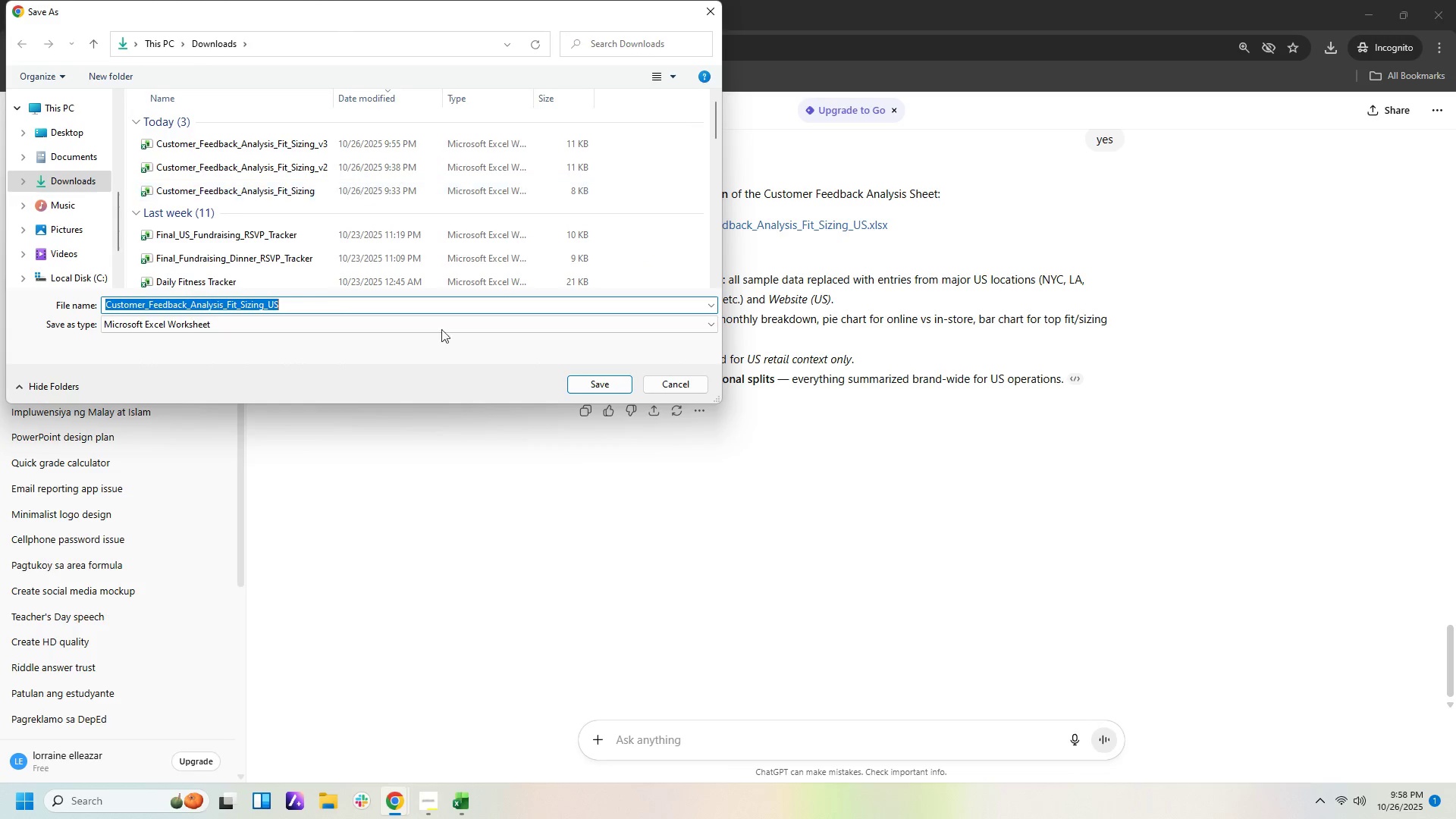 
left_click([602, 381])
 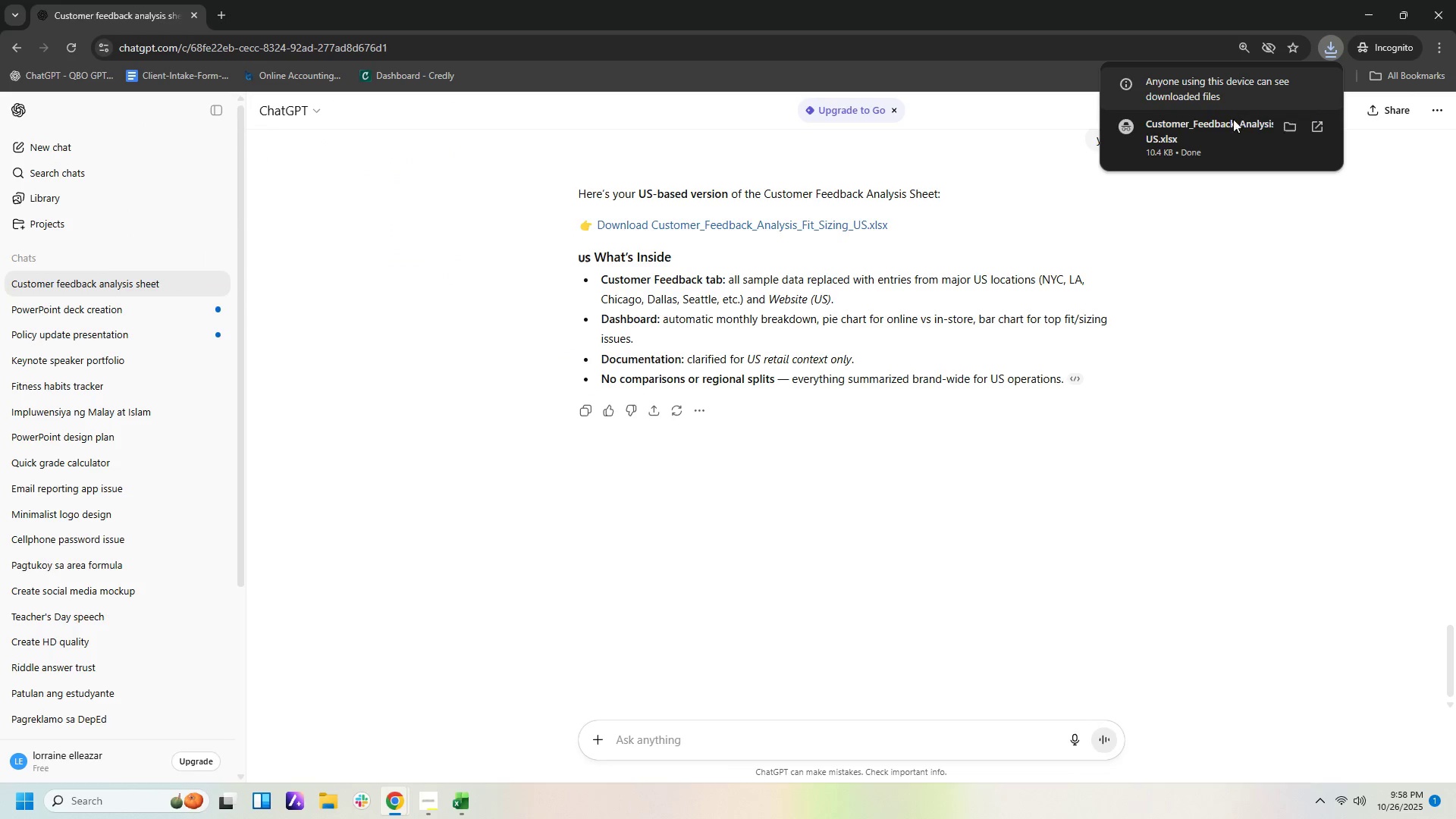 
left_click([1215, 124])
 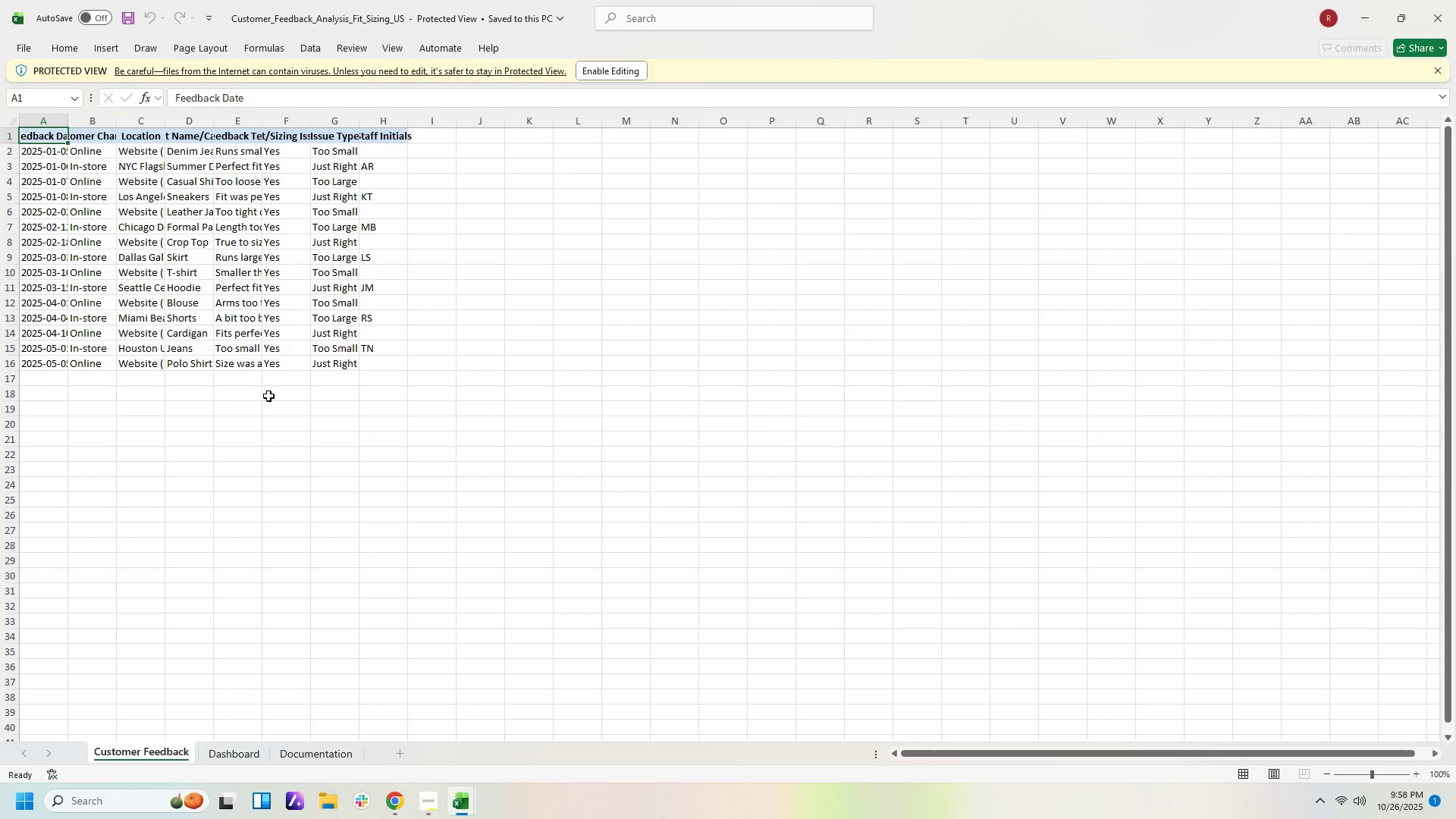 
wait(10.13)
 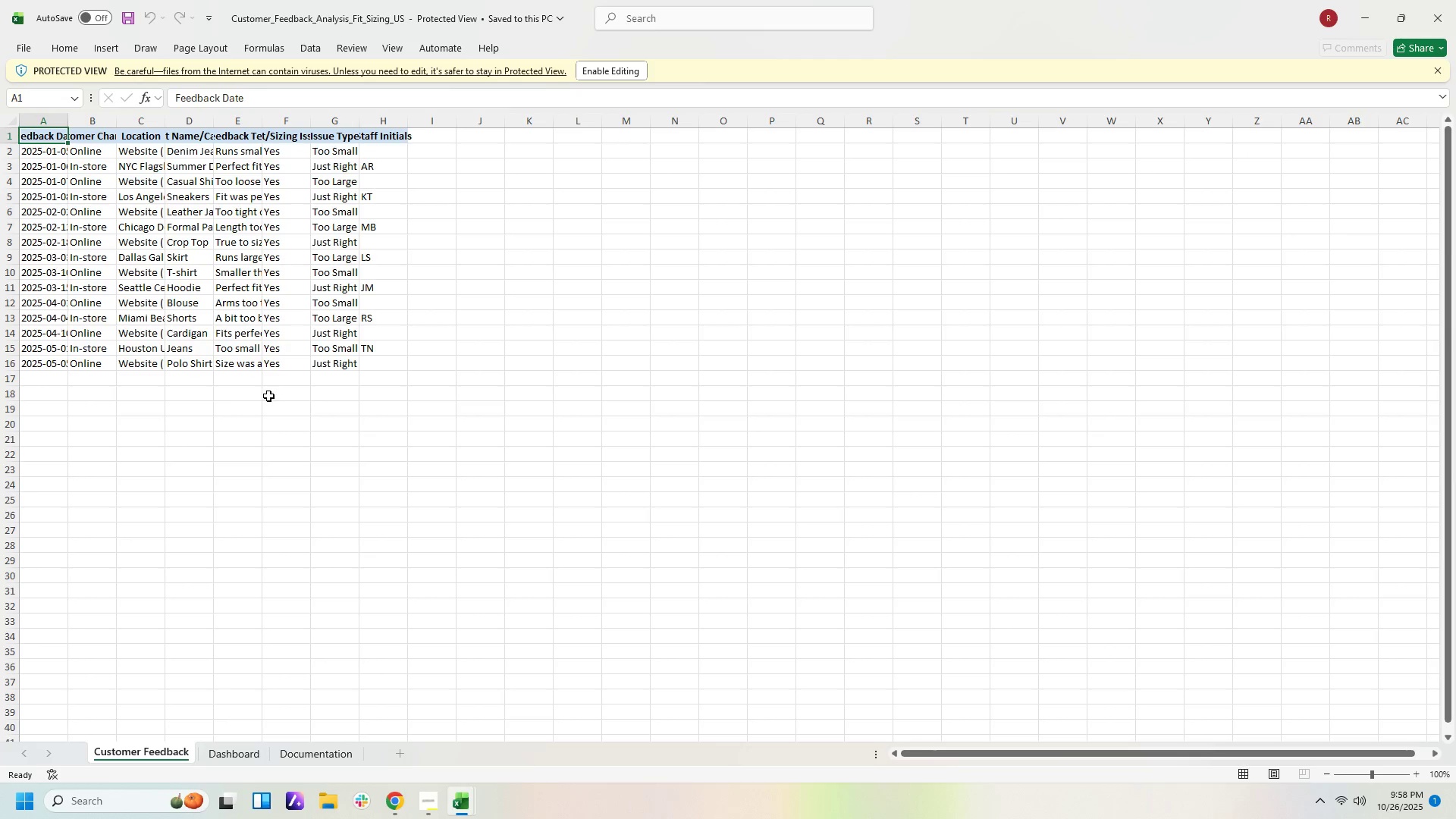 
left_click([598, 67])
 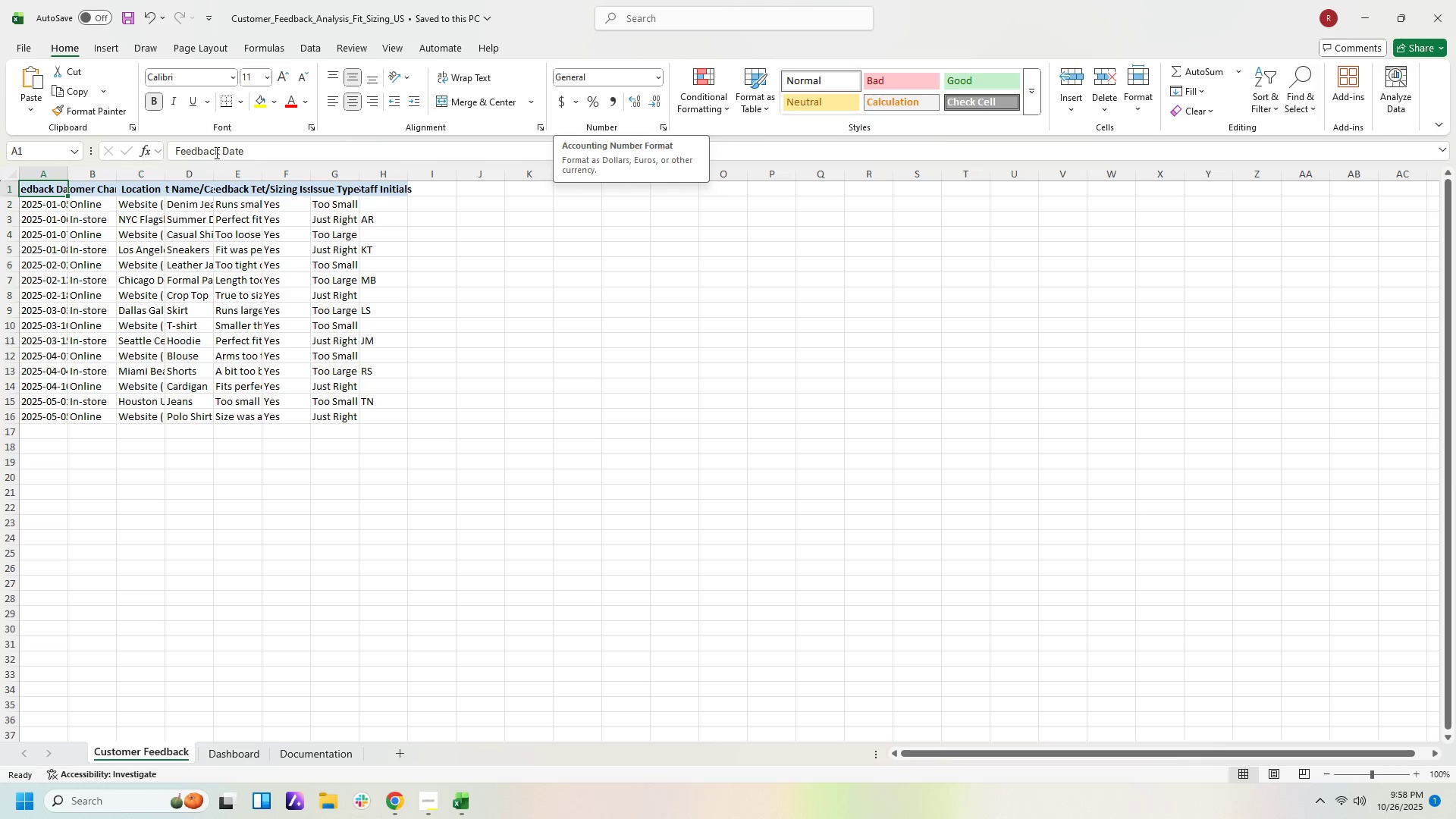 
wait(5.91)
 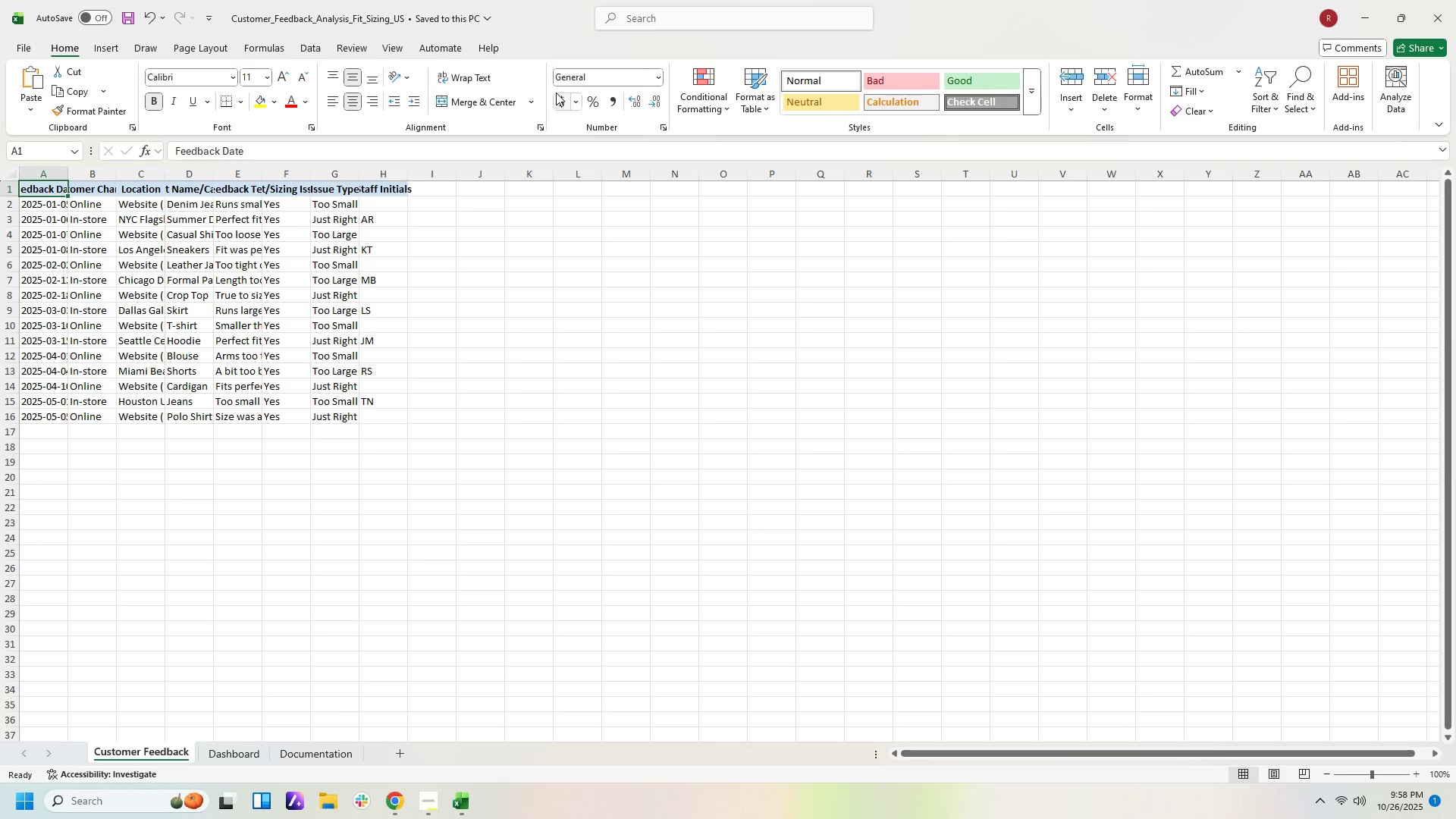 
left_click_drag(start_coordinate=[69, 176], to_coordinate=[98, 178])
 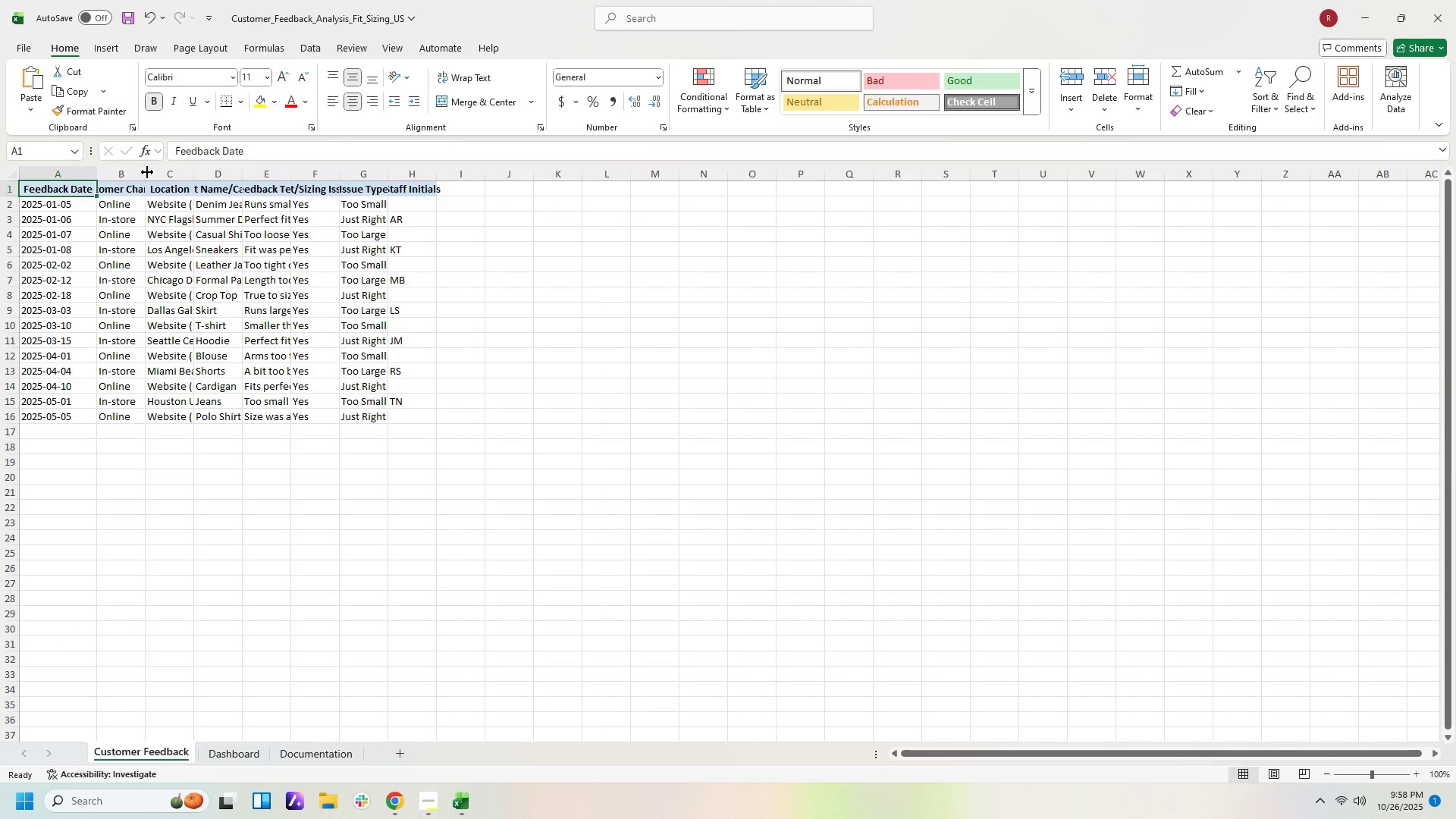 
left_click_drag(start_coordinate=[146, 171], to_coordinate=[174, 170])
 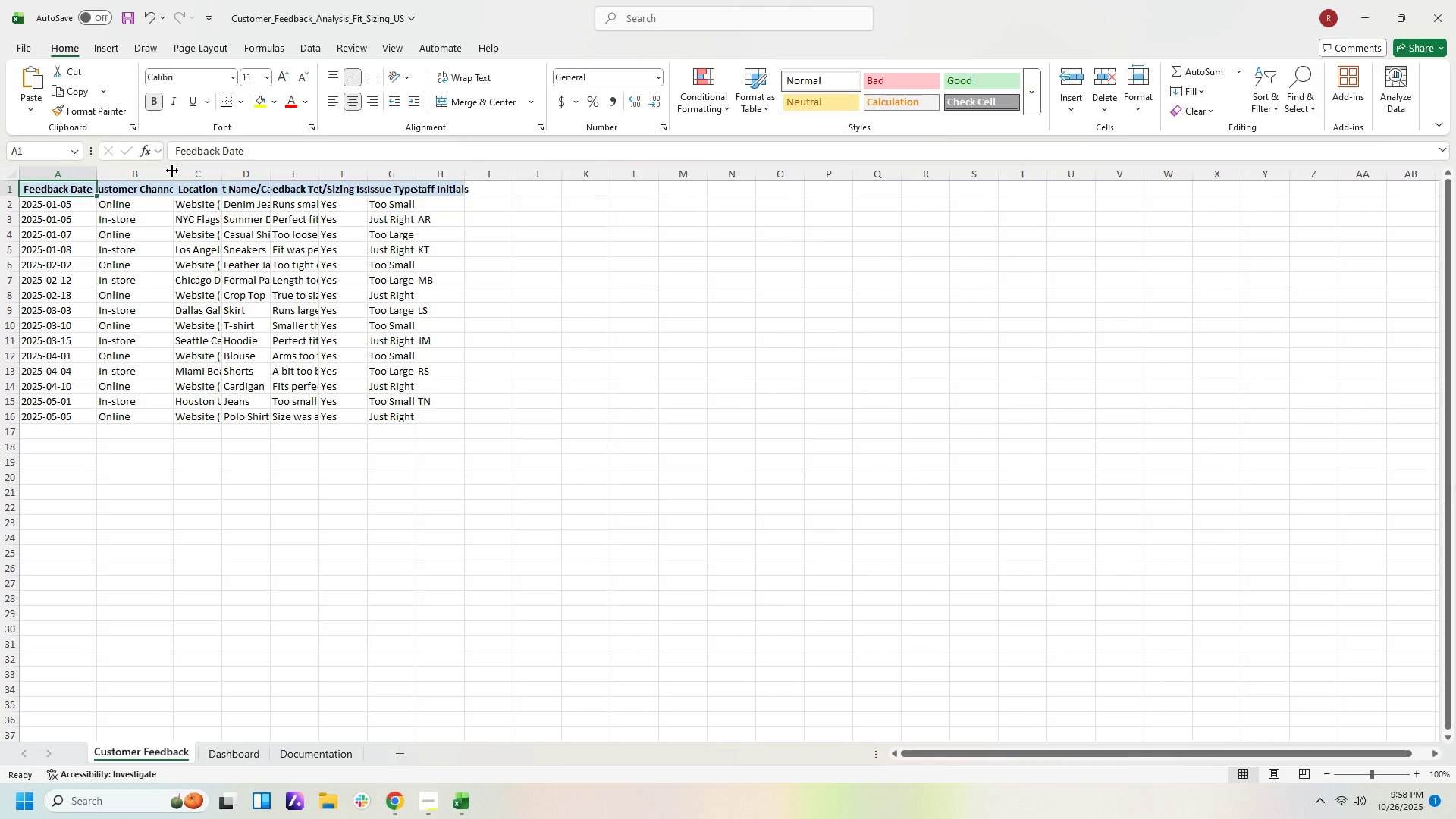 
left_click_drag(start_coordinate=[171, 171], to_coordinate=[193, 170])
 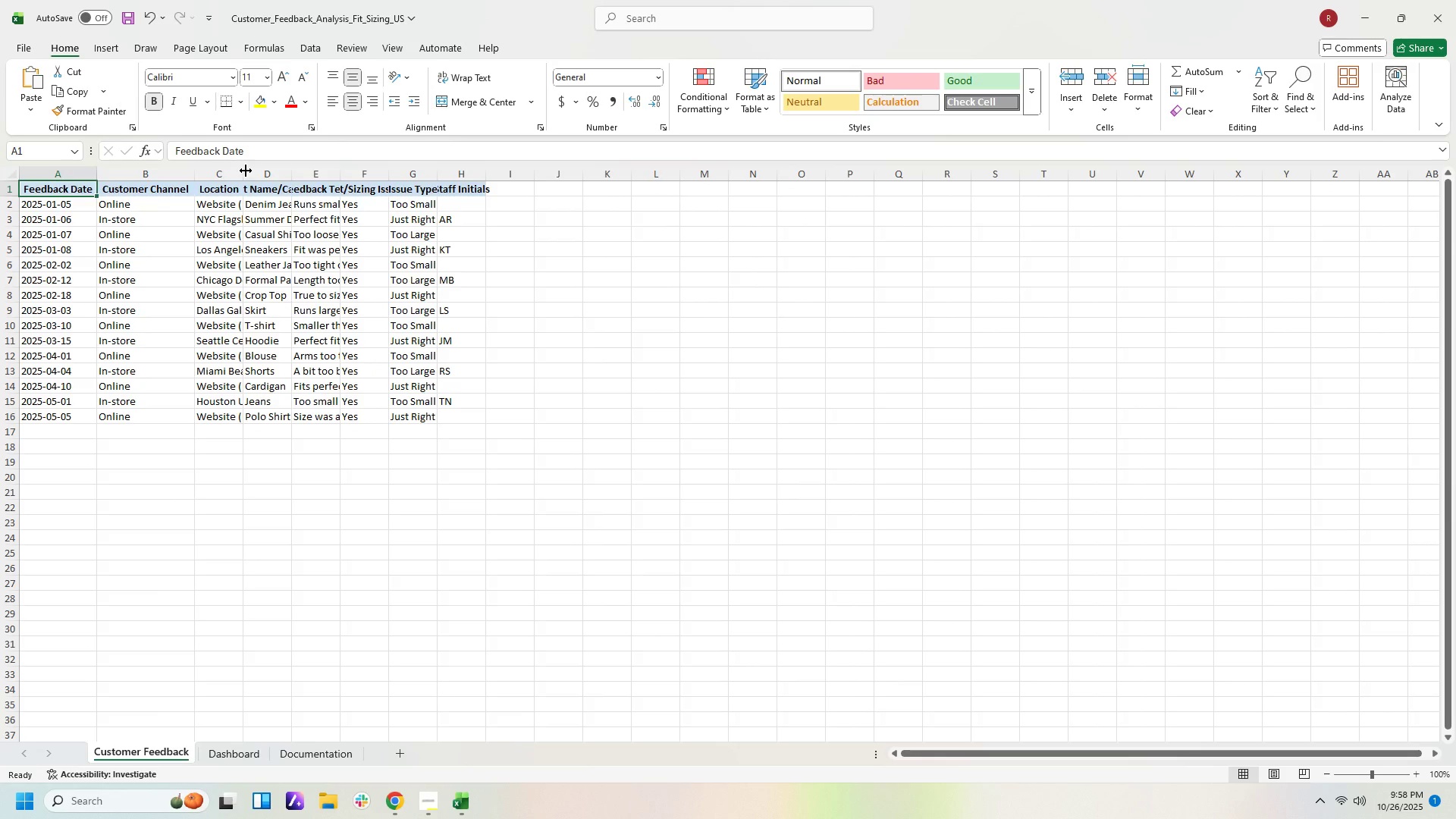 
left_click_drag(start_coordinate=[246, 171], to_coordinate=[278, 171])
 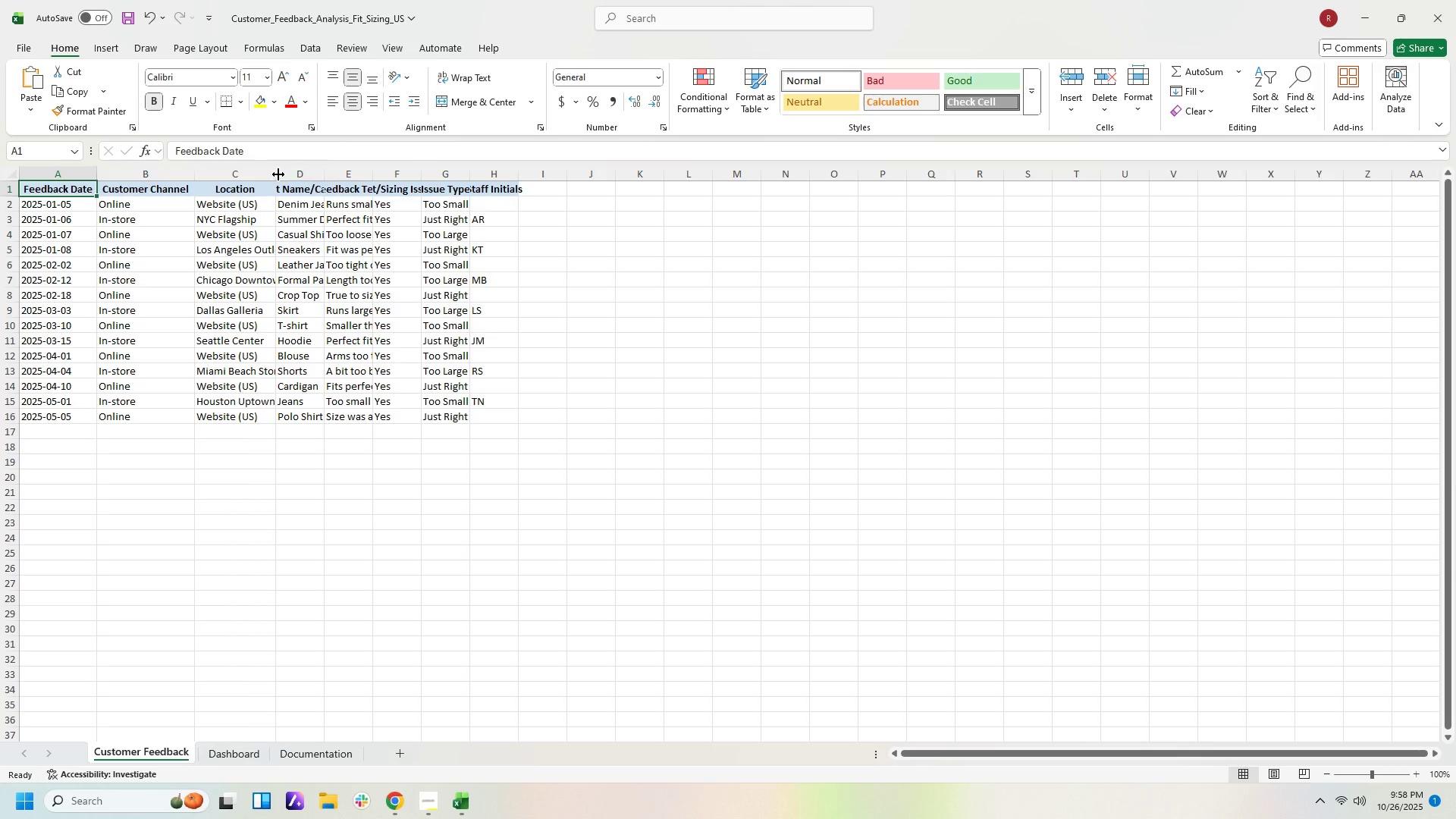 
left_click_drag(start_coordinate=[274, 176], to_coordinate=[291, 176])
 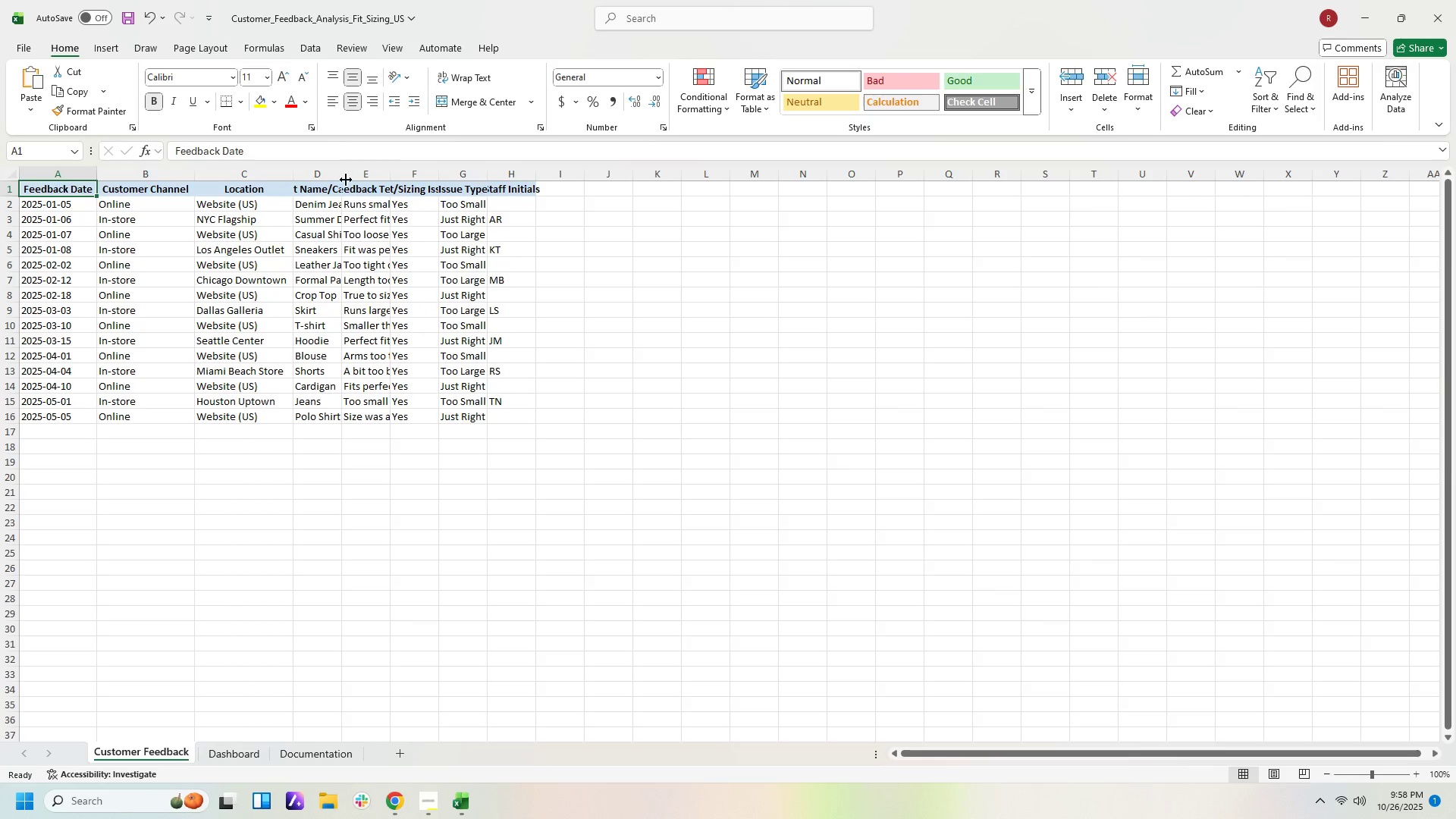 
left_click_drag(start_coordinate=[341, 180], to_coordinate=[362, 180])
 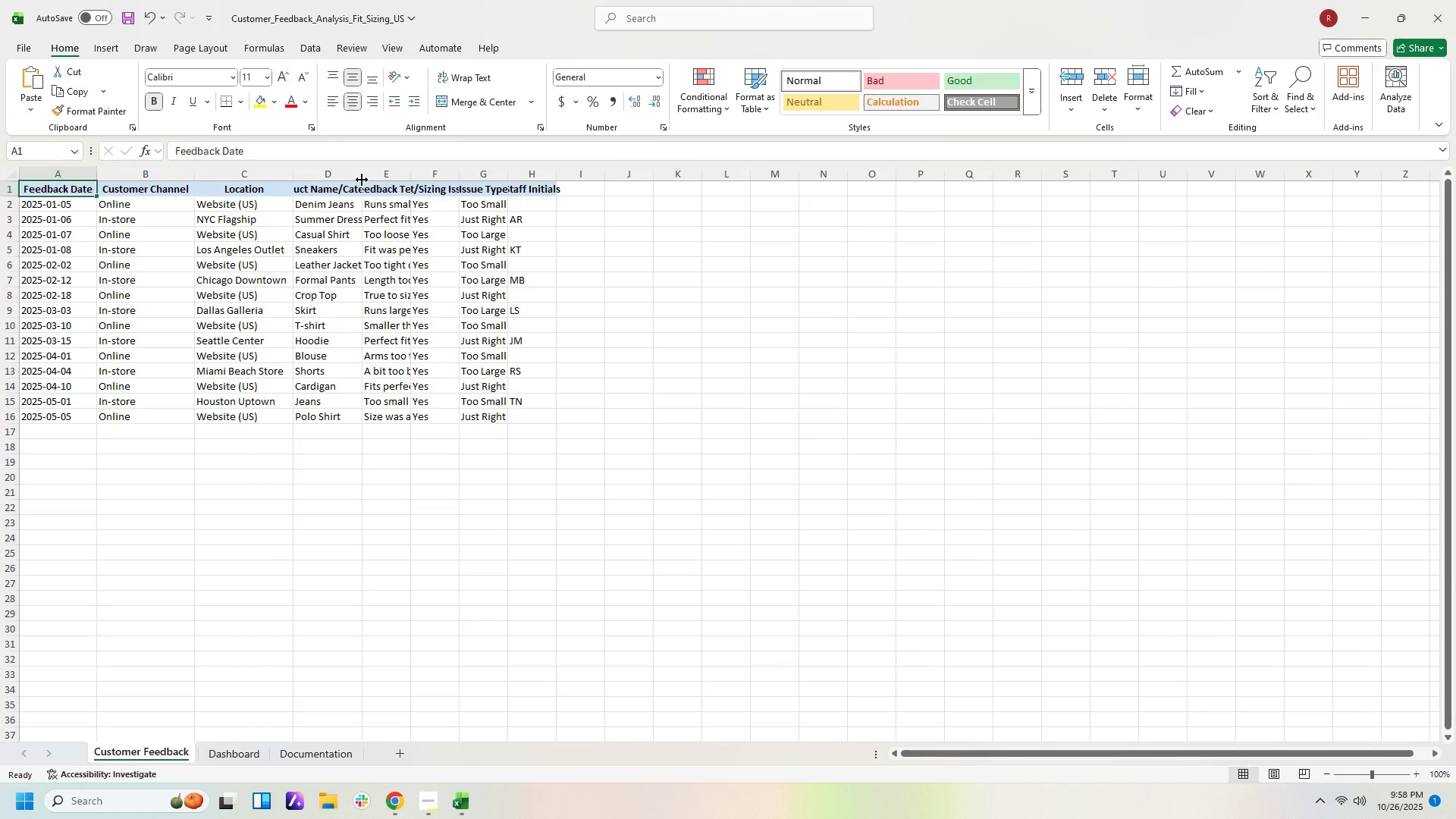 
left_click_drag(start_coordinate=[362, 180], to_coordinate=[382, 179])
 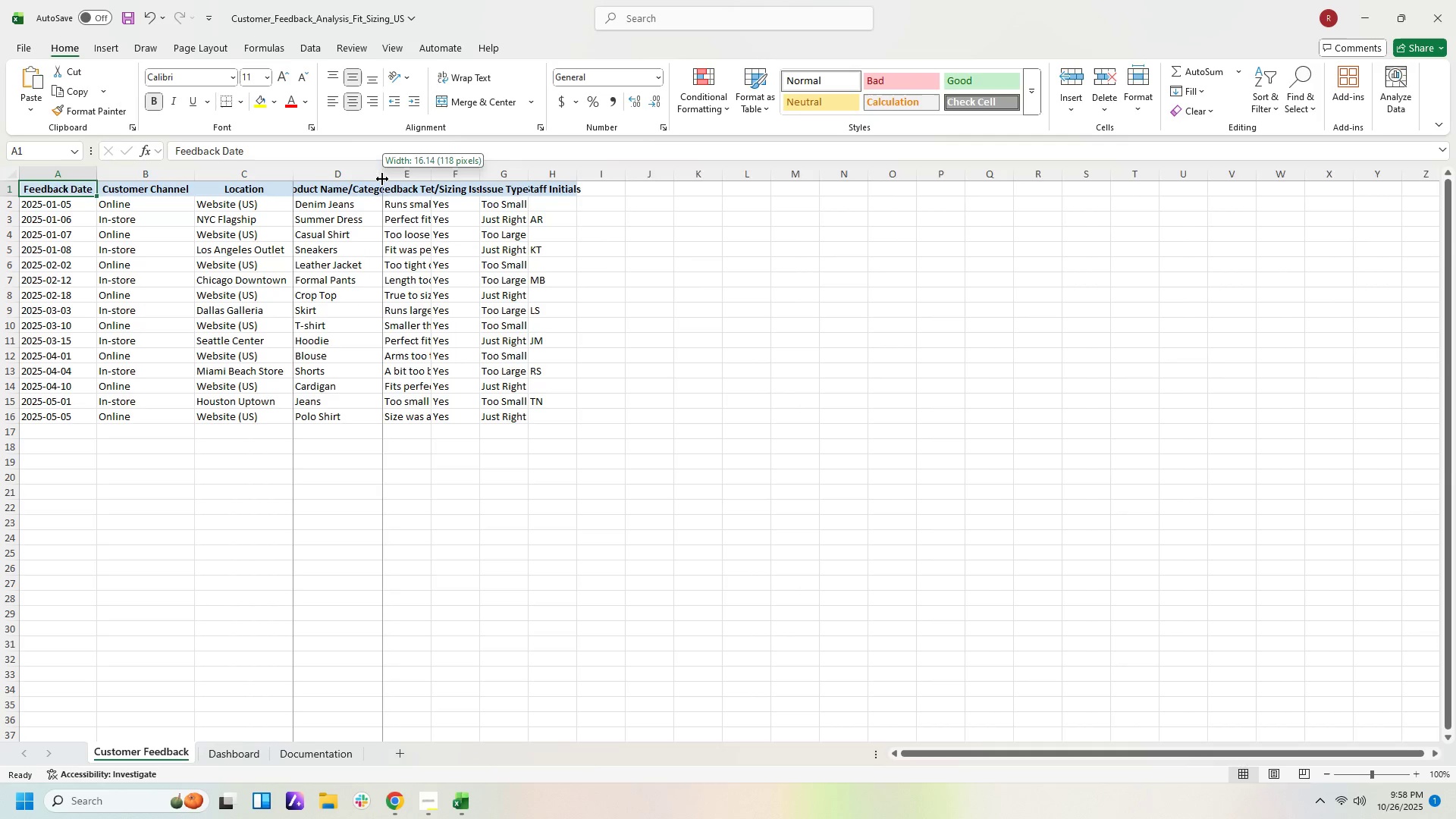 
left_click_drag(start_coordinate=[382, 179], to_coordinate=[403, 177])
 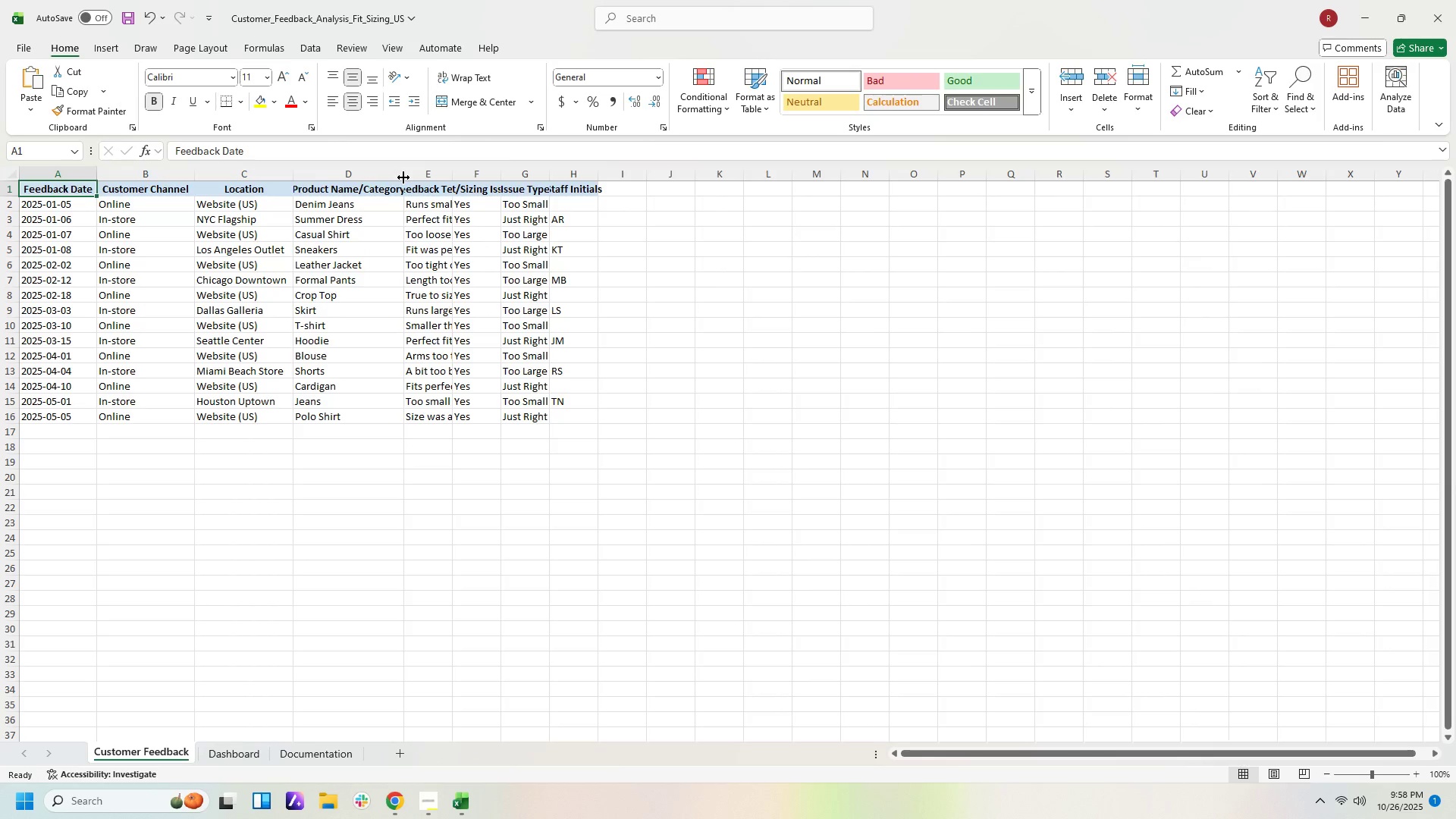 
left_click_drag(start_coordinate=[403, 177], to_coordinate=[427, 177])
 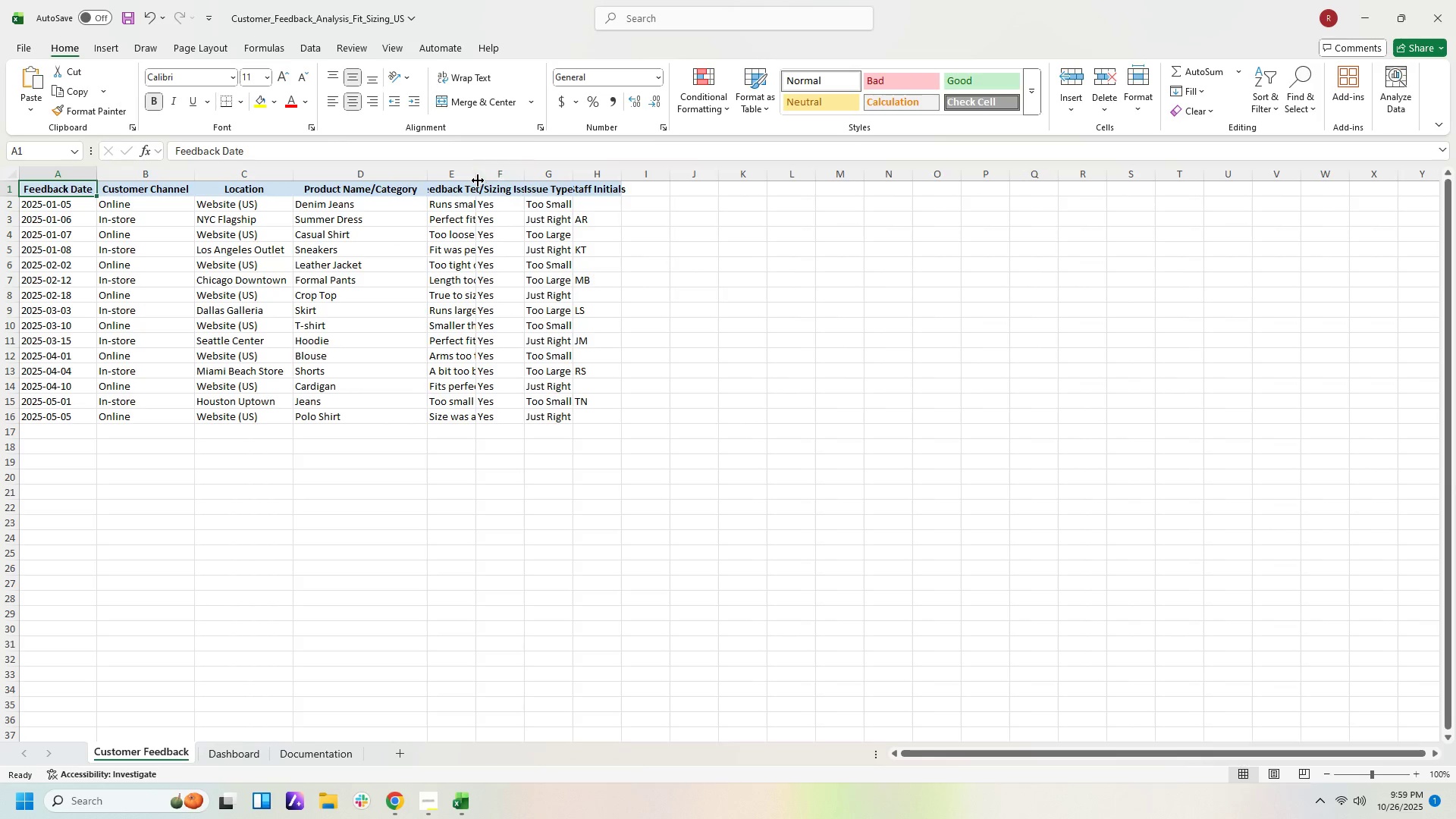 
left_click_drag(start_coordinate=[477, 180], to_coordinate=[507, 181])
 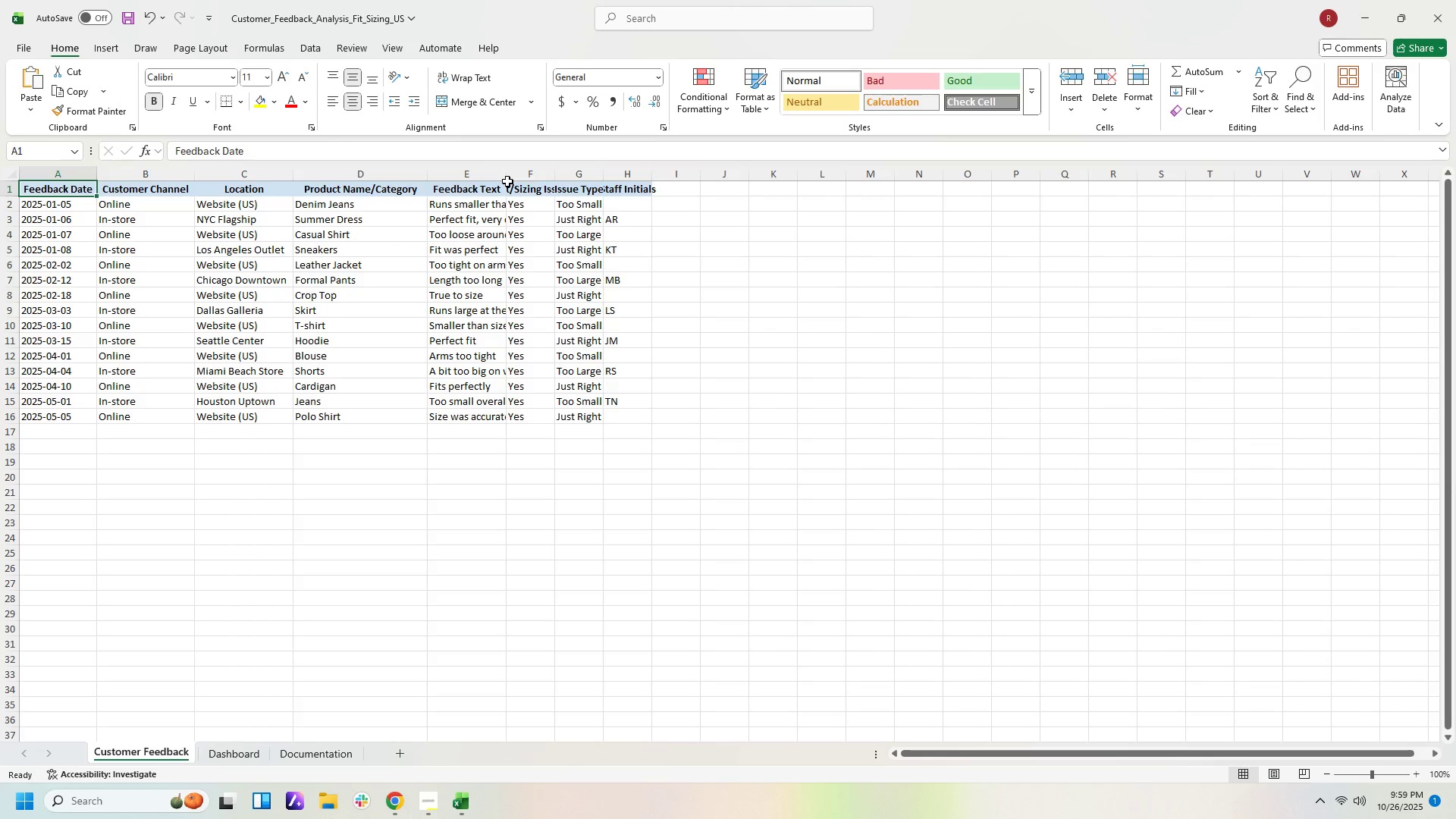 
left_click_drag(start_coordinate=[507, 181], to_coordinate=[521, 181])
 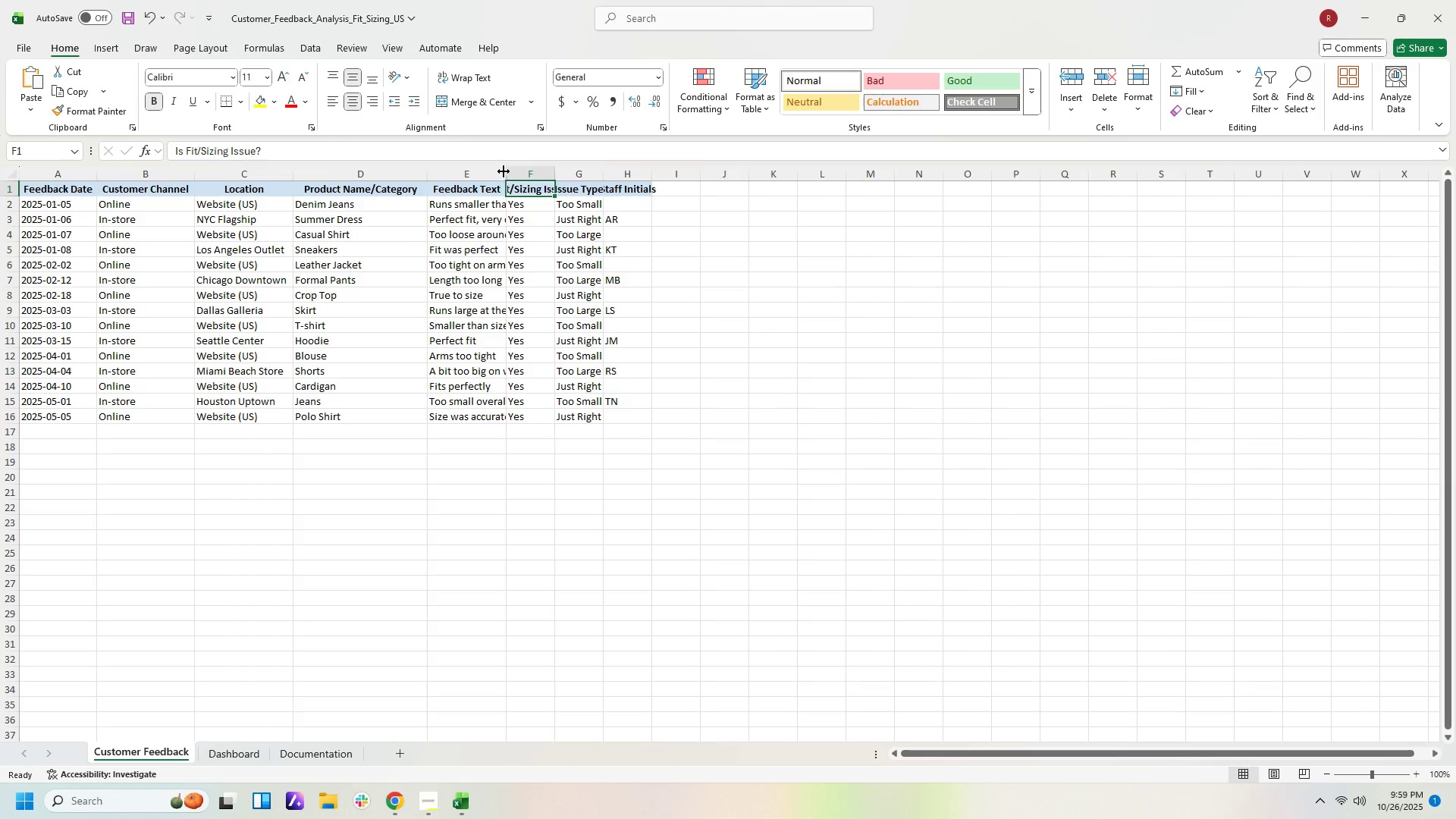 
left_click_drag(start_coordinate=[504, 171], to_coordinate=[518, 171])
 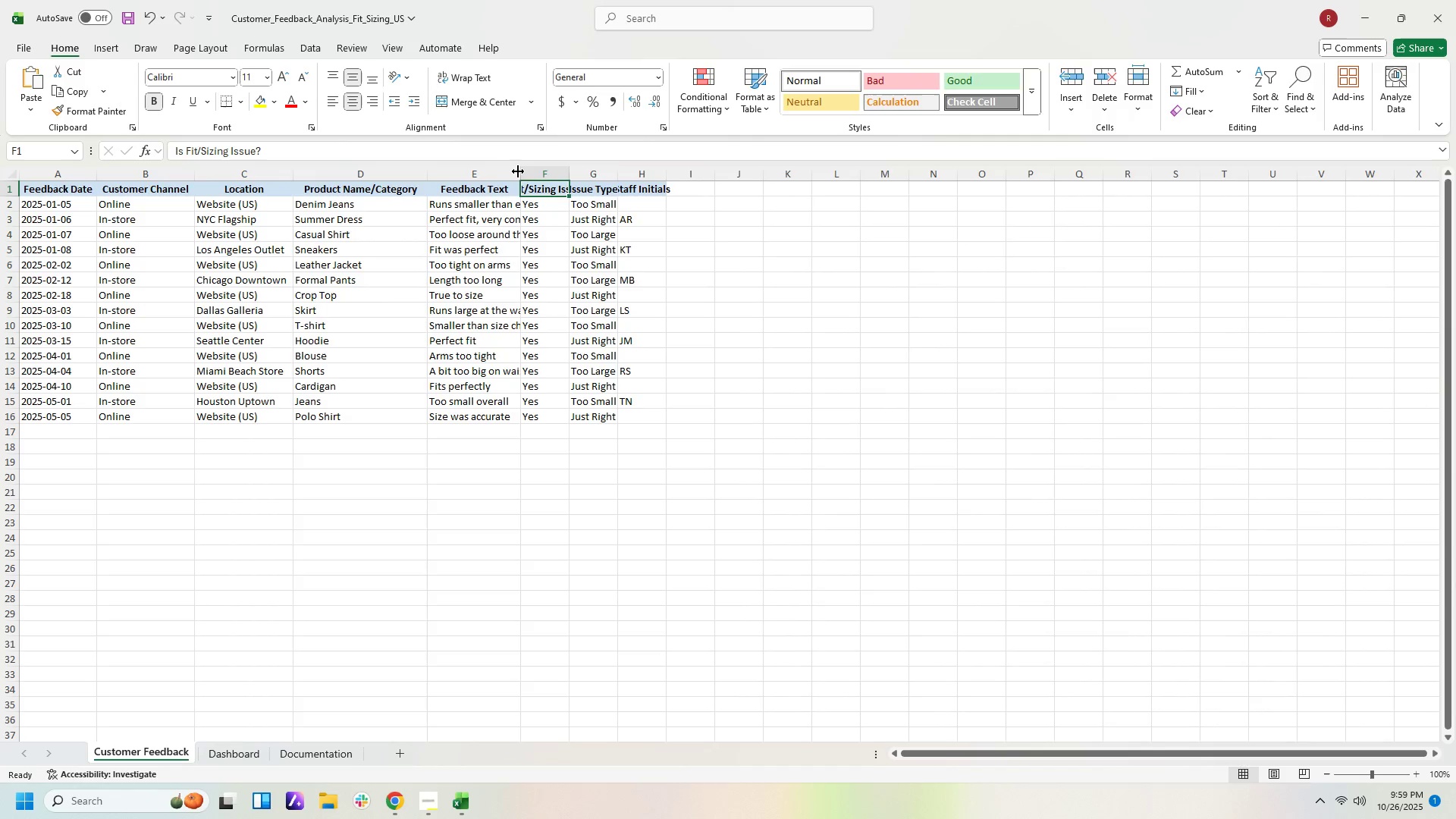 
left_click_drag(start_coordinate=[518, 171], to_coordinate=[535, 171])
 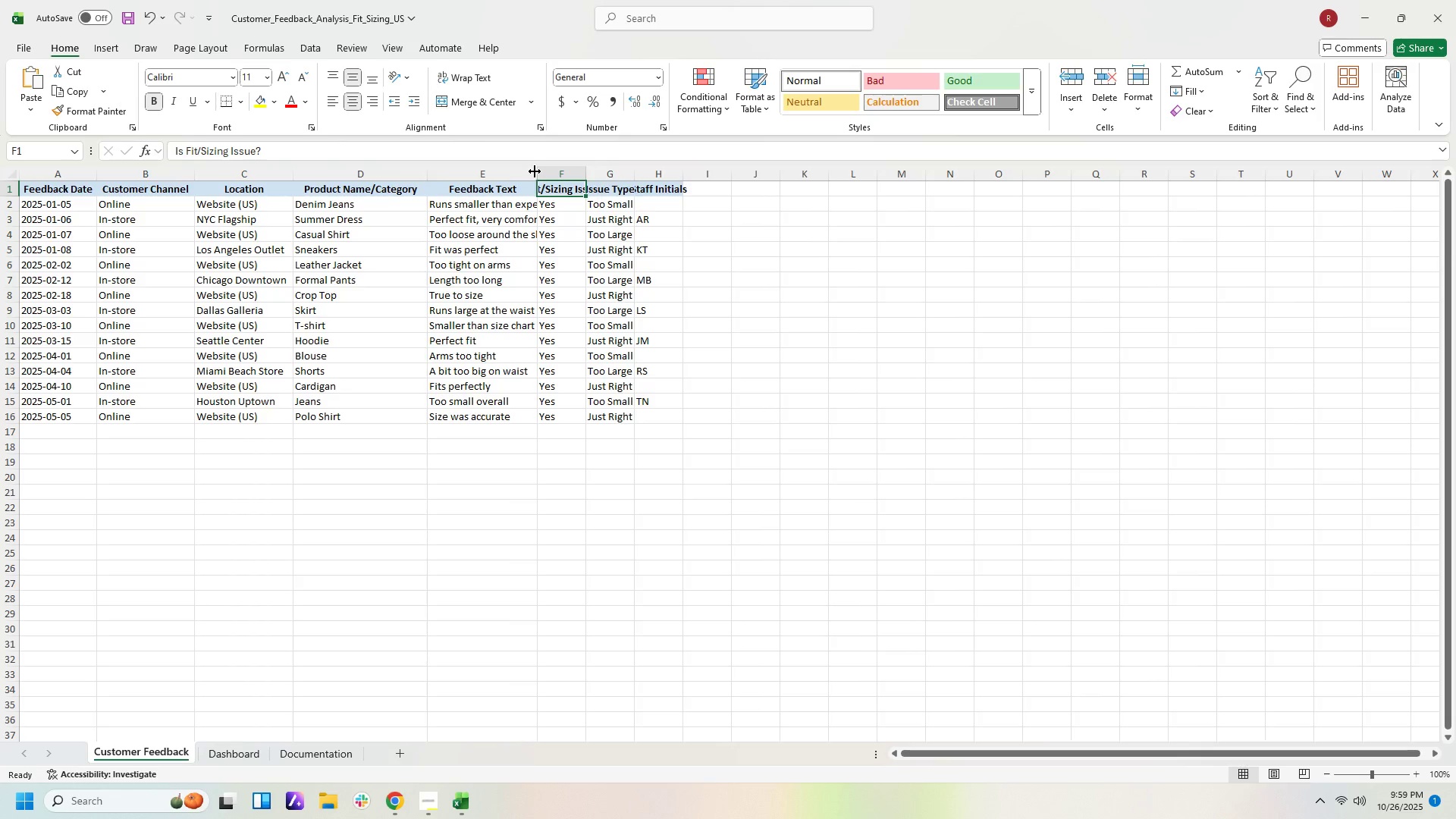 
left_click_drag(start_coordinate=[535, 171], to_coordinate=[551, 170])
 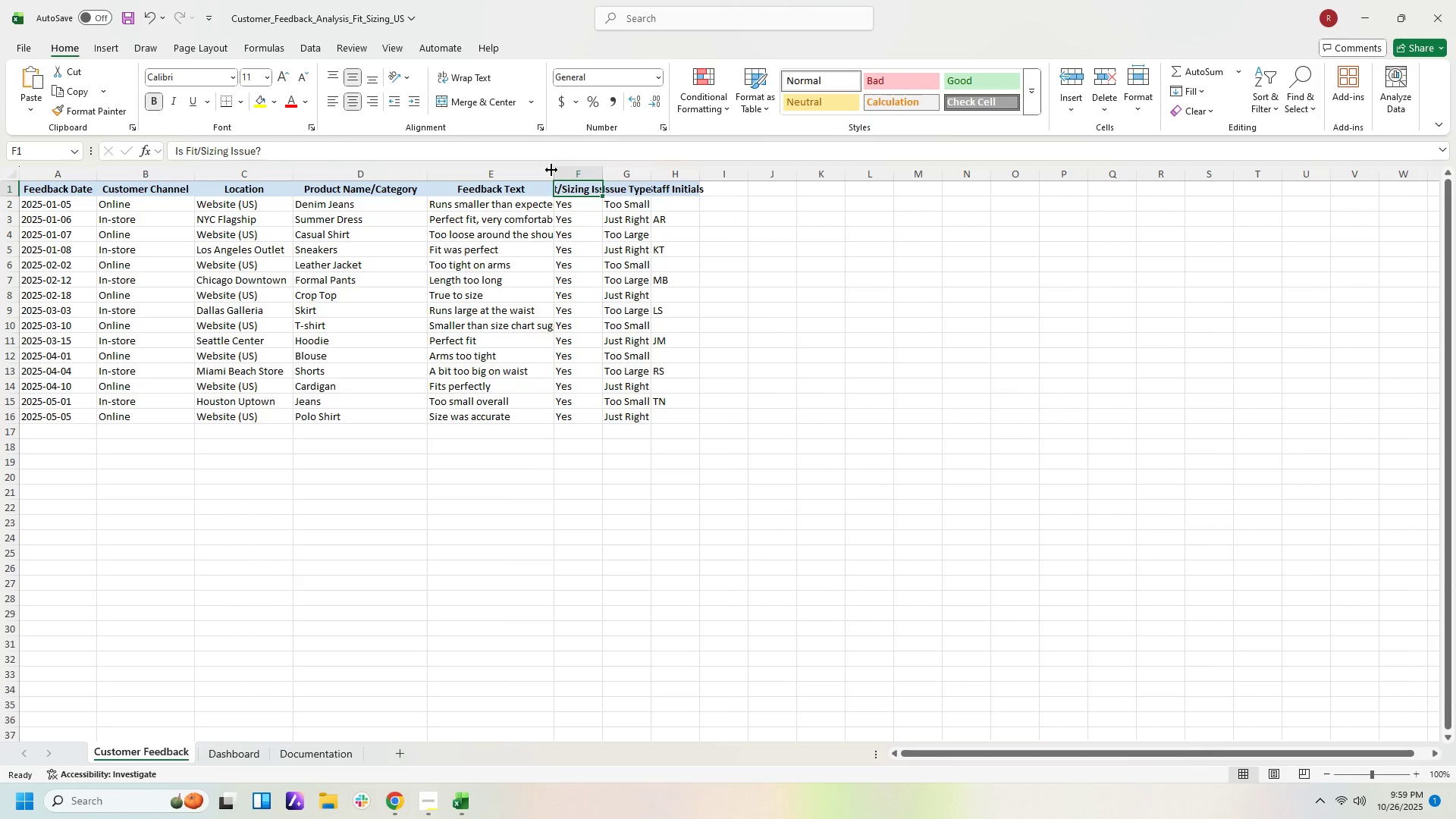 
left_click_drag(start_coordinate=[551, 170], to_coordinate=[564, 169])
 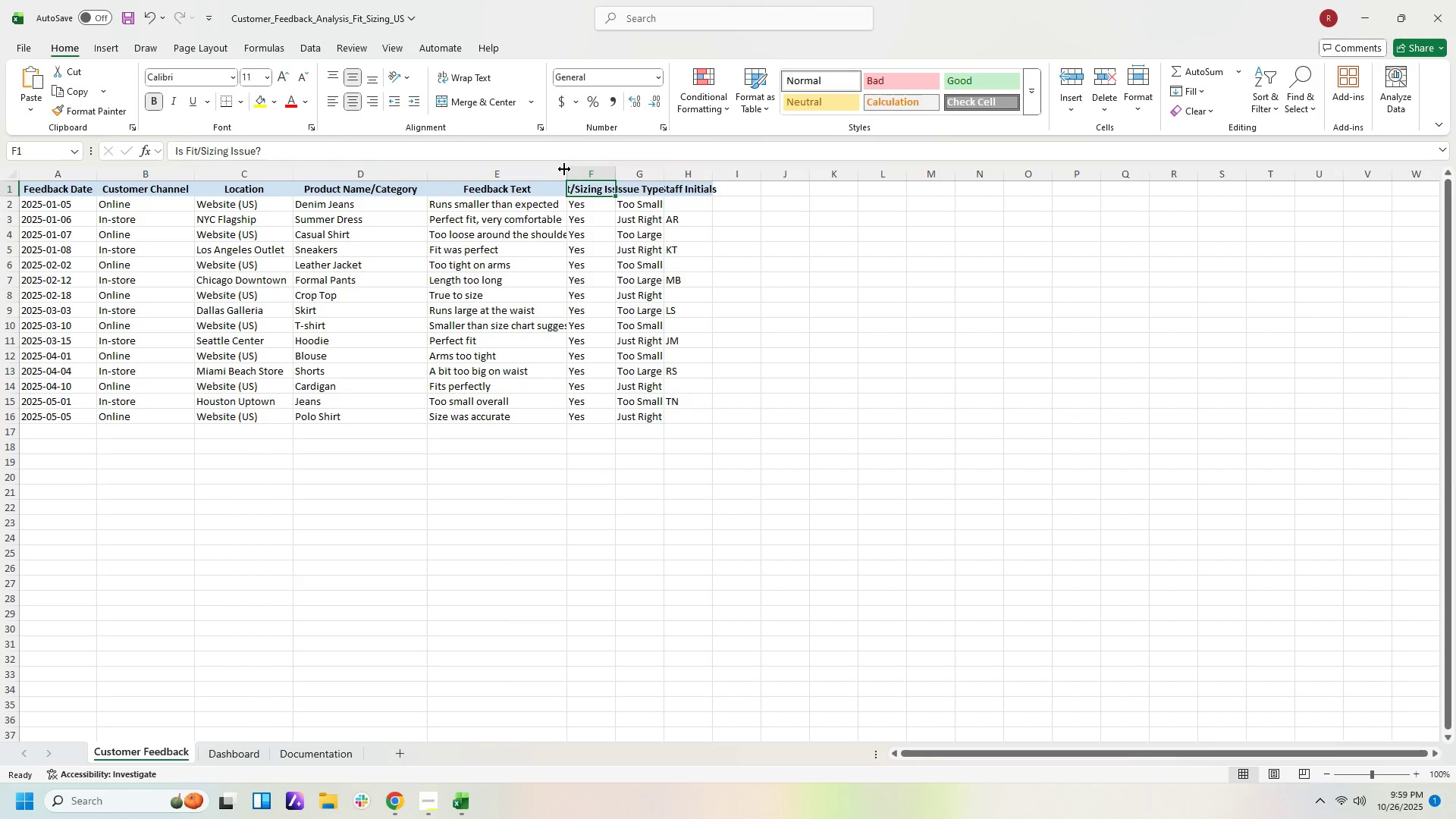 
left_click_drag(start_coordinate=[564, 169], to_coordinate=[588, 169])
 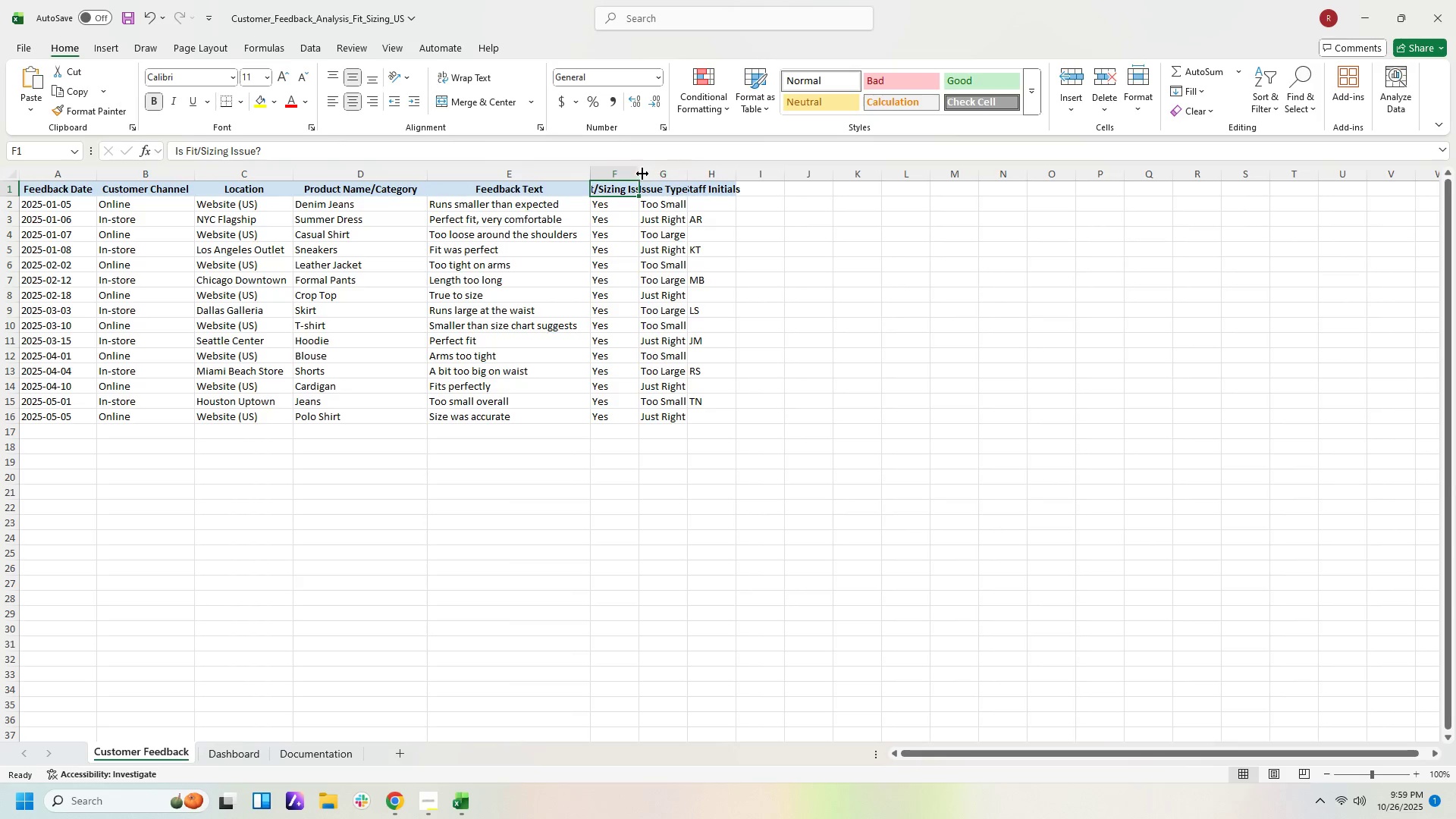 
left_click_drag(start_coordinate=[638, 174], to_coordinate=[692, 180])
 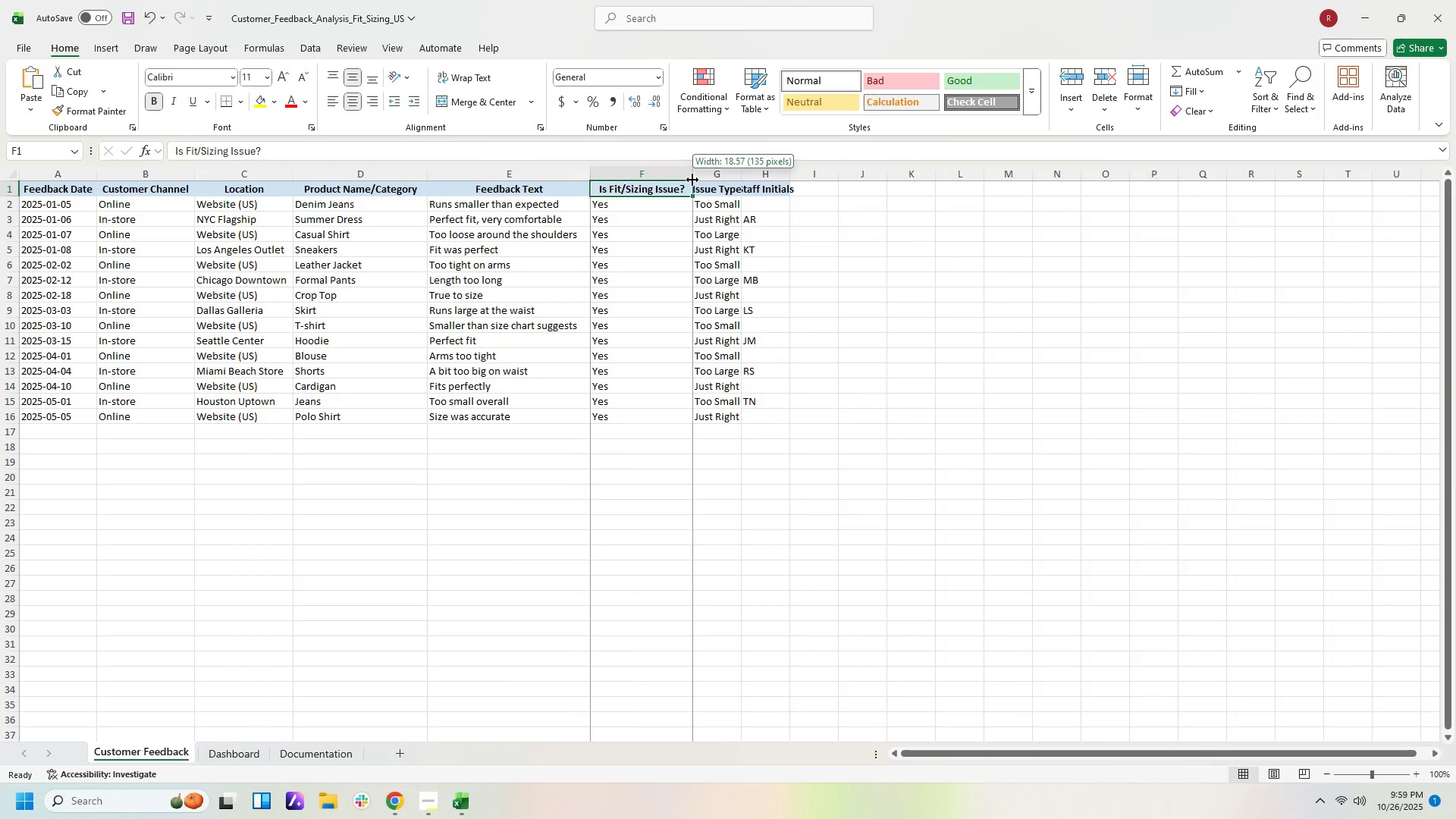 
left_click_drag(start_coordinate=[692, 180], to_coordinate=[701, 178])
 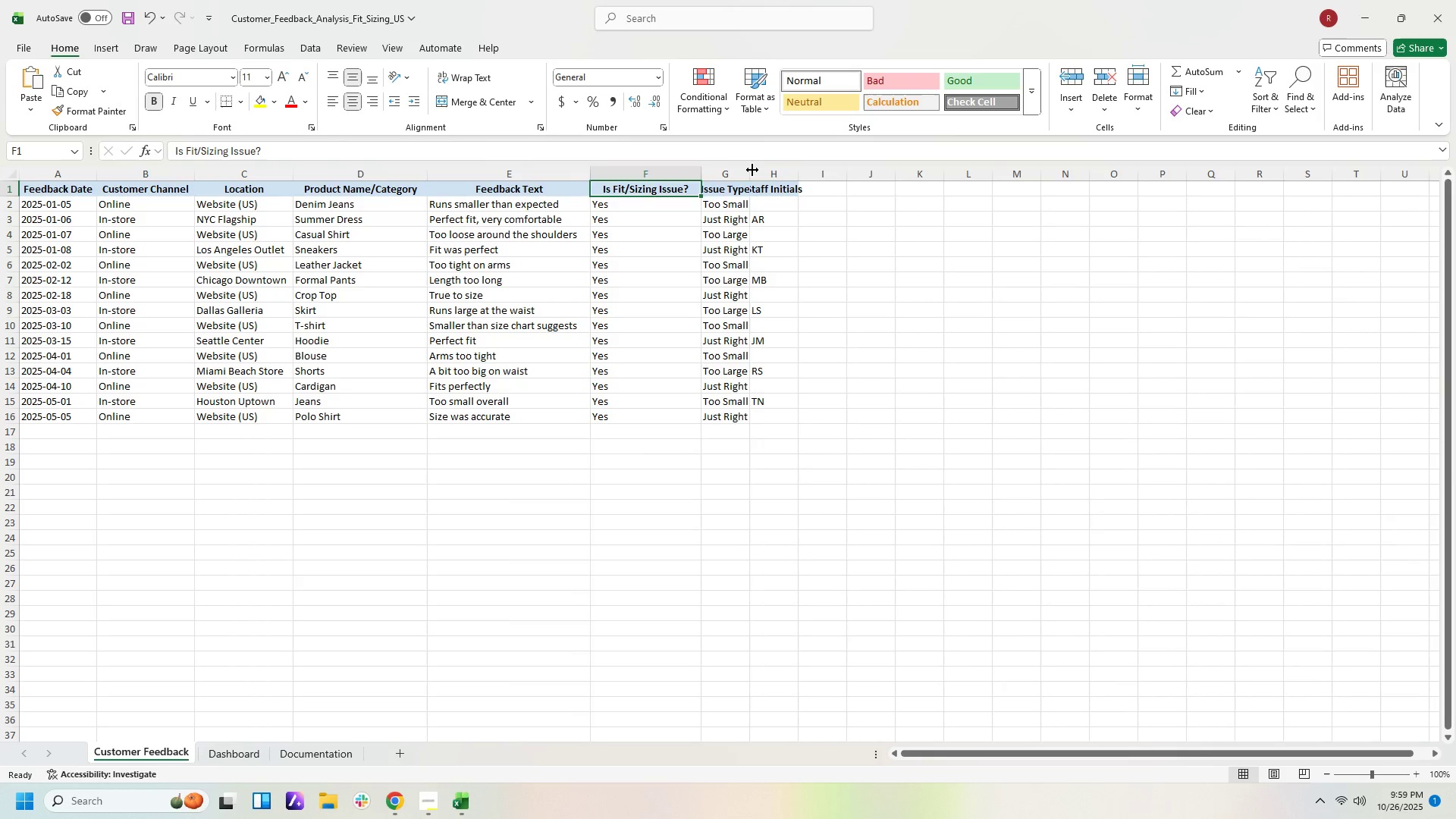 
left_click_drag(start_coordinate=[750, 170], to_coordinate=[782, 171])
 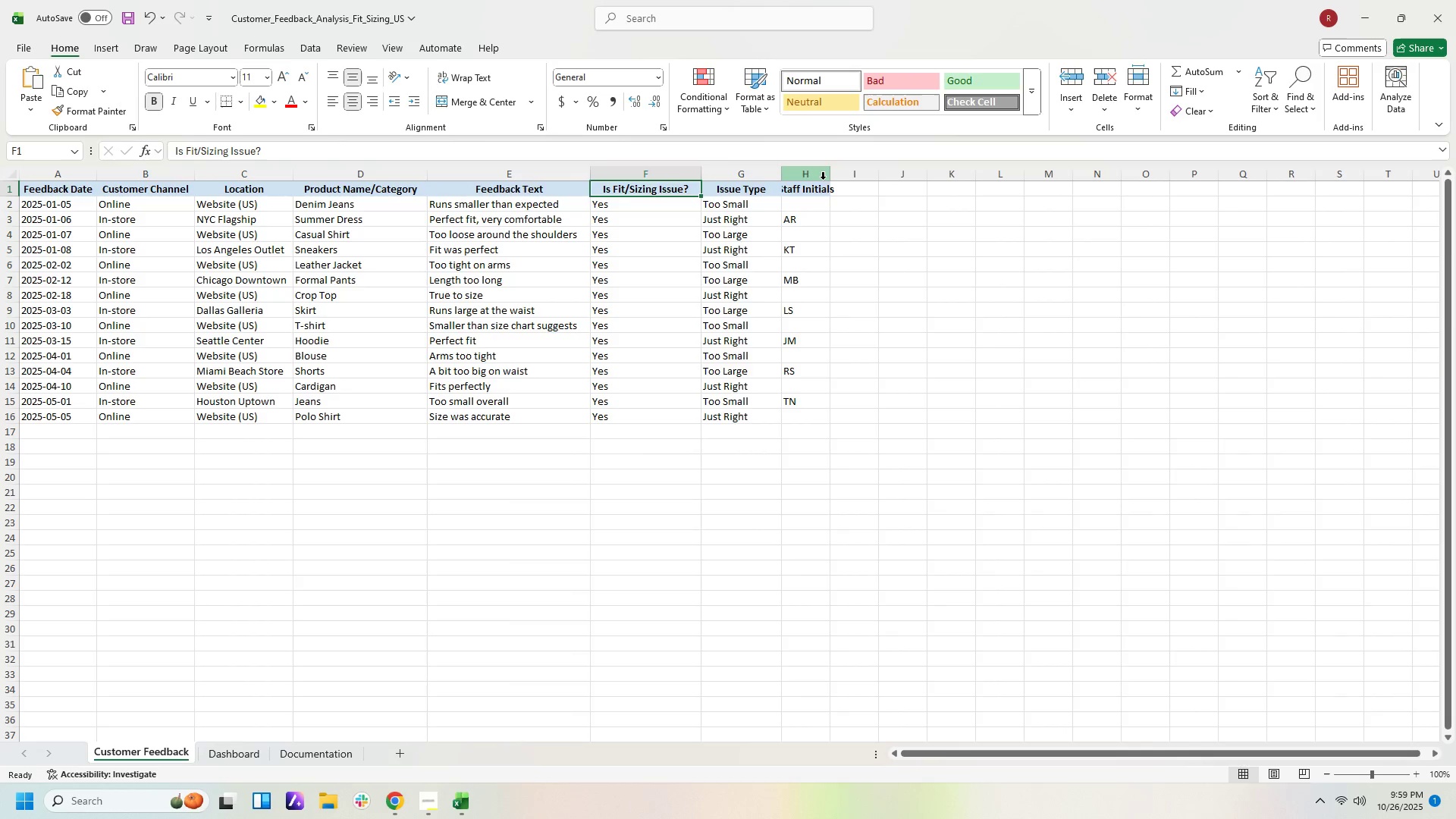 
left_click_drag(start_coordinate=[830, 178], to_coordinate=[864, 177])
 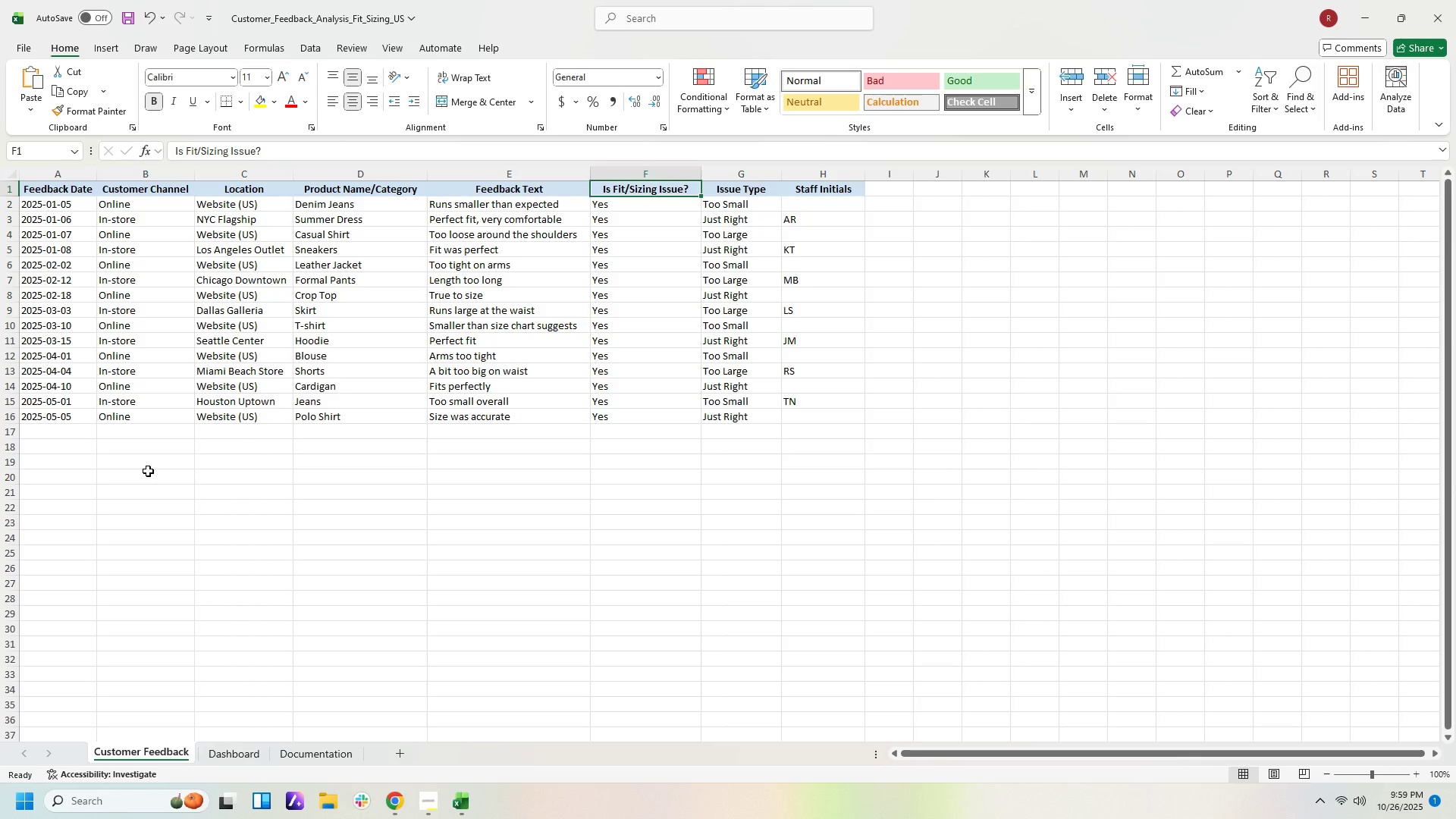 
wait(14.21)
 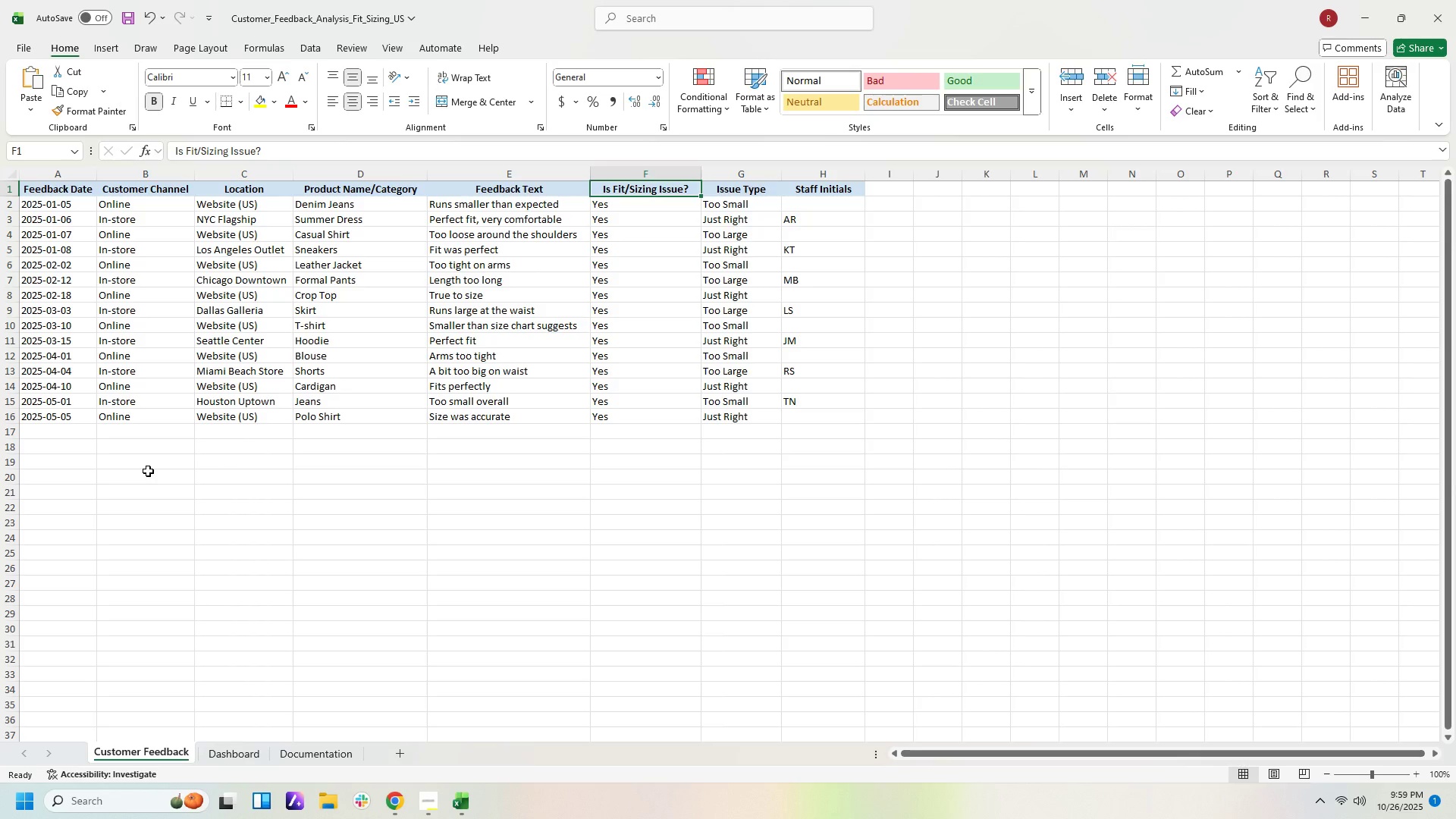 
left_click_drag(start_coordinate=[648, 203], to_coordinate=[686, 422])
 